 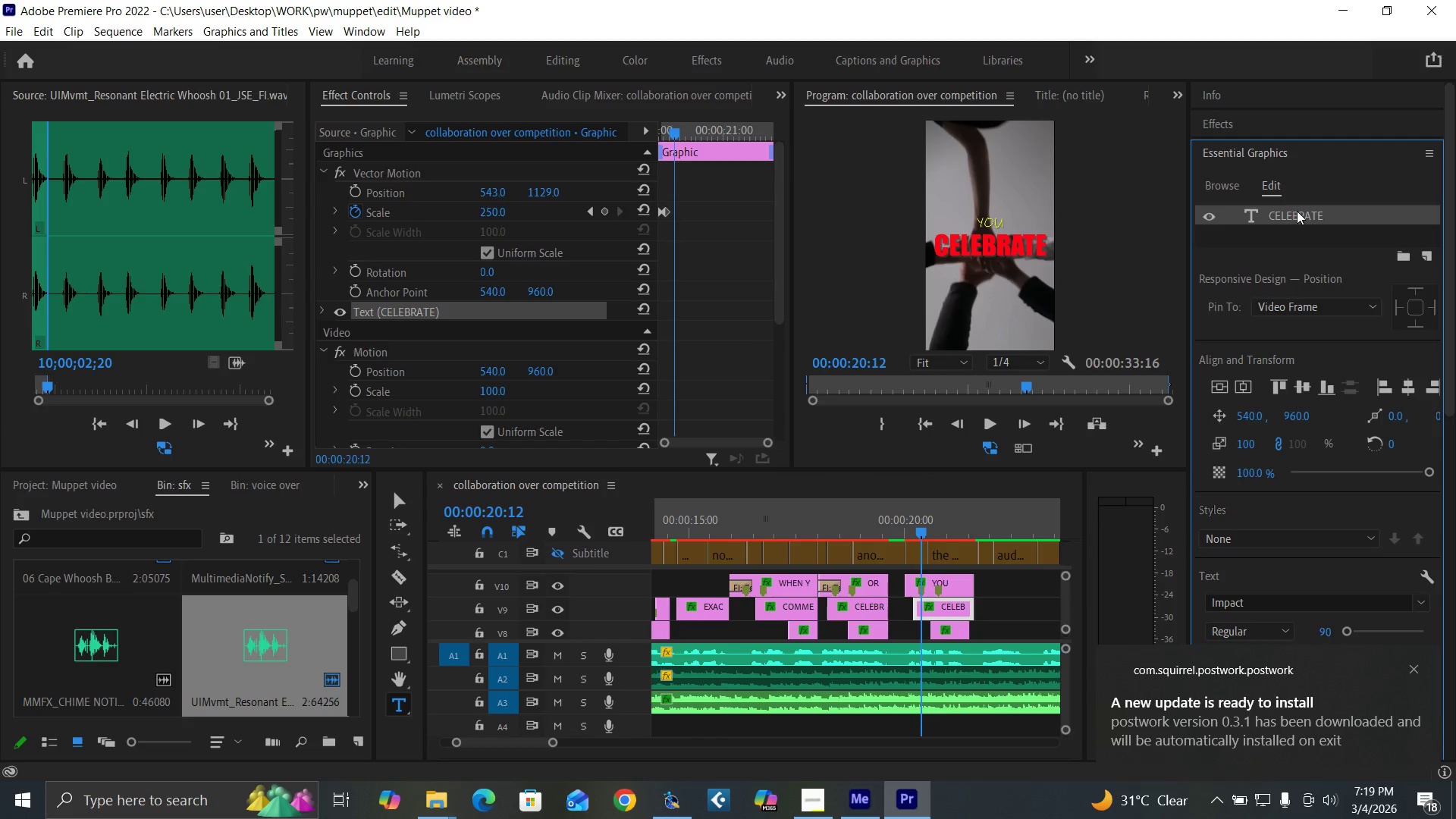 
triple_click([1298, 211])
 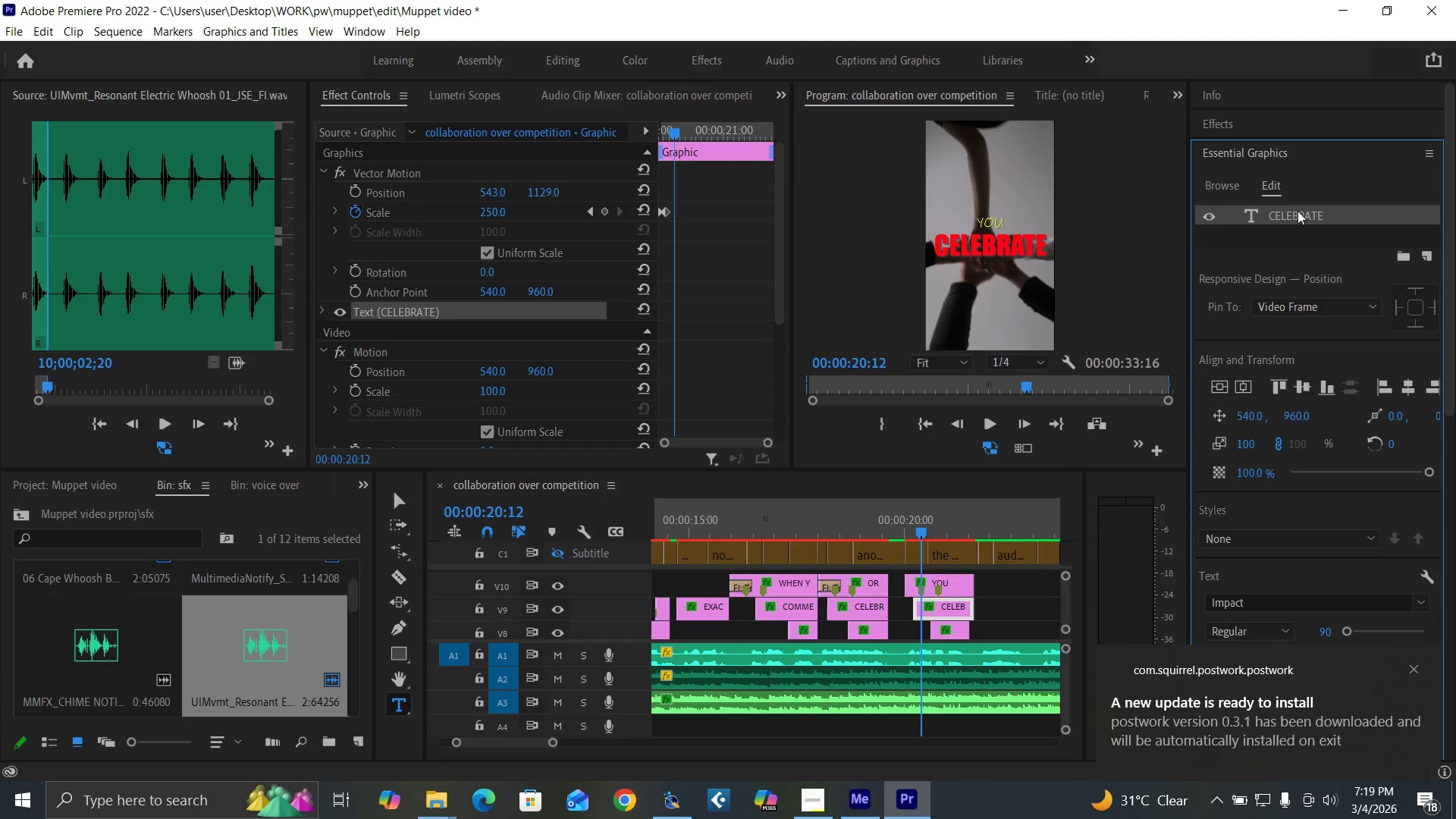 
triple_click([1298, 211])
 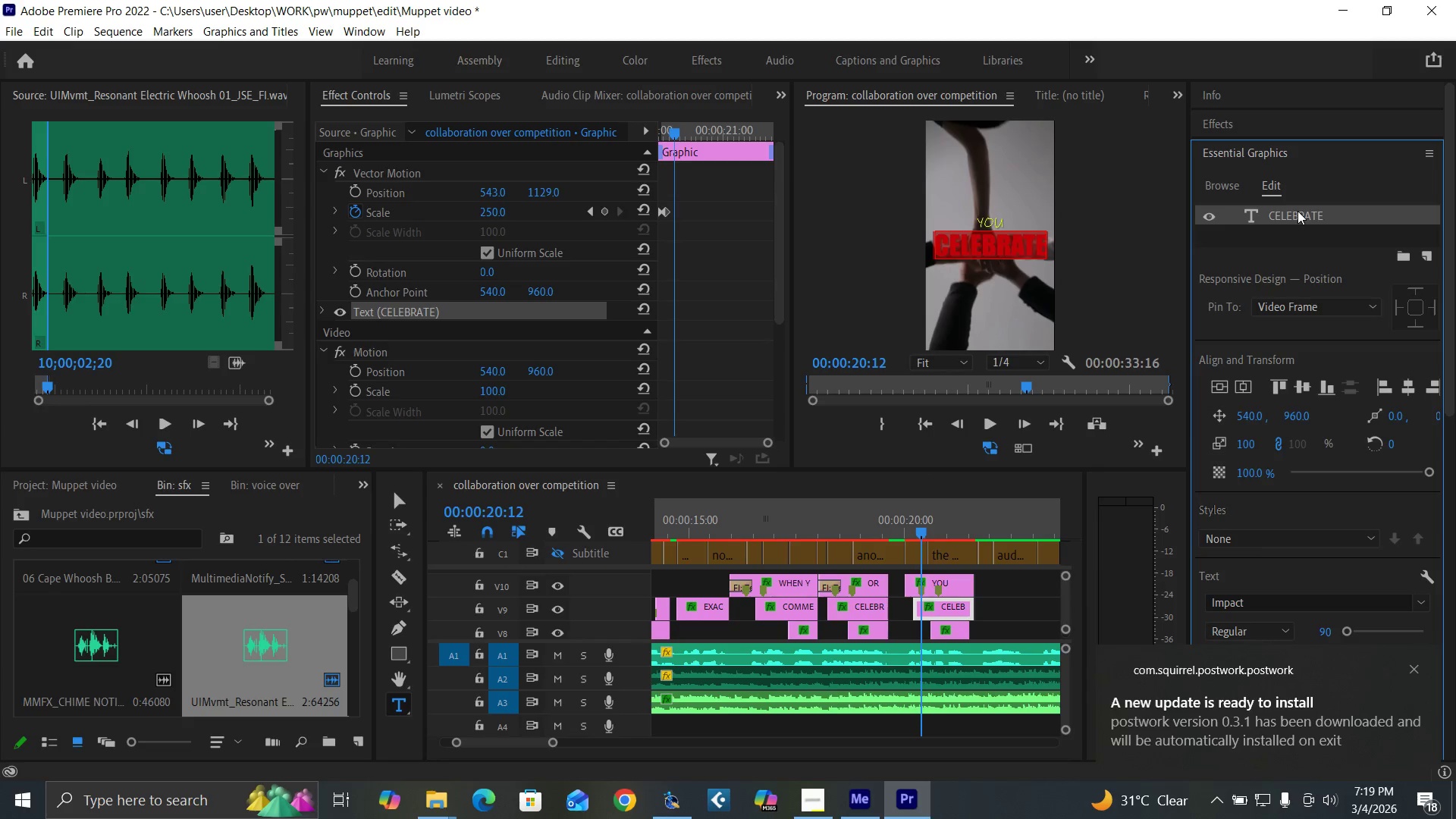 
triple_click([1298, 211])
 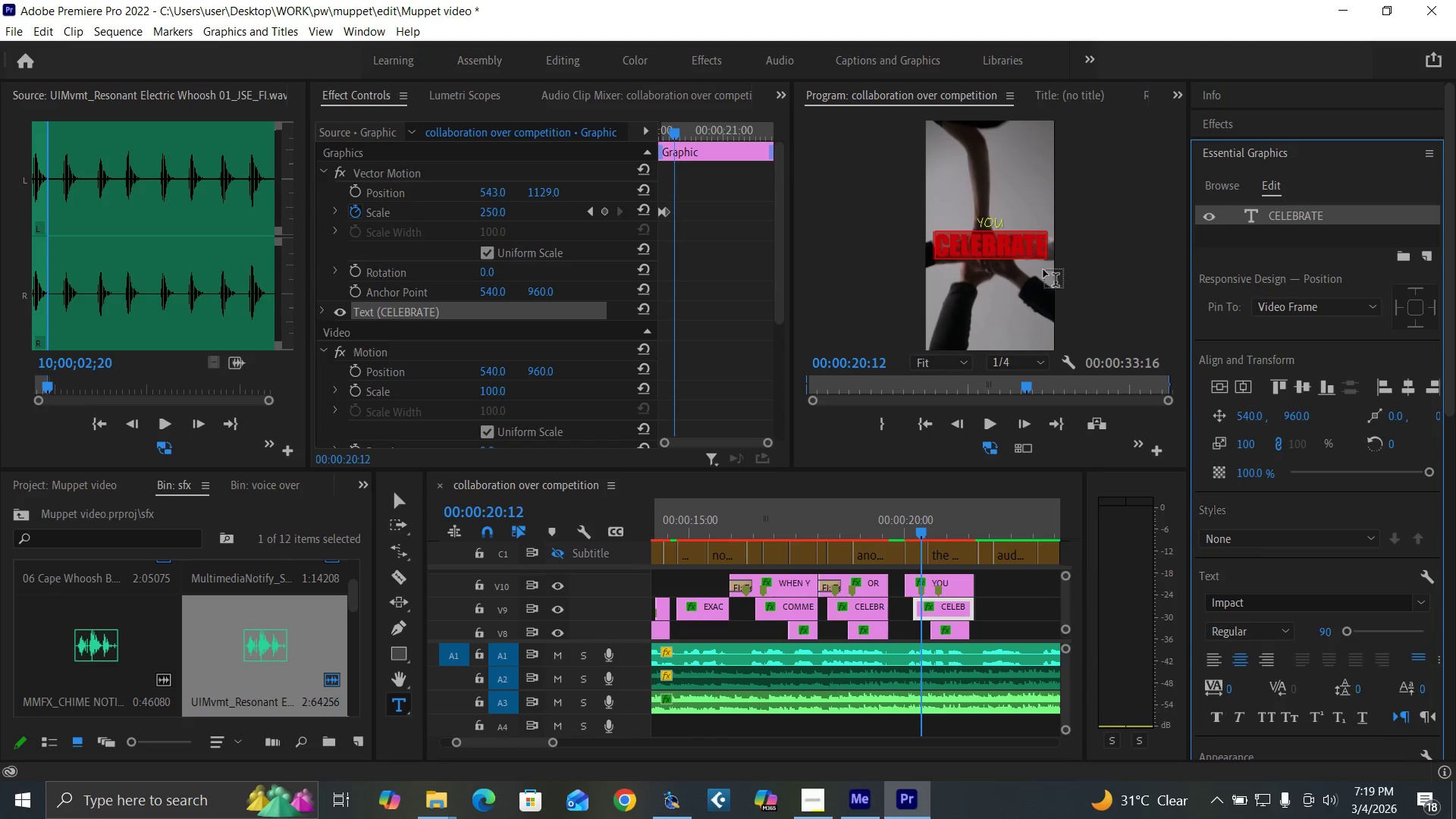 
type(TRAIN)
 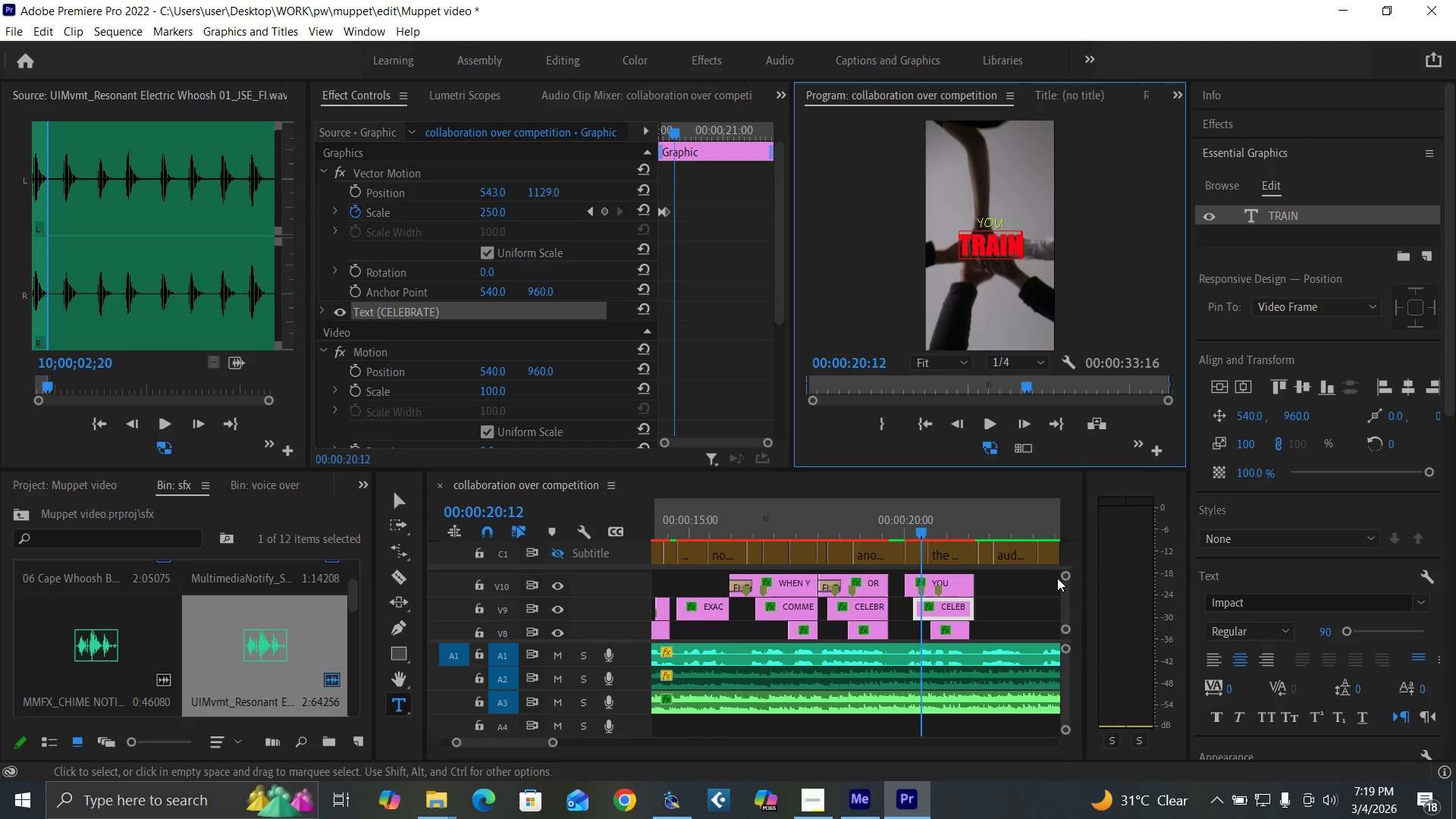 
left_click_drag(start_coordinate=[1065, 595], to_coordinate=[1068, 593])
 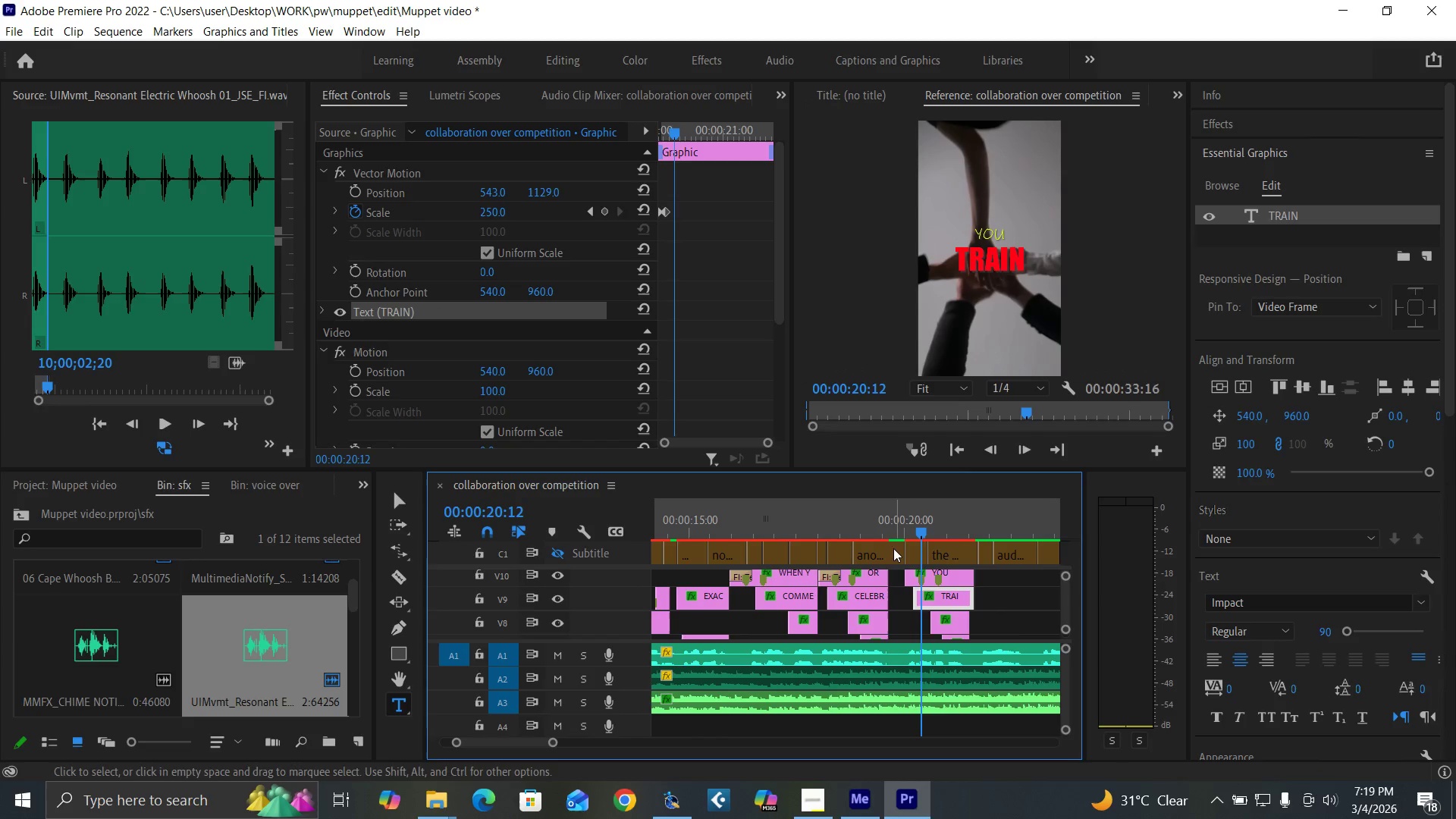 
left_click([897, 528])
 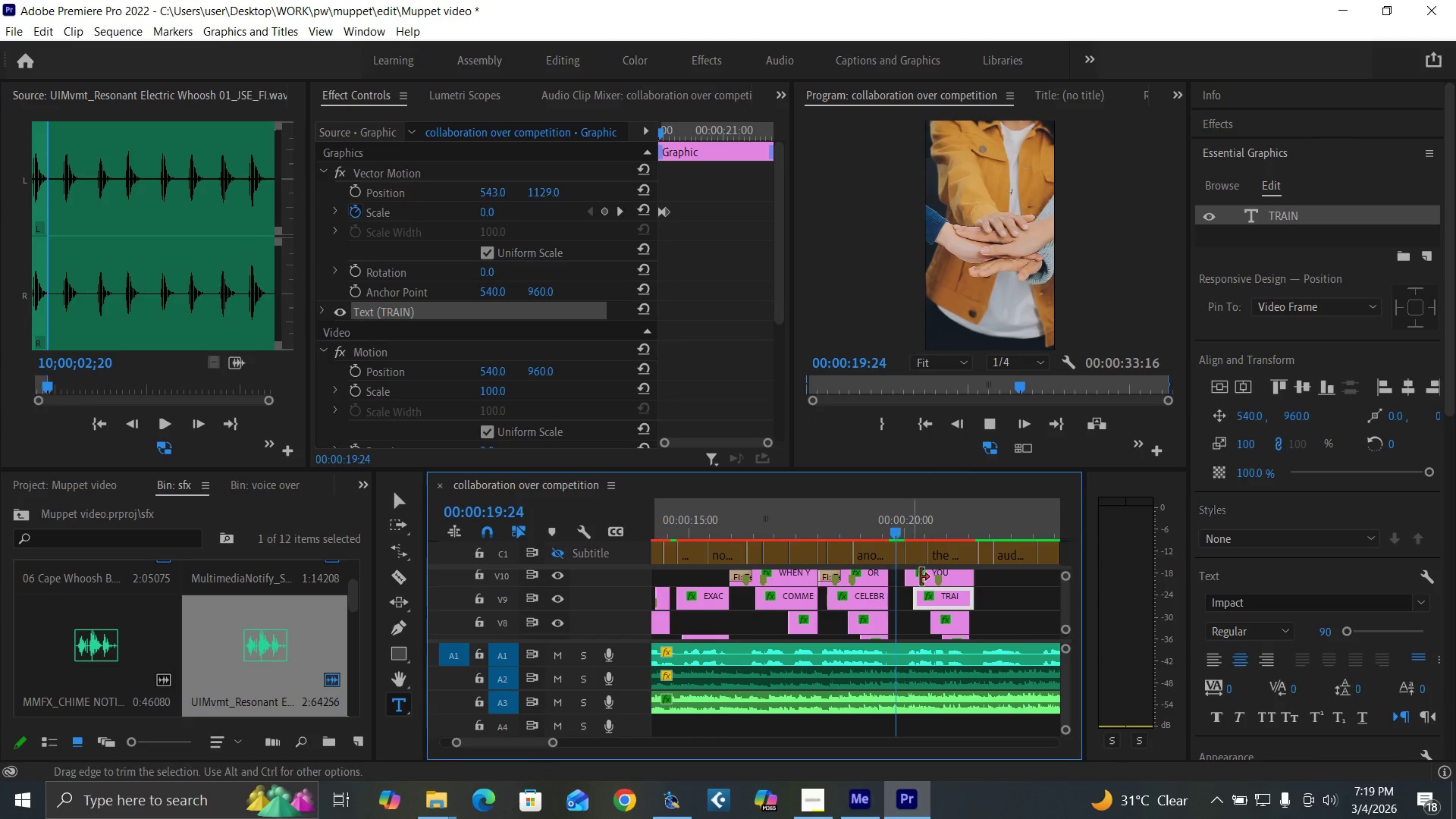 
key(Space)
 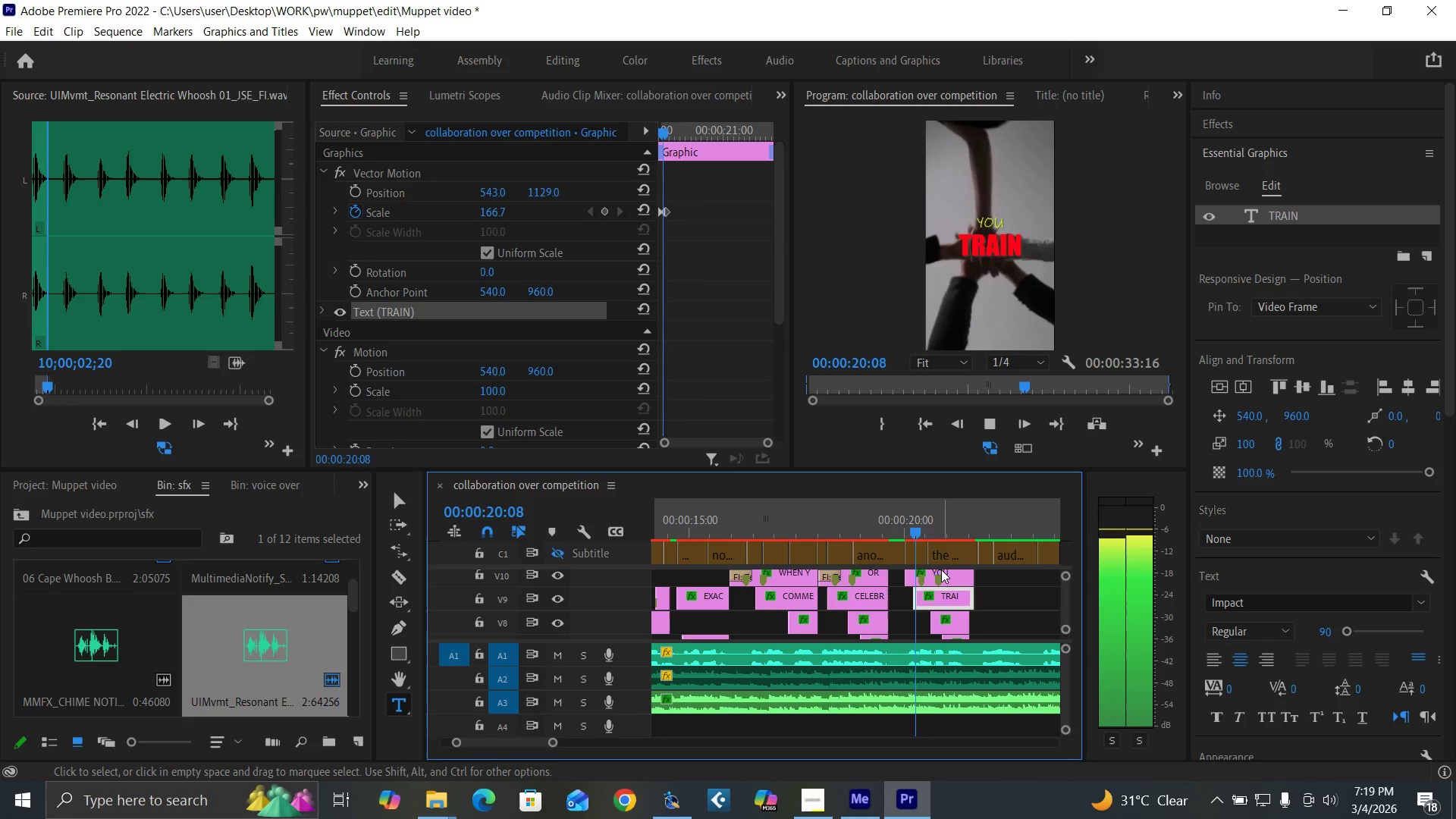 
key(Space)
 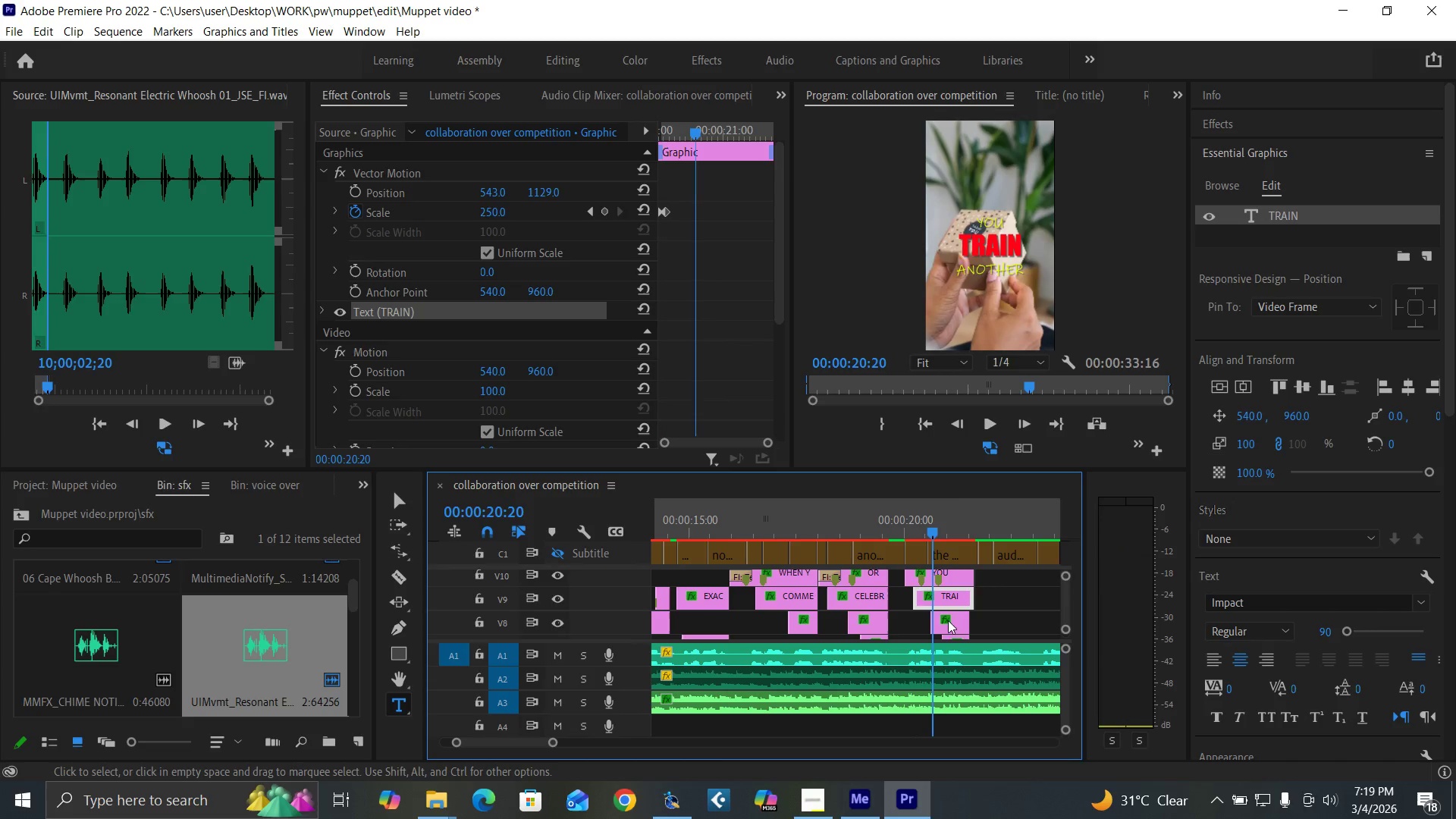 
left_click([949, 621])
 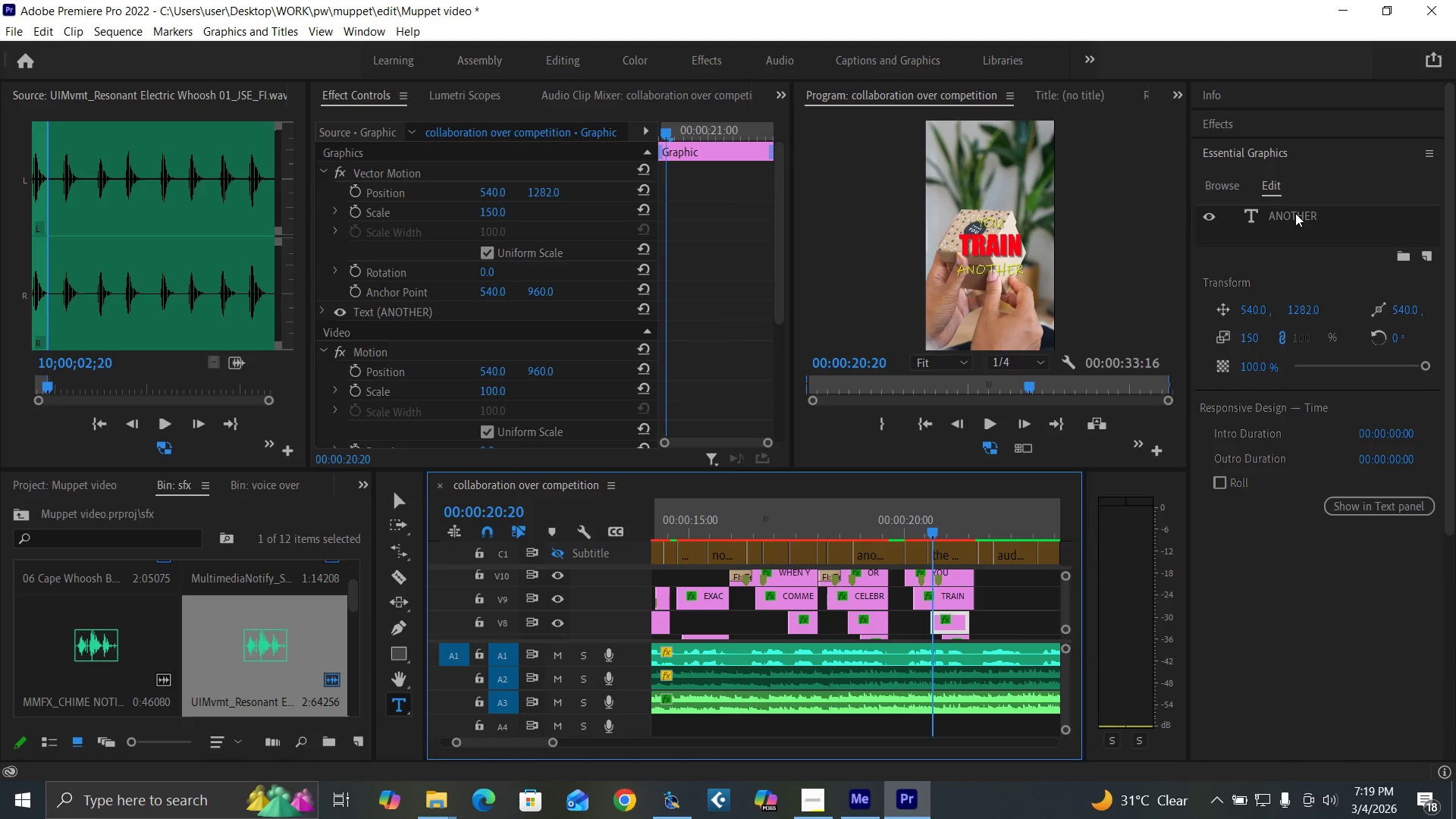 
double_click([1295, 212])
 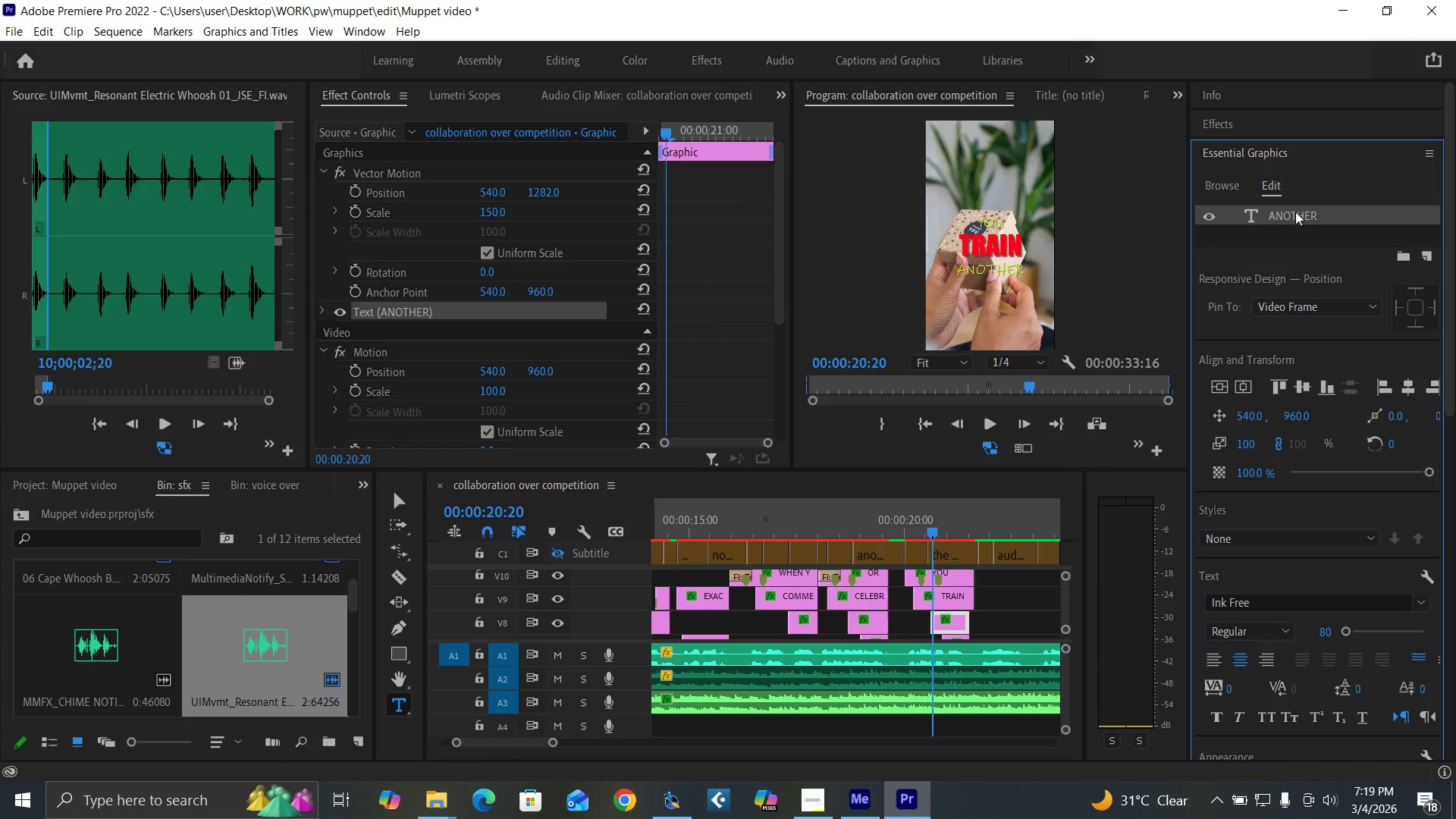 
triple_click([1295, 212])
 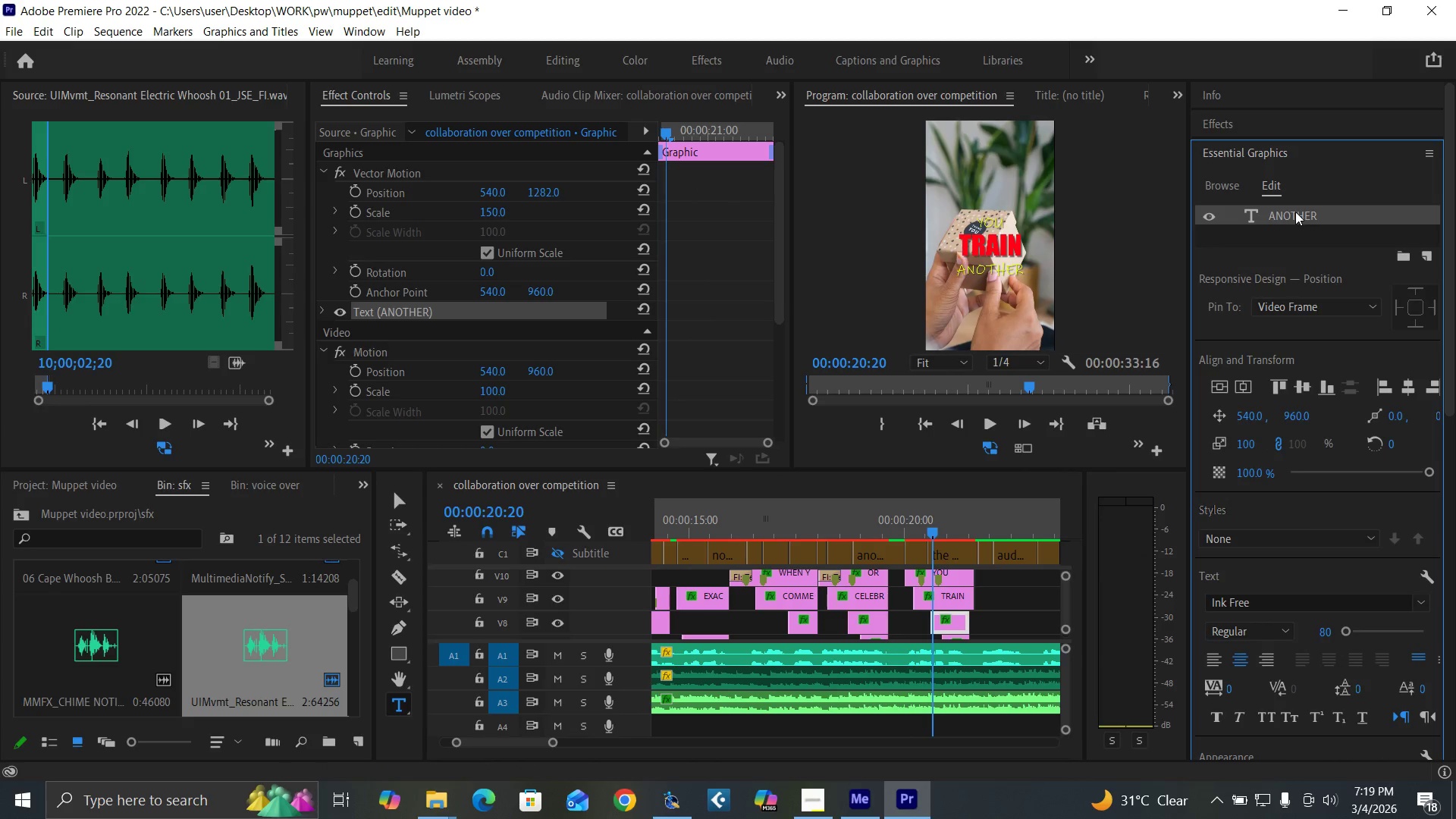 
triple_click([1295, 212])
 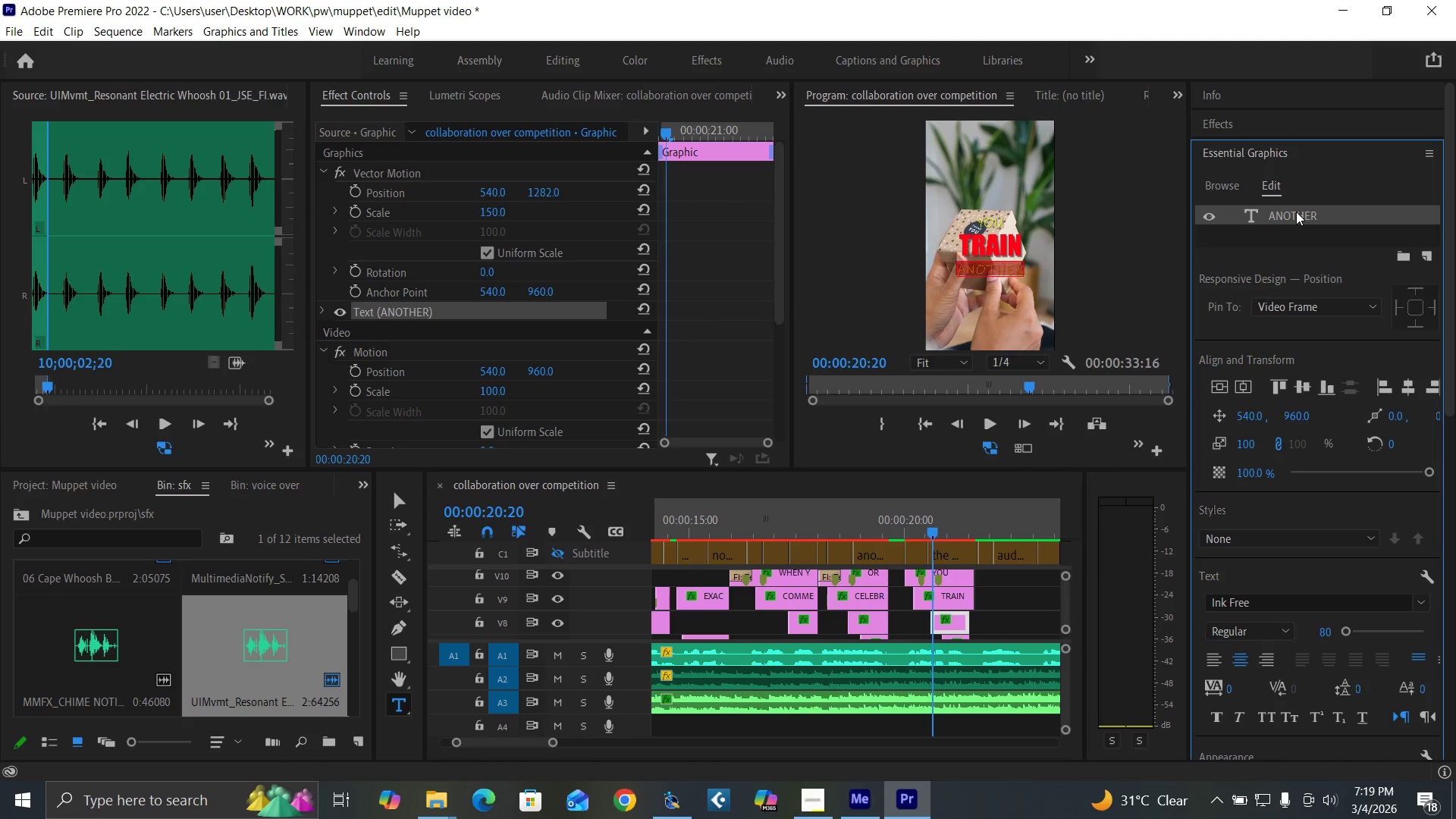 
triple_click([1296, 212])
 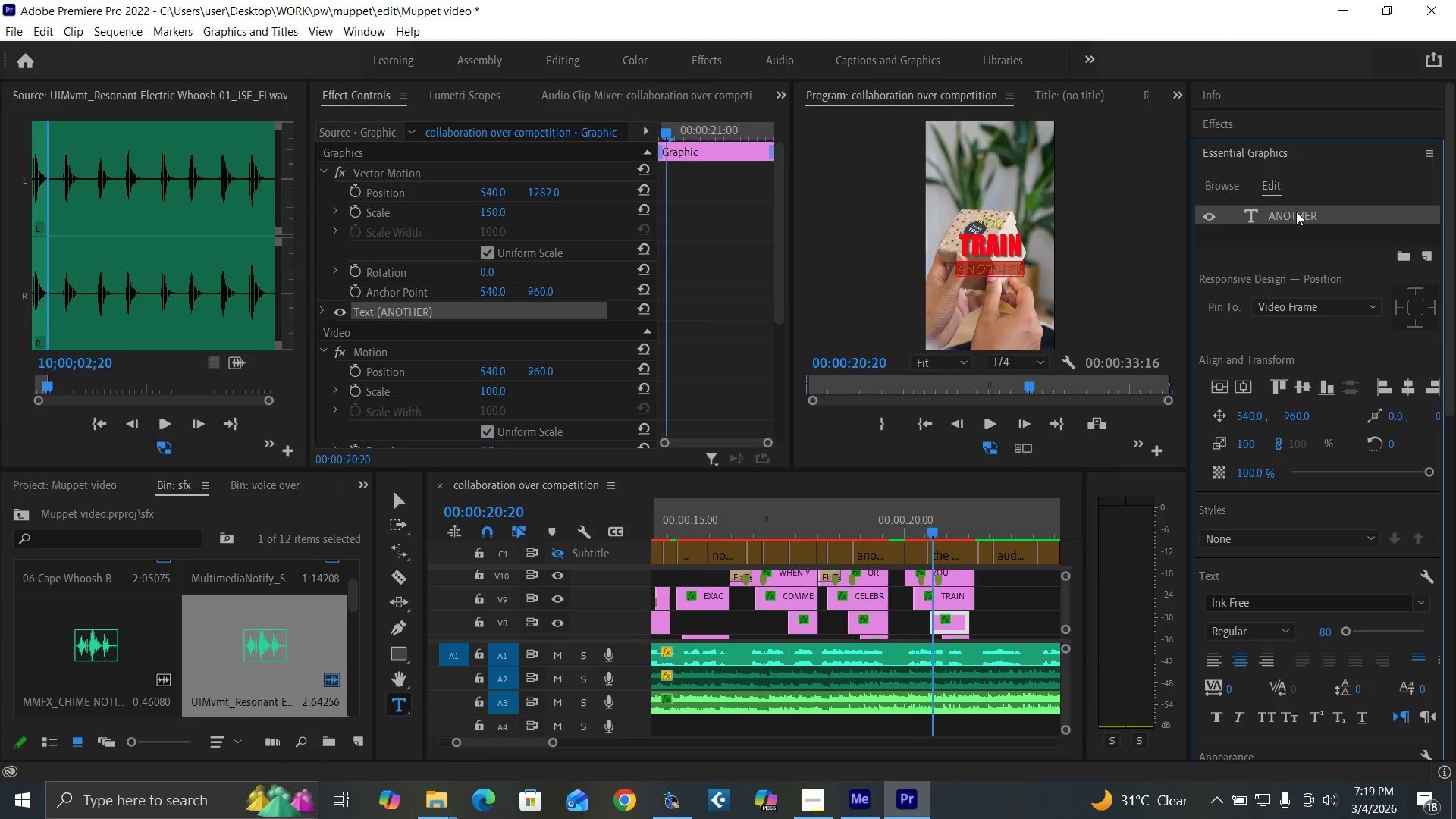 
triple_click([1296, 212])
 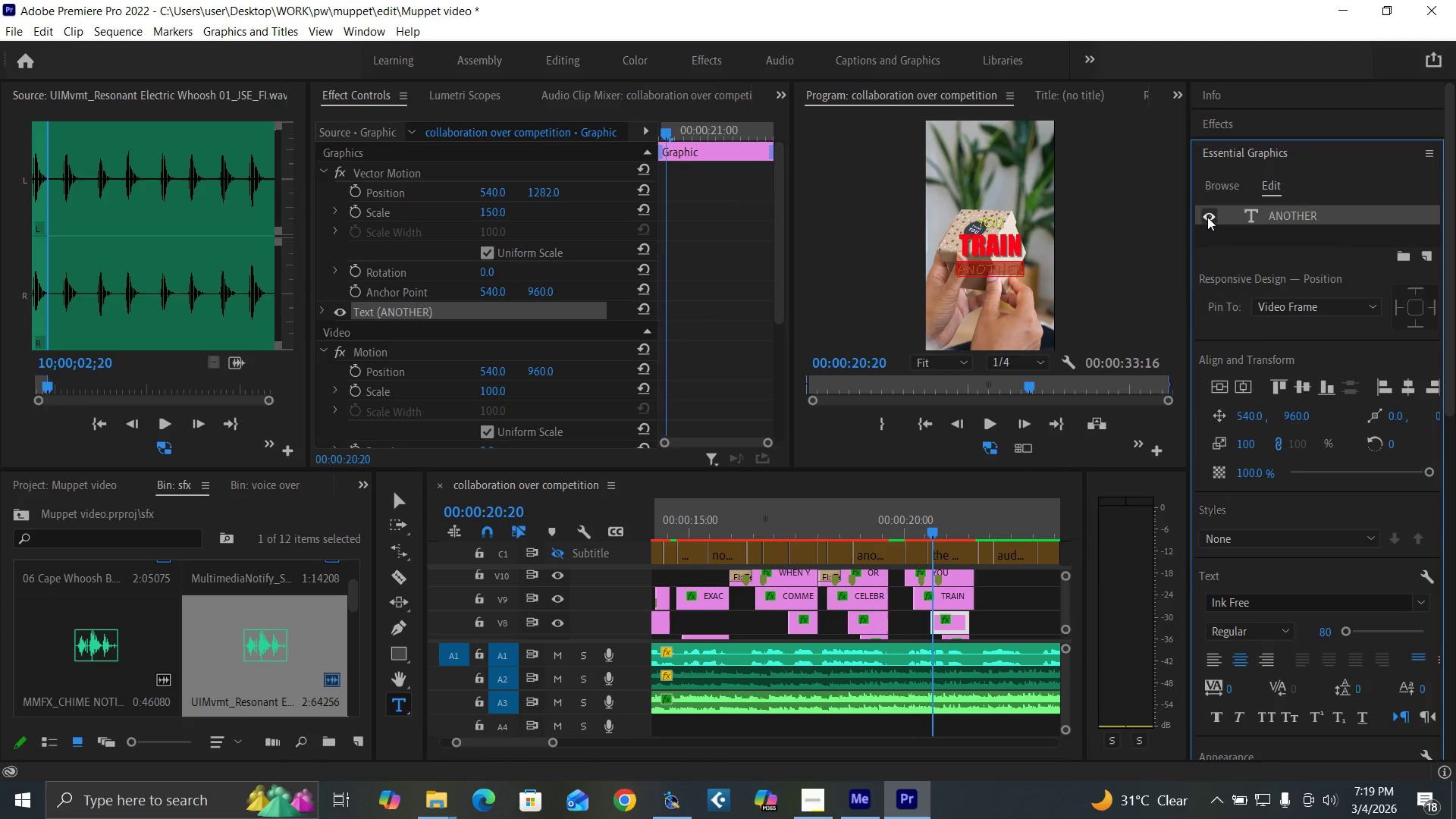 
type(THE PLATFORM)
 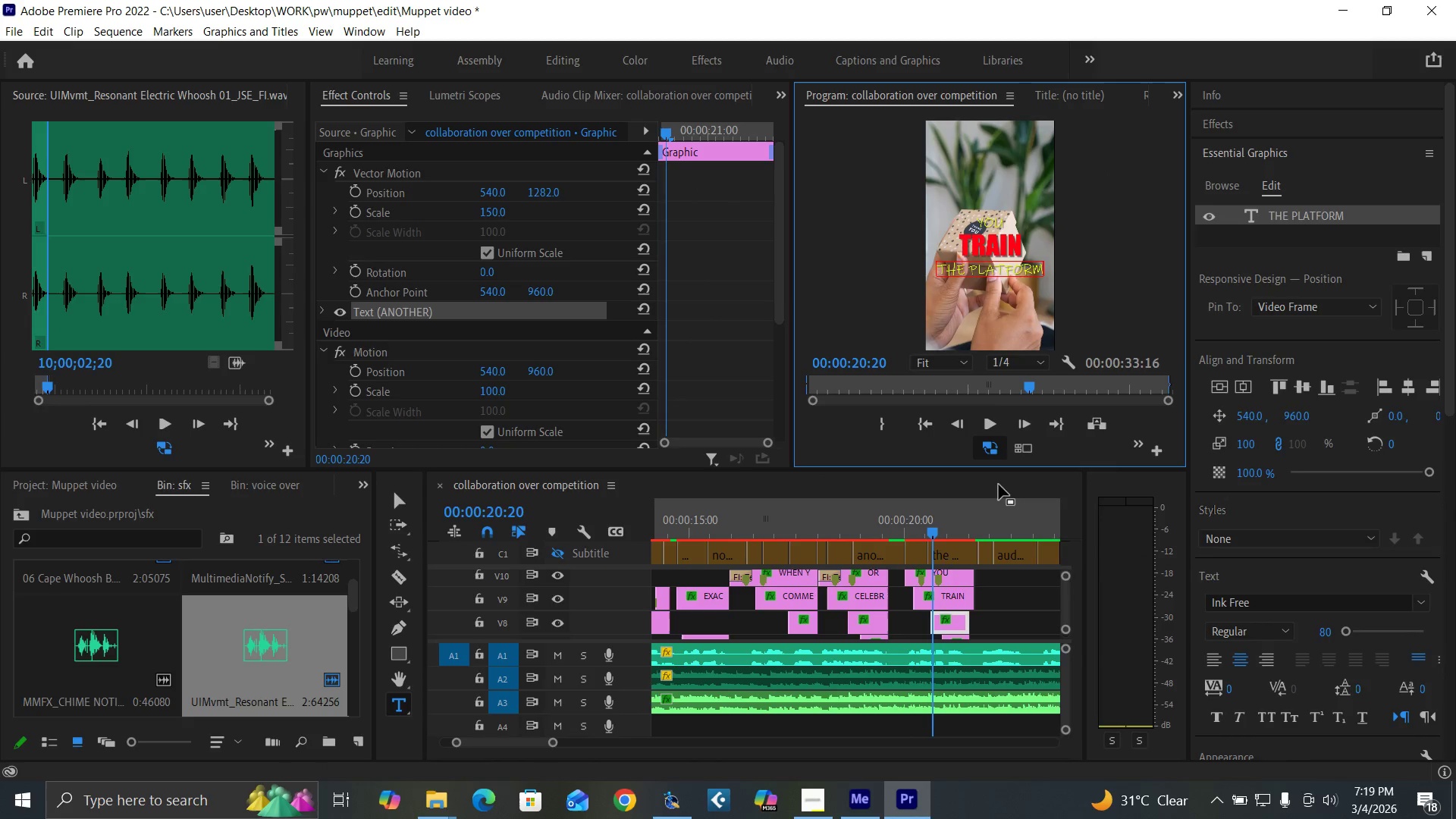 
left_click([1247, 118])
 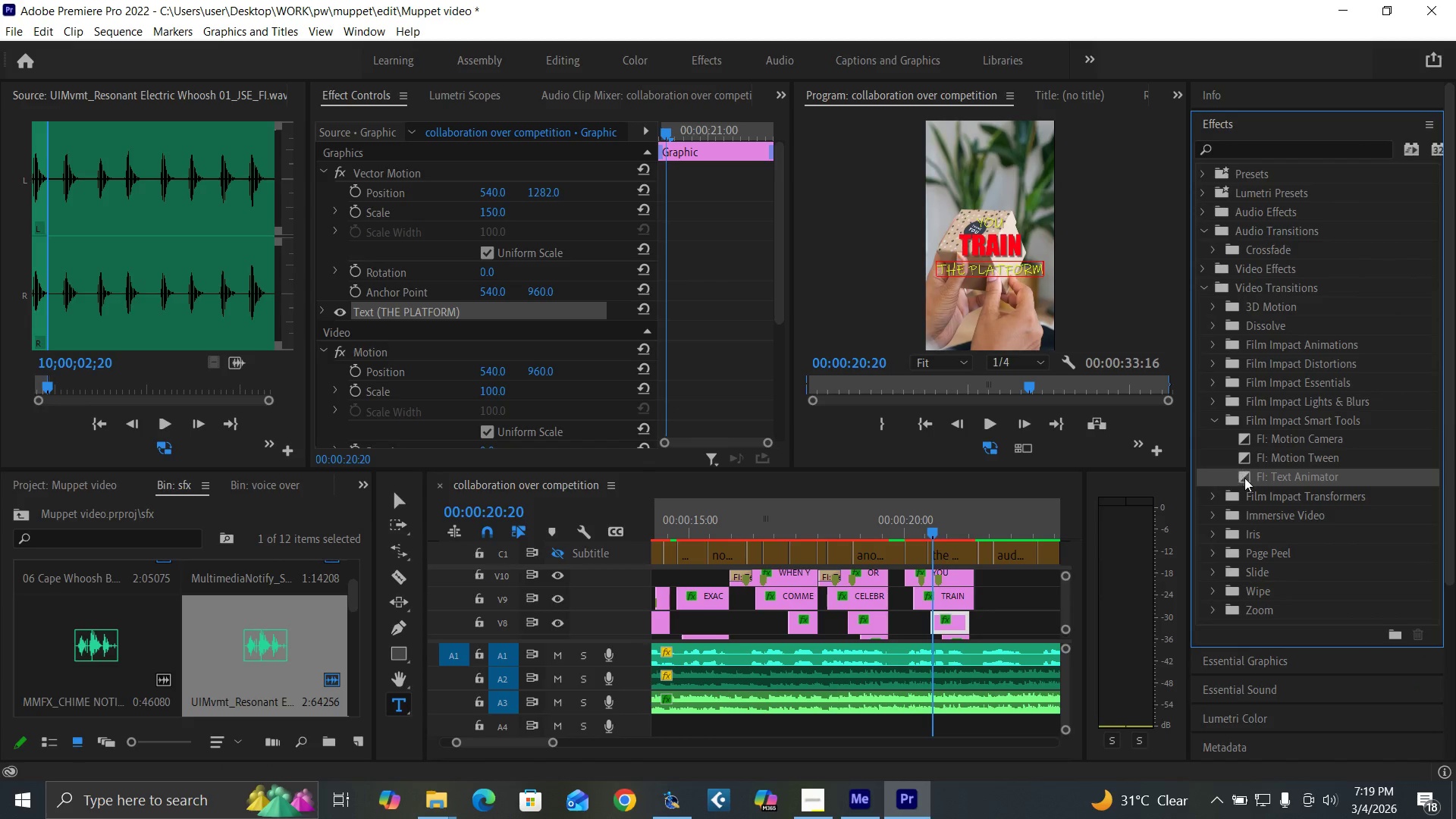 
left_click_drag(start_coordinate=[1245, 479], to_coordinate=[941, 617])
 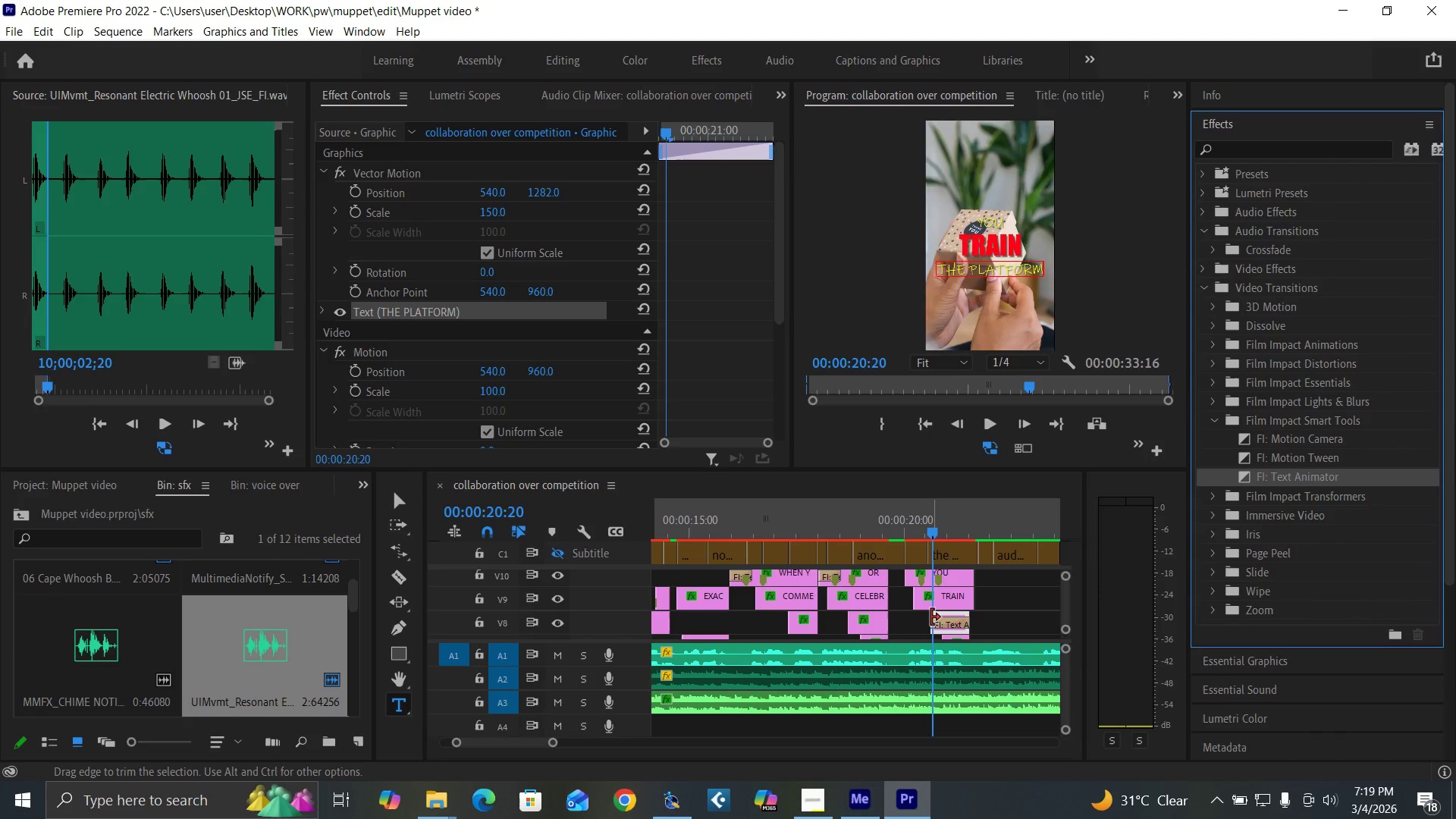 
left_click_drag(start_coordinate=[931, 617], to_coordinate=[924, 616])
 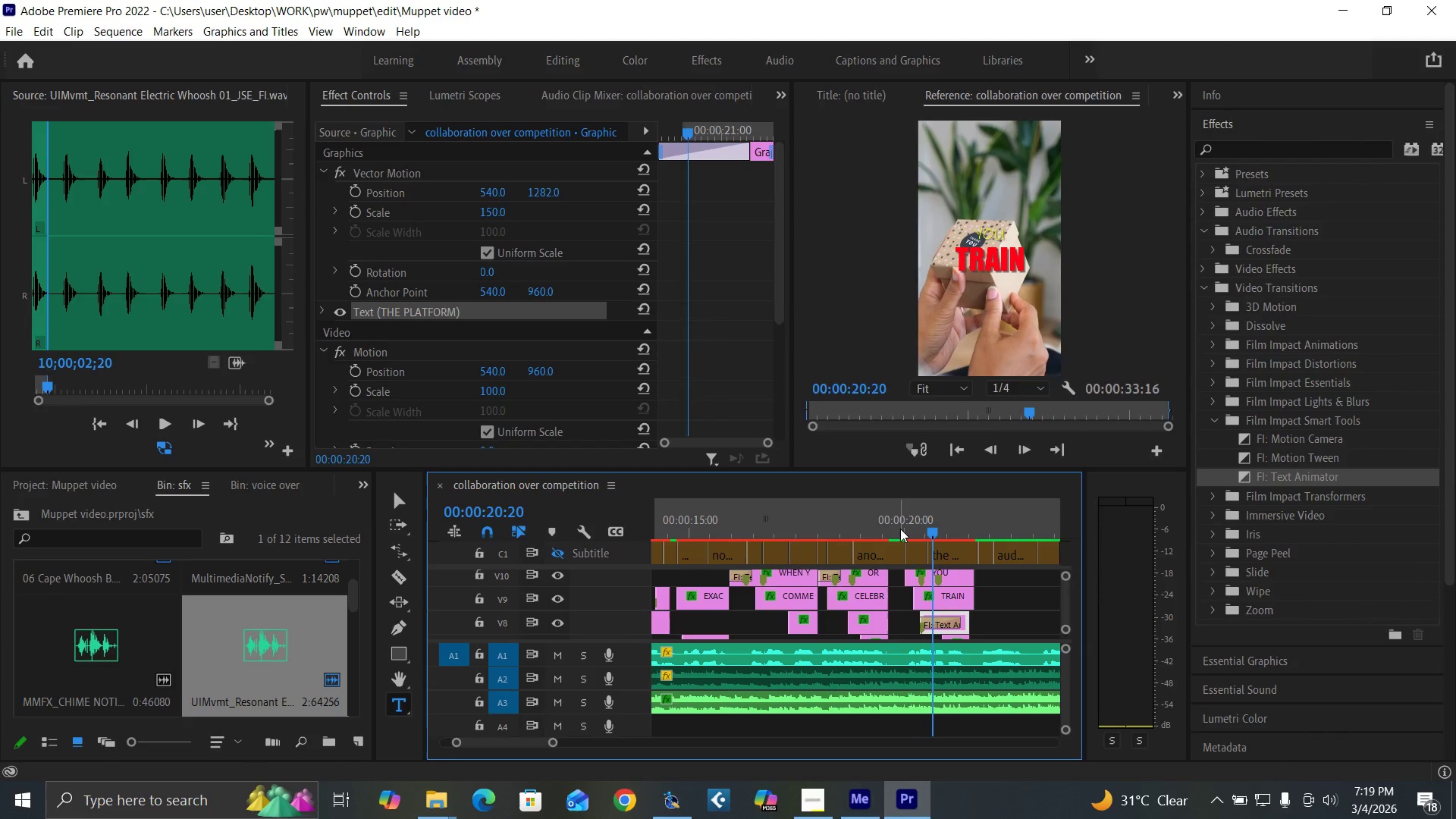 
left_click([900, 529])
 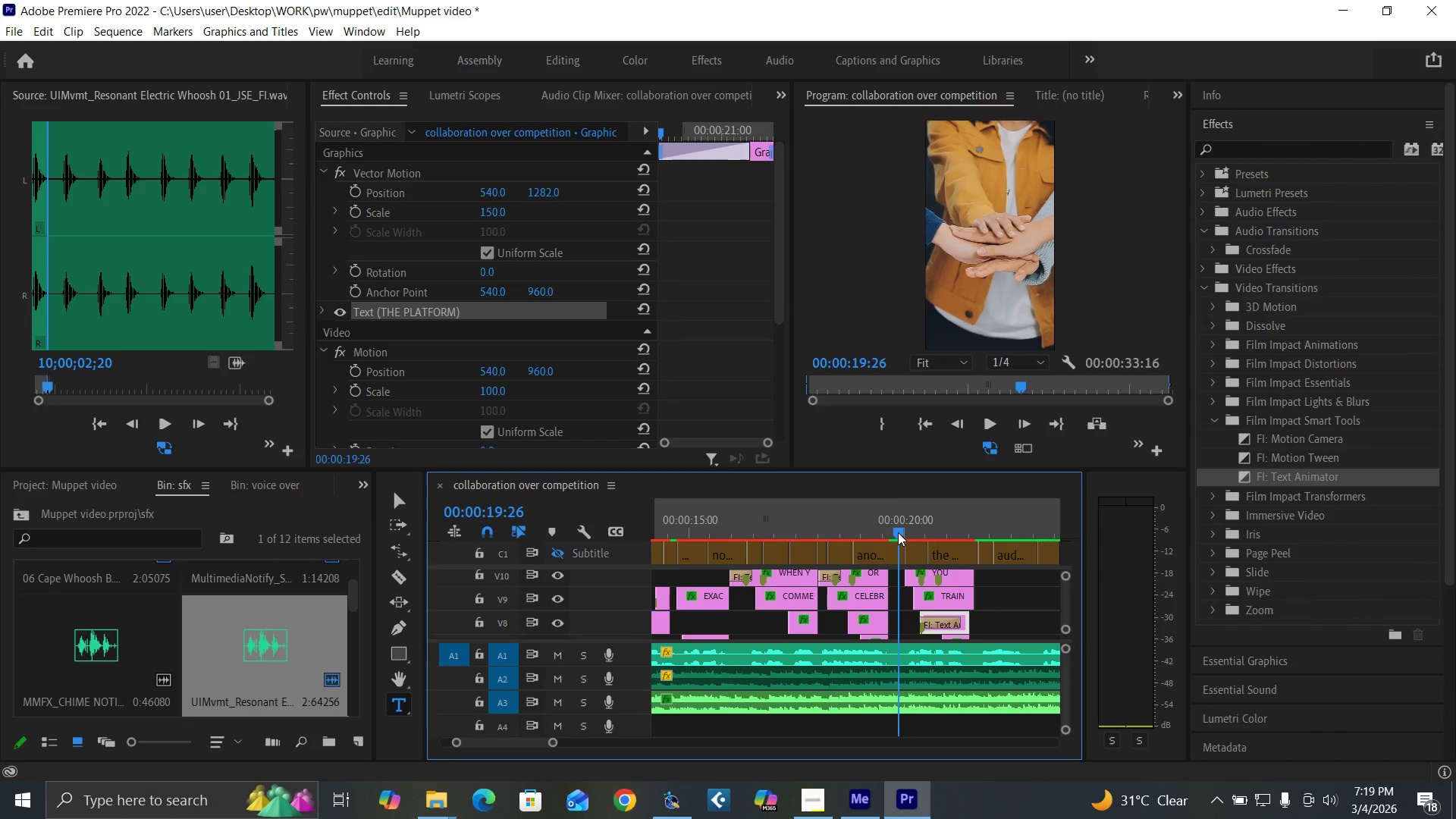 
key(Space)
 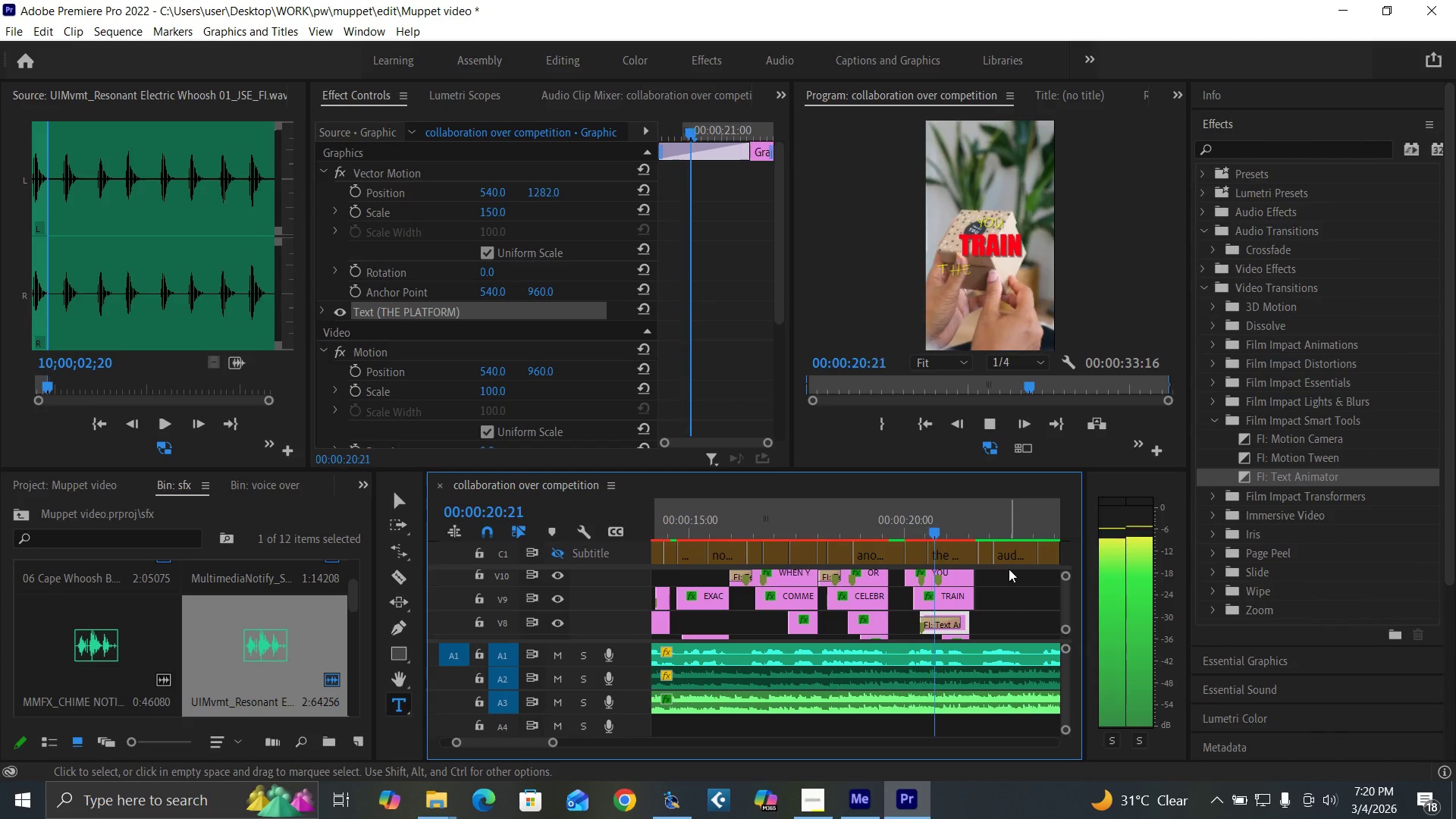 
key(Space)
 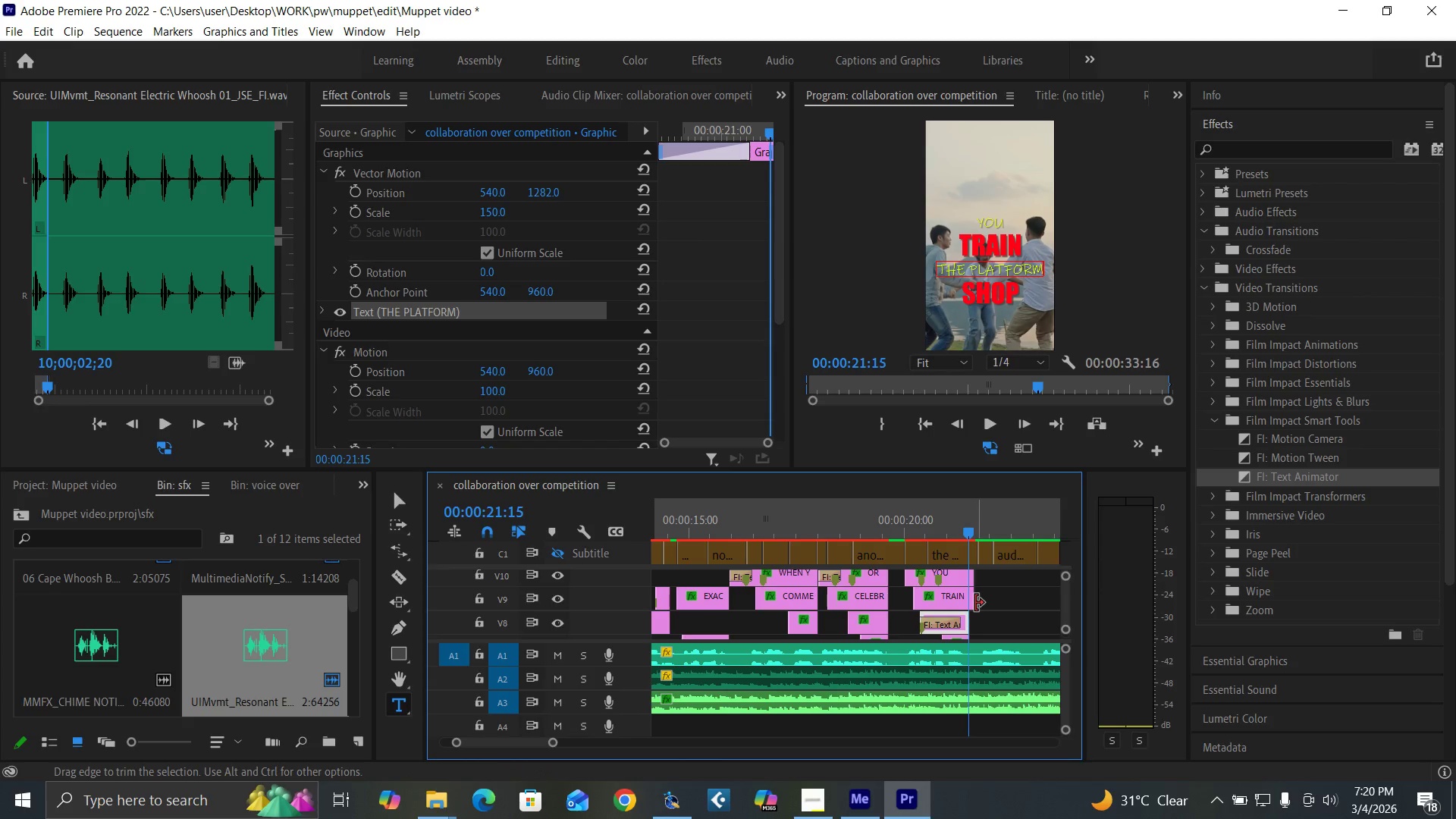 
mouse_move([1208, 775])
 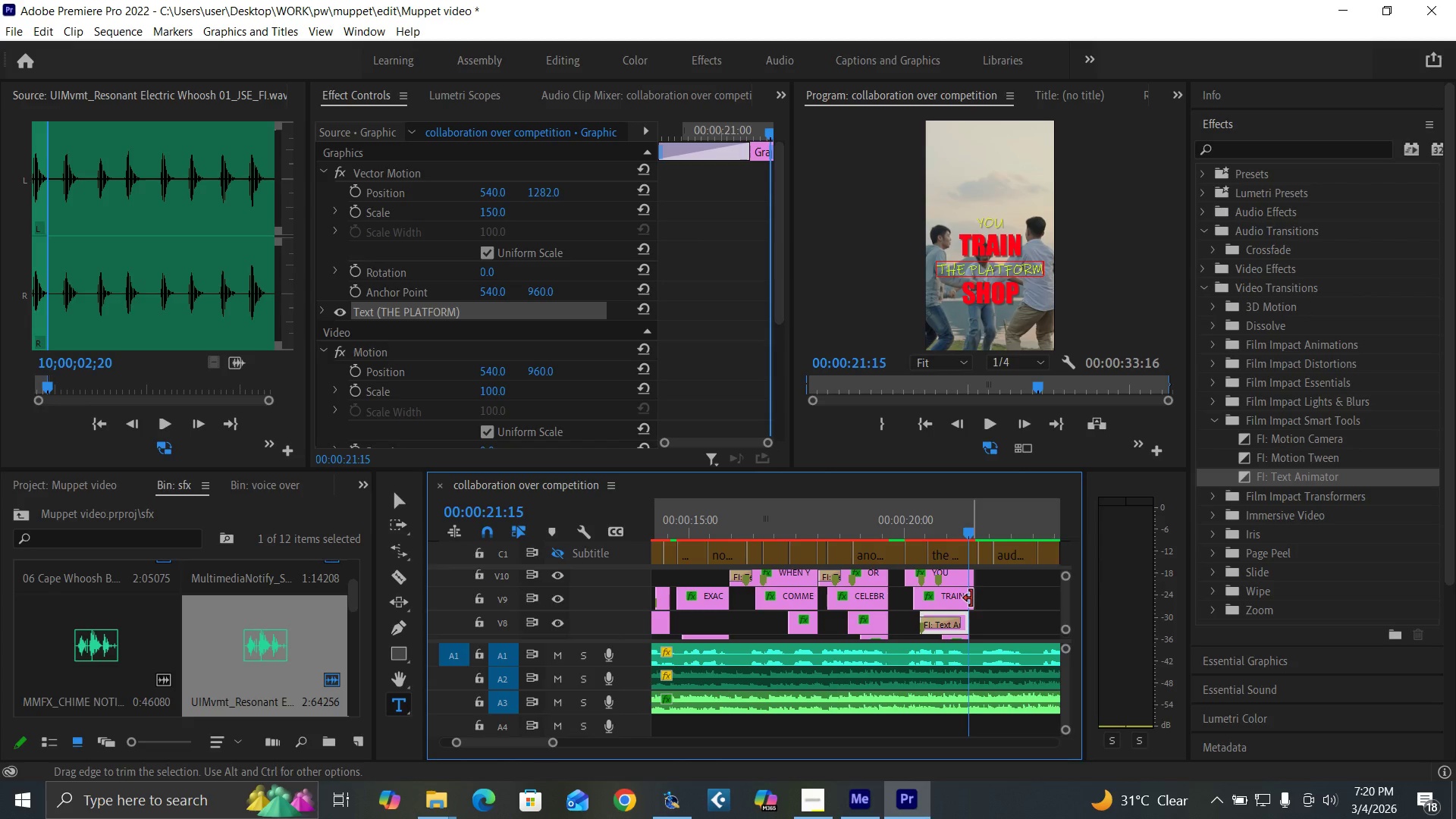 
left_click_drag(start_coordinate=[972, 598], to_coordinate=[967, 596])
 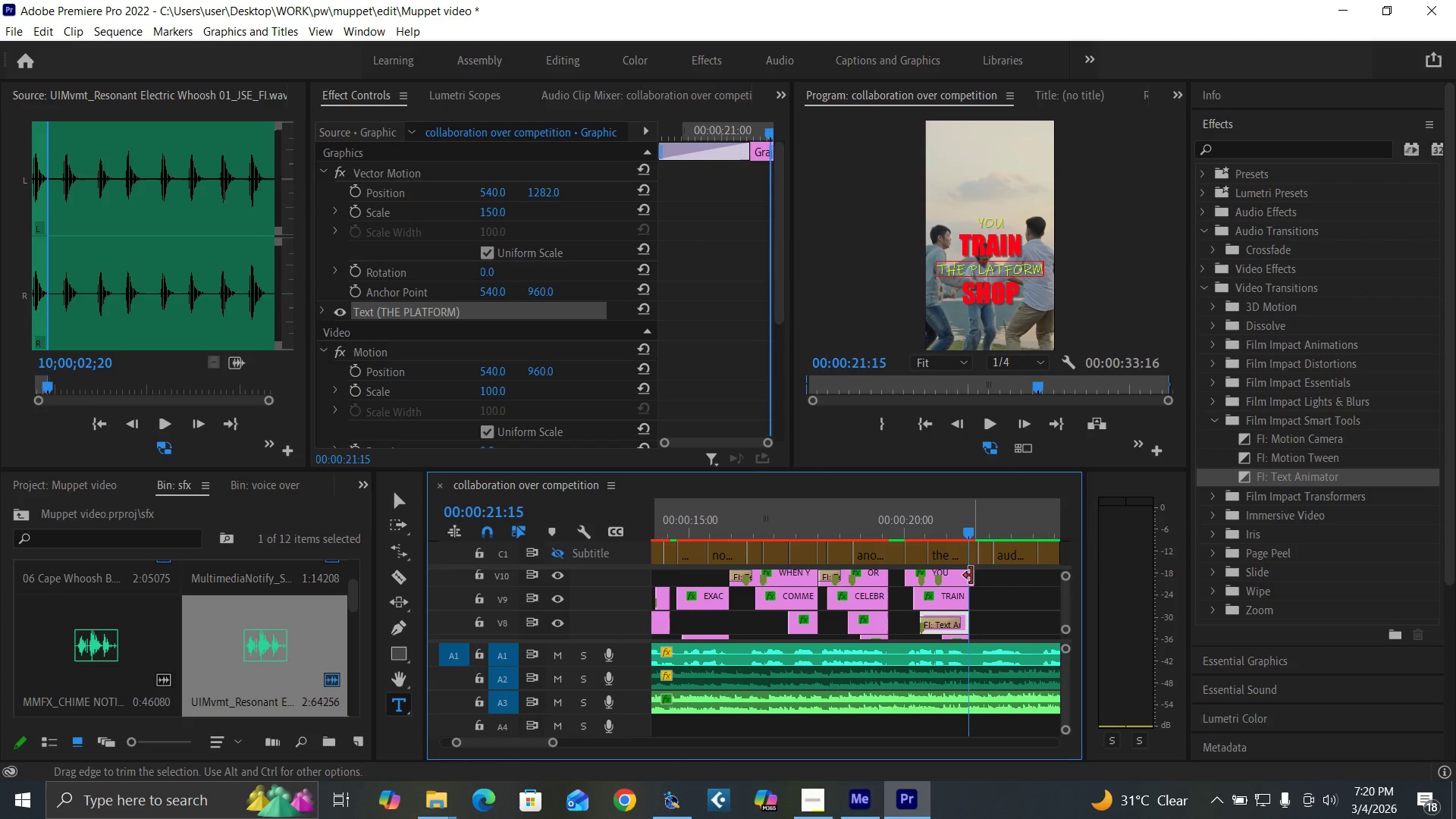 
left_click_drag(start_coordinate=[971, 576], to_coordinate=[966, 575])
 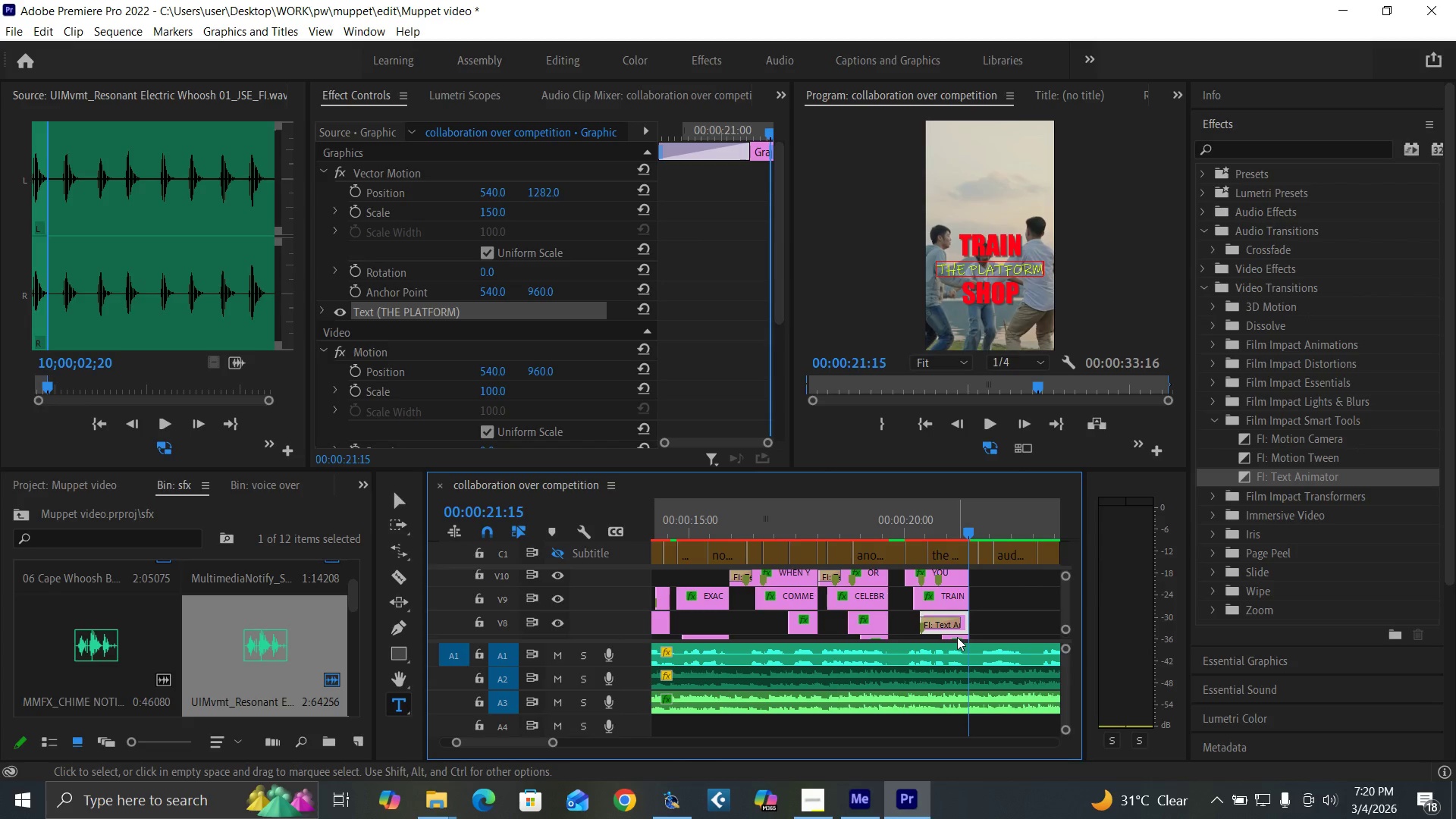 
left_click([957, 637])
 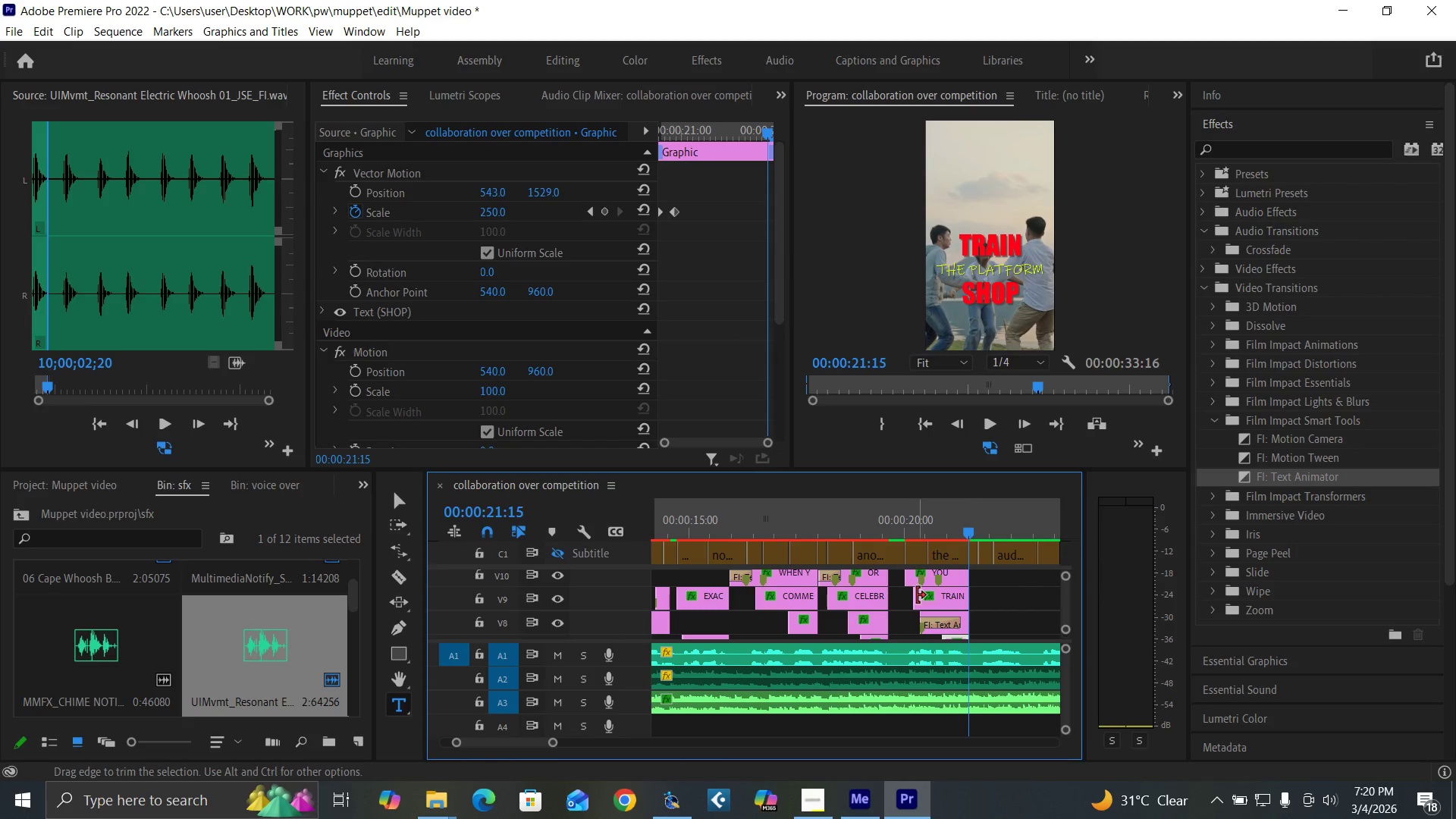 
key(Backquote)
 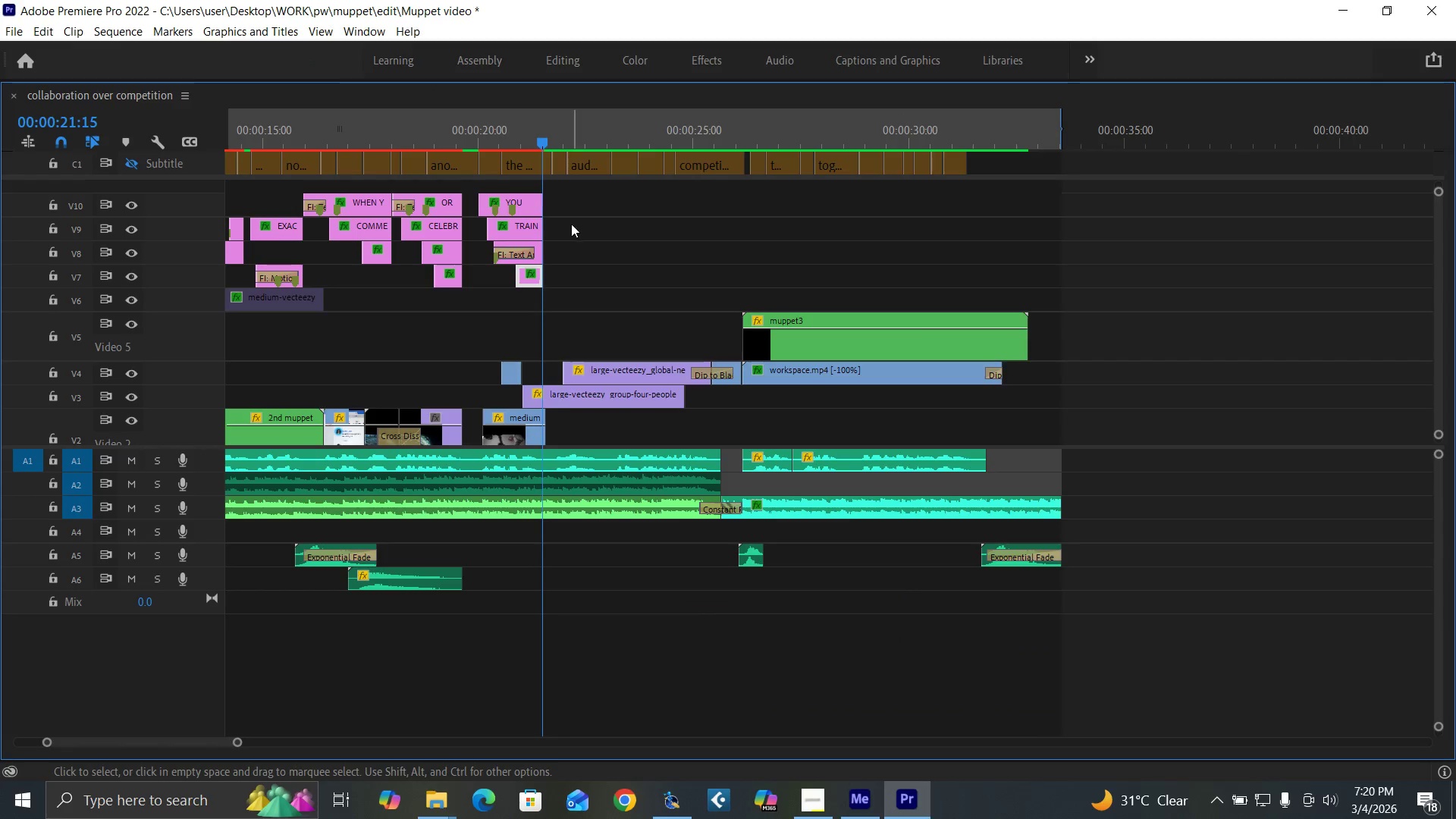 
left_click_drag(start_coordinate=[578, 200], to_coordinate=[529, 272])
 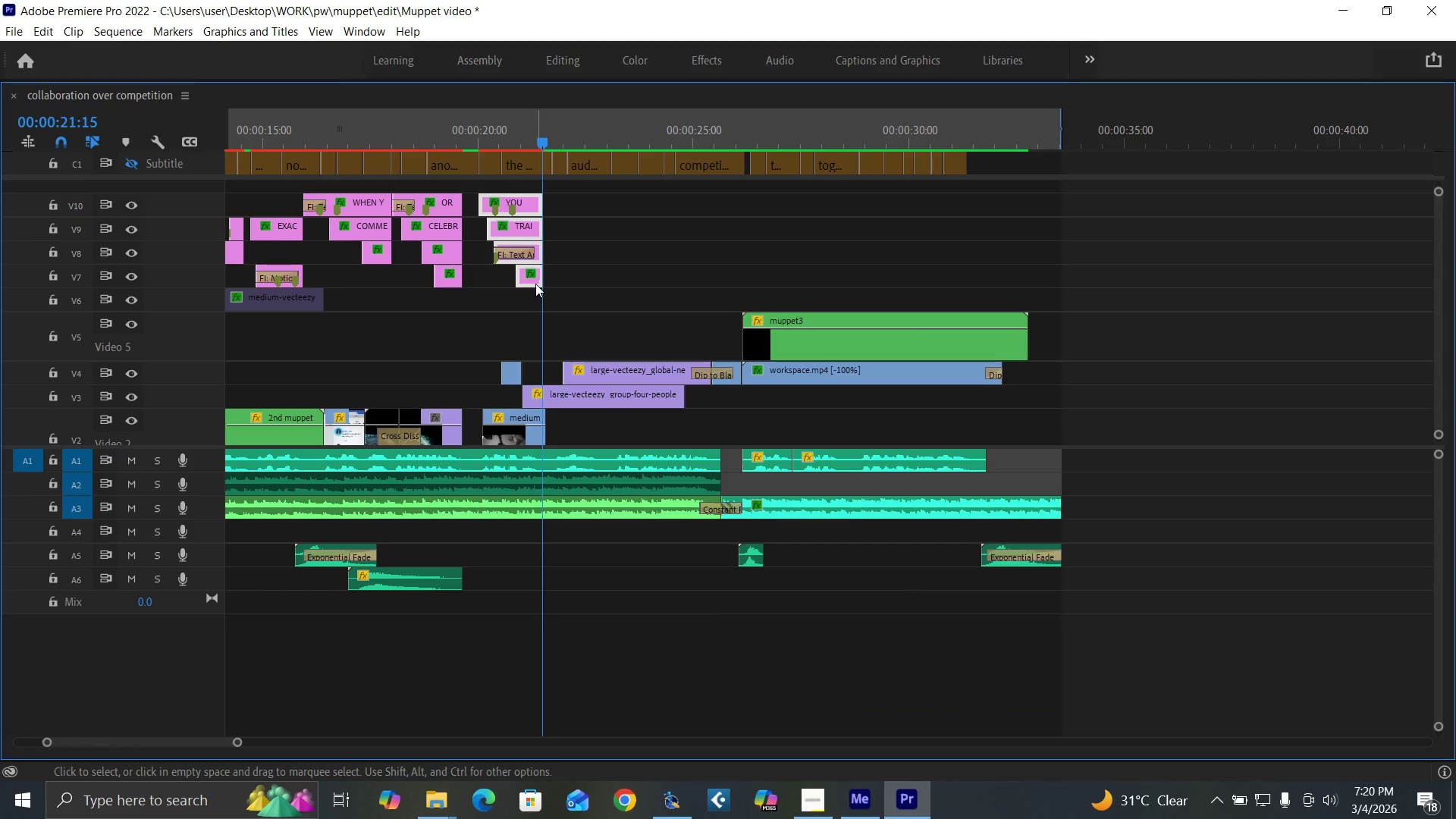 
hold_key(key=AltLeft, duration=1.48)
left_click_drag(start_coordinate=[535, 279], to_coordinate=[609, 272])
 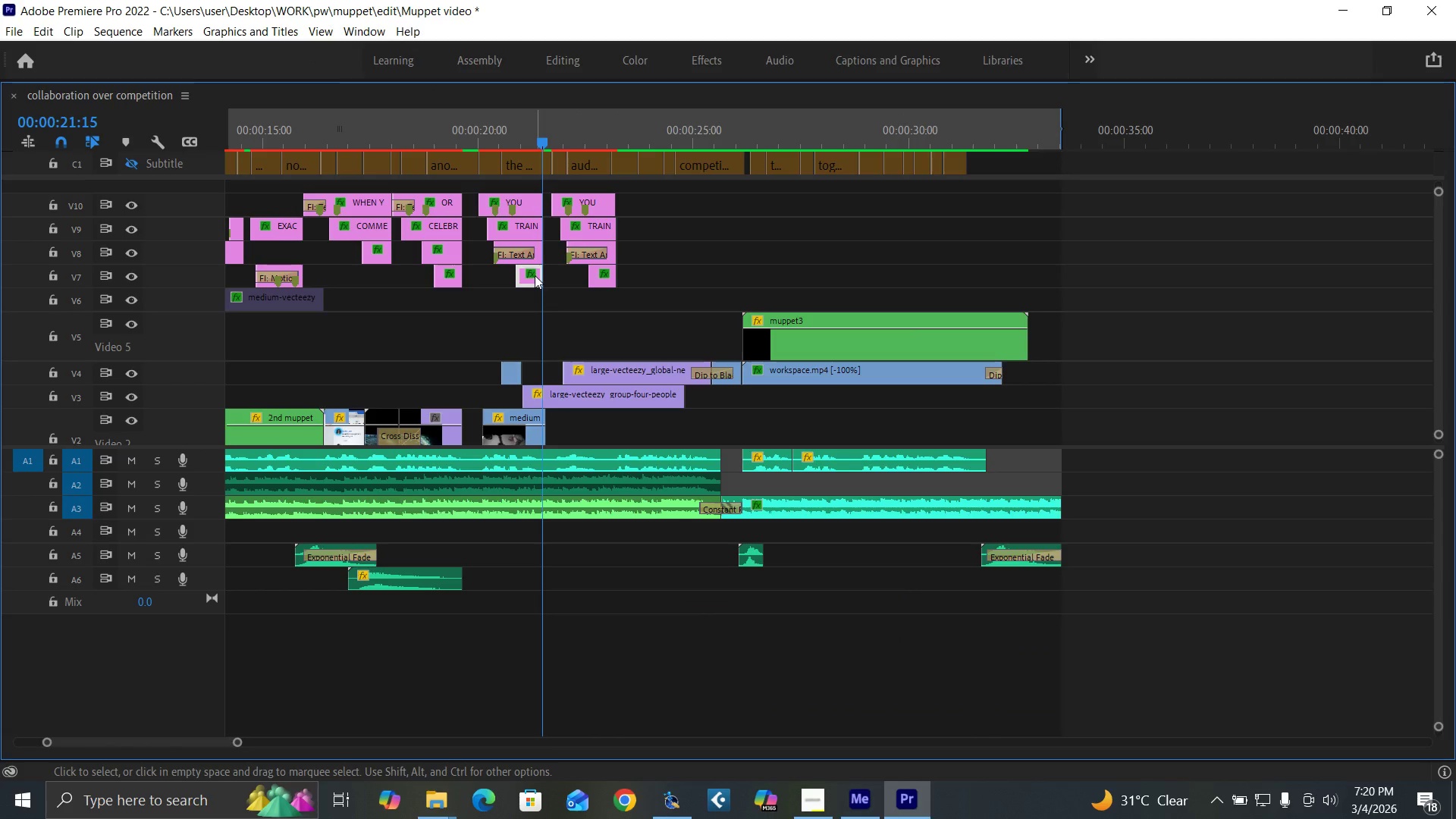 
key(Delete)
 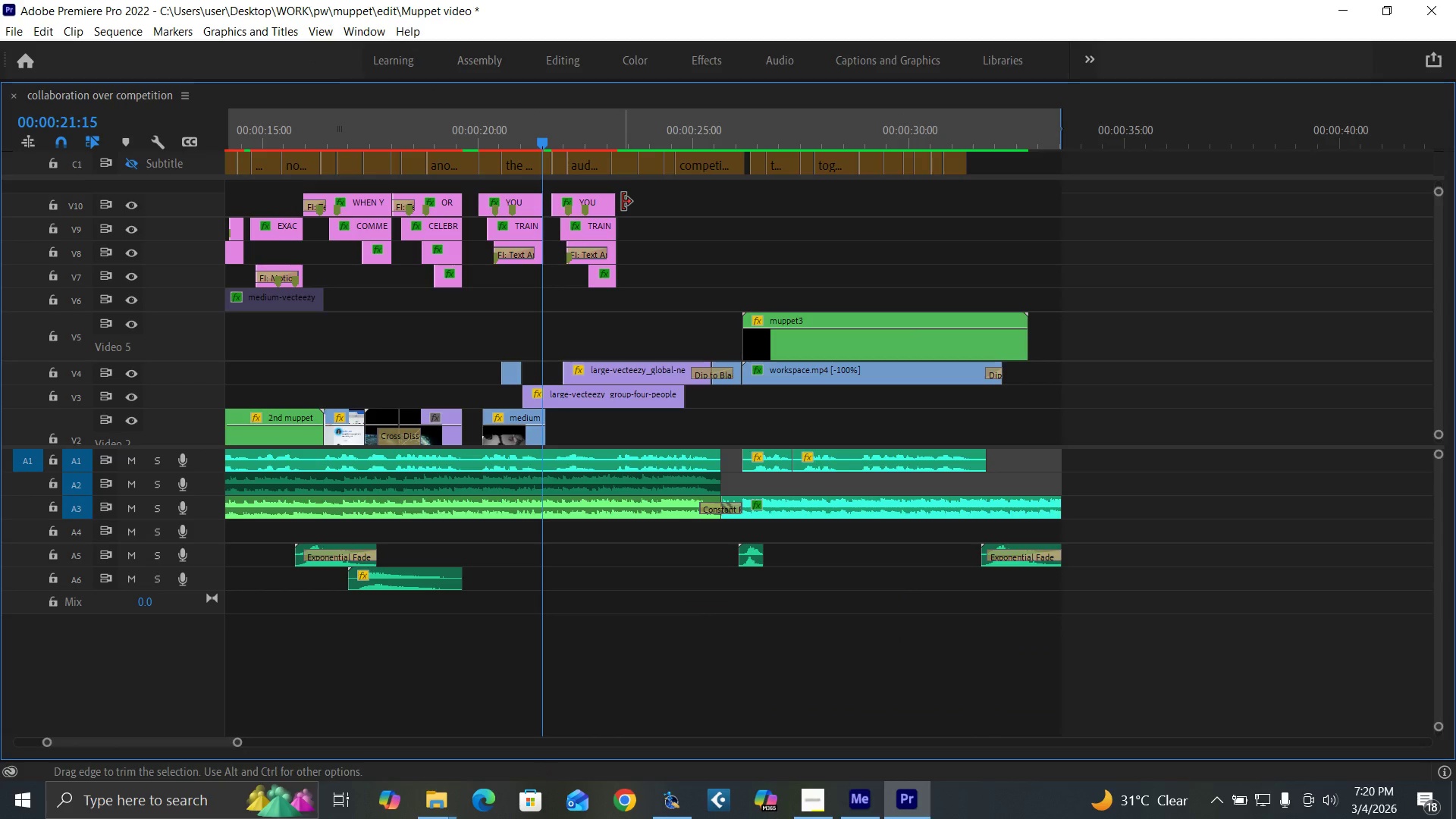 
key(Backquote)
 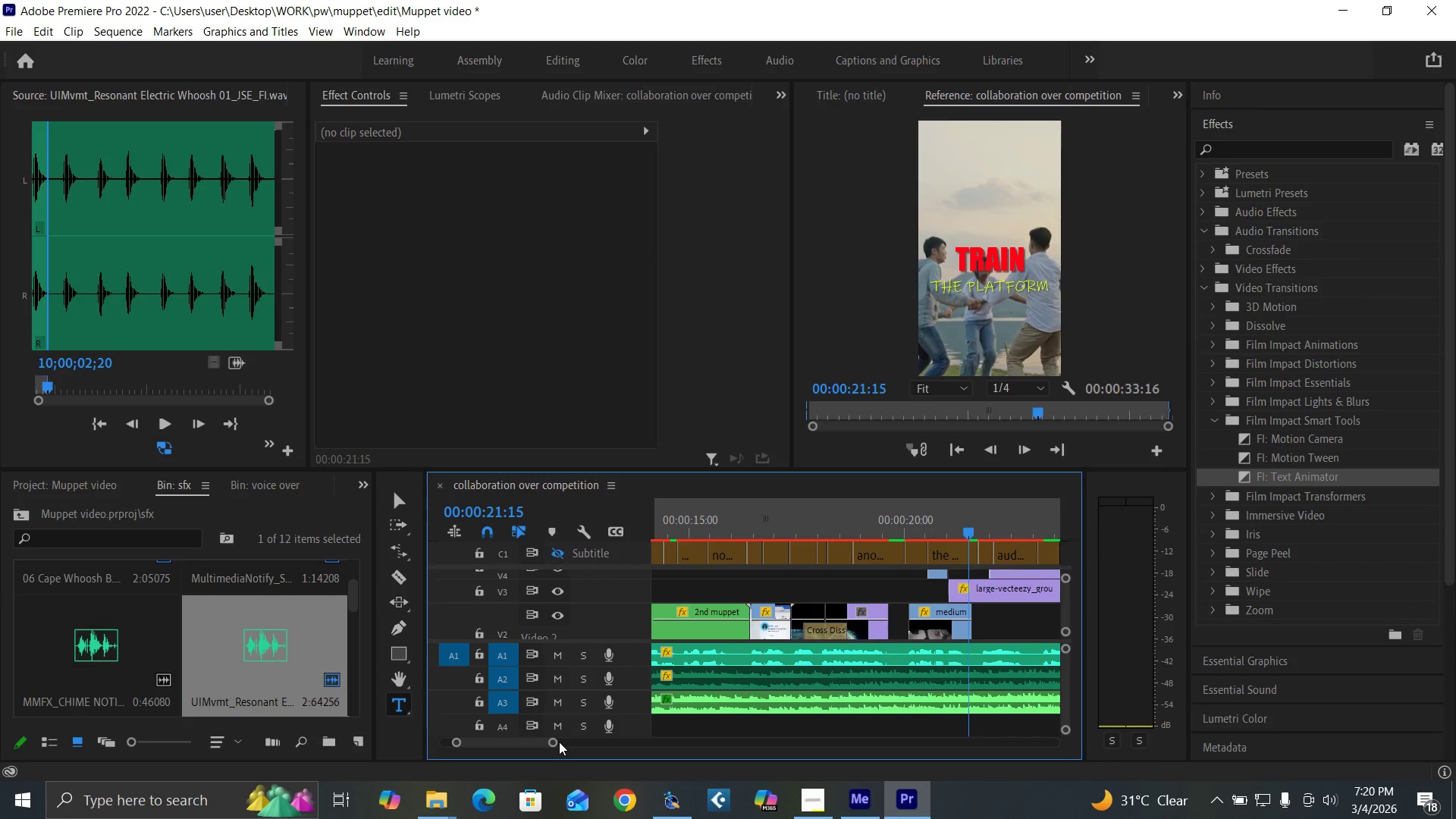 
left_click_drag(start_coordinate=[555, 744], to_coordinate=[560, 748])
 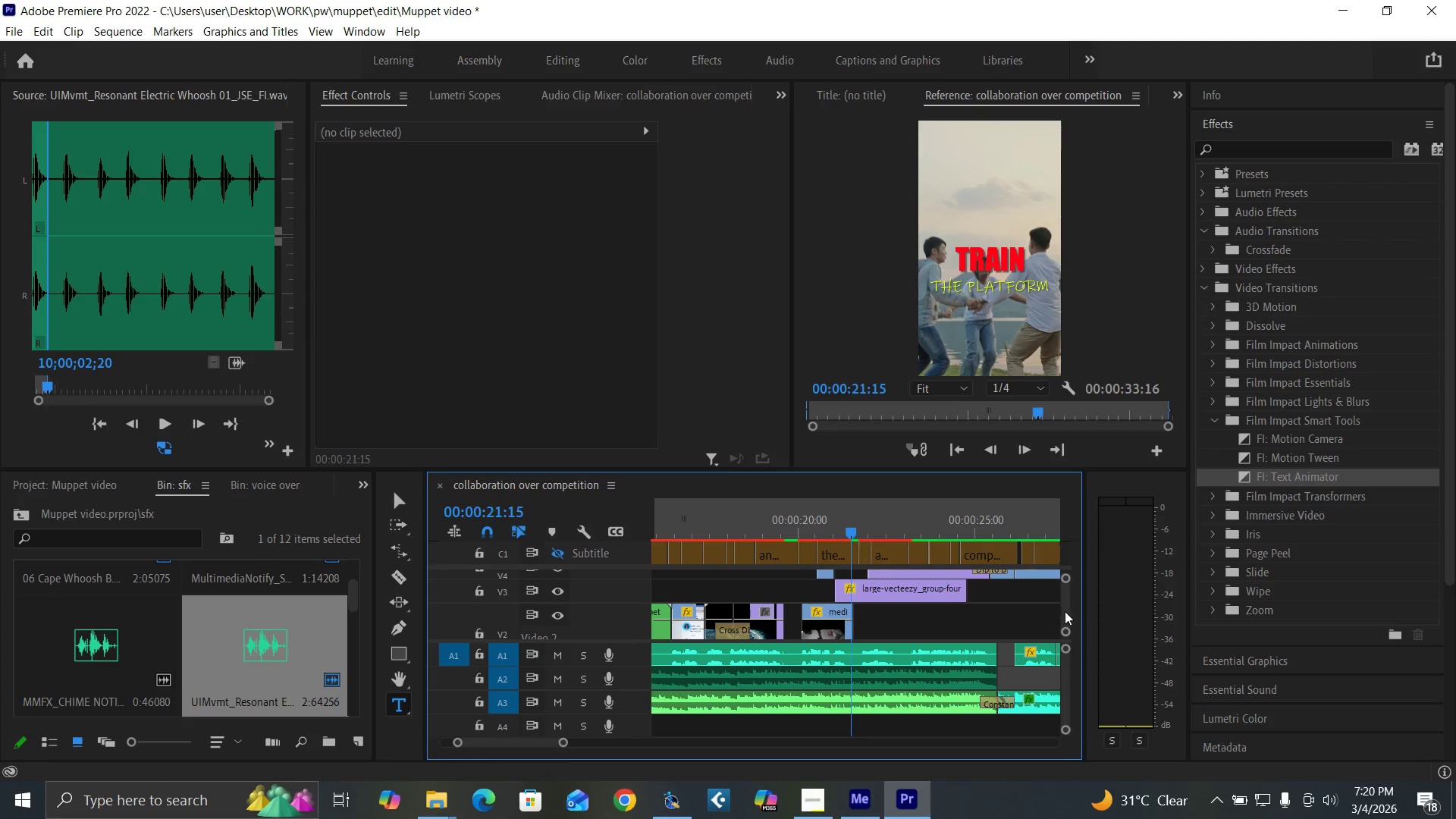 
left_click_drag(start_coordinate=[1065, 611], to_coordinate=[1072, 607])
 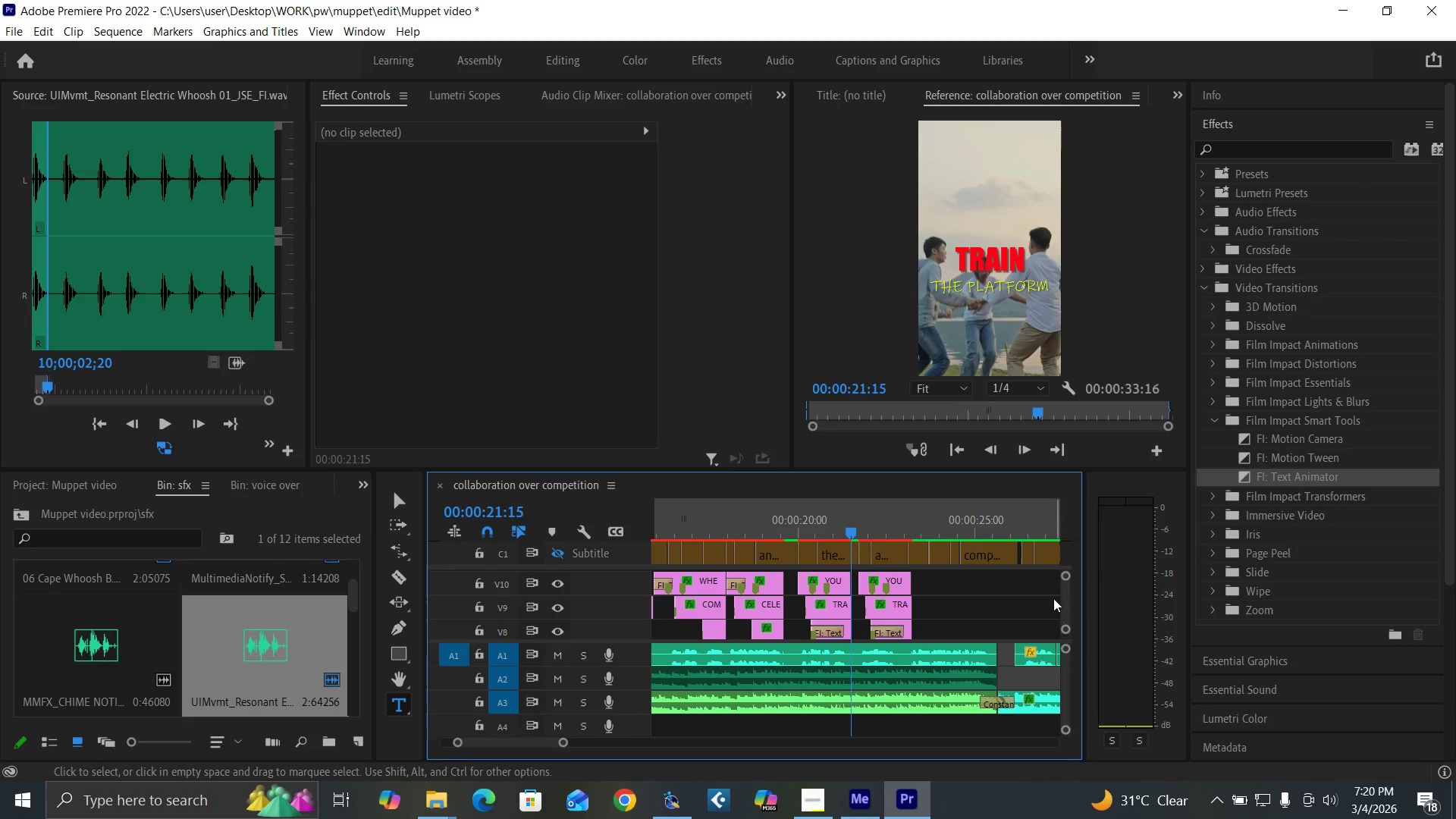 
key(Control+S)
 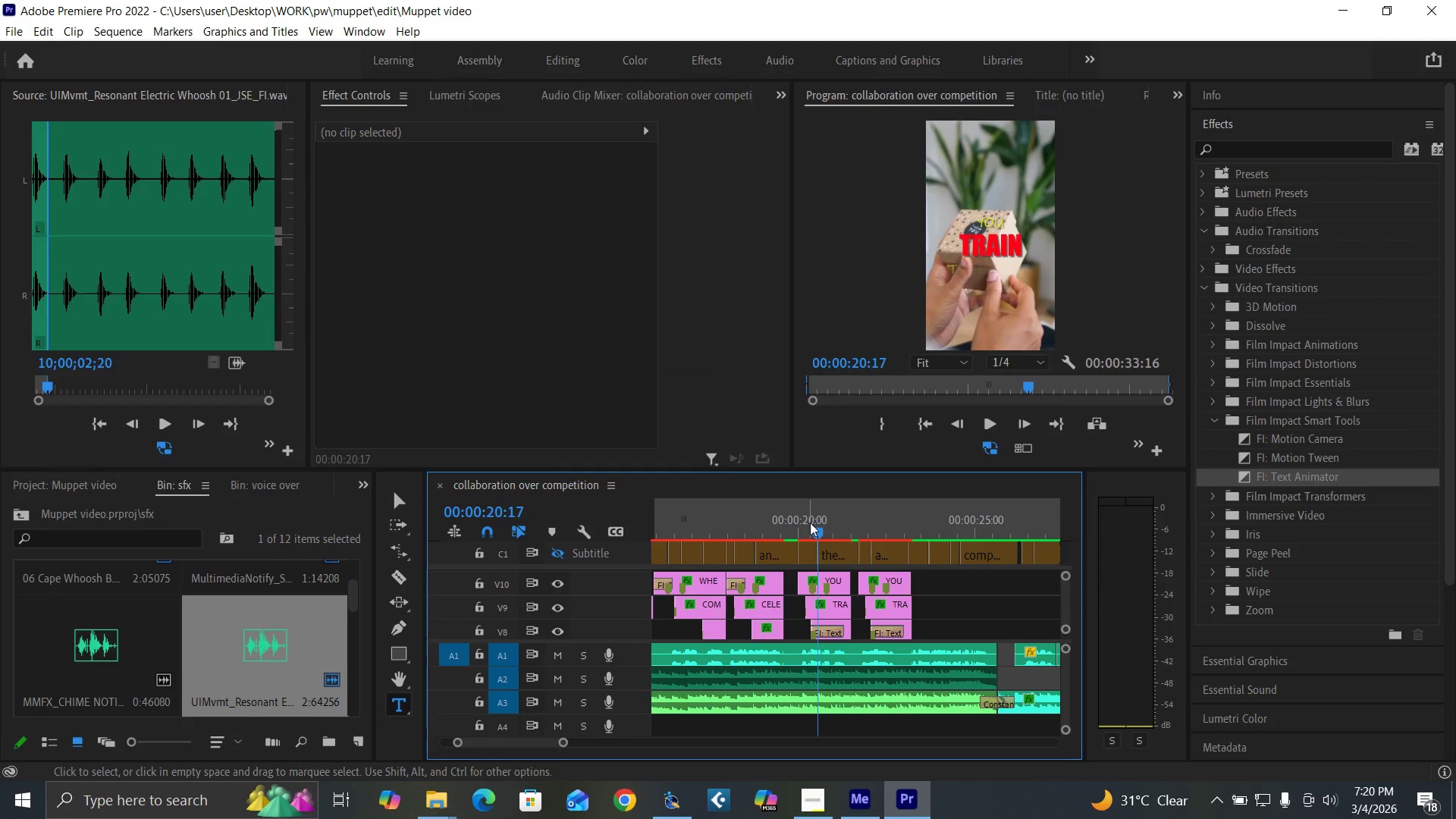 
key(Space)
 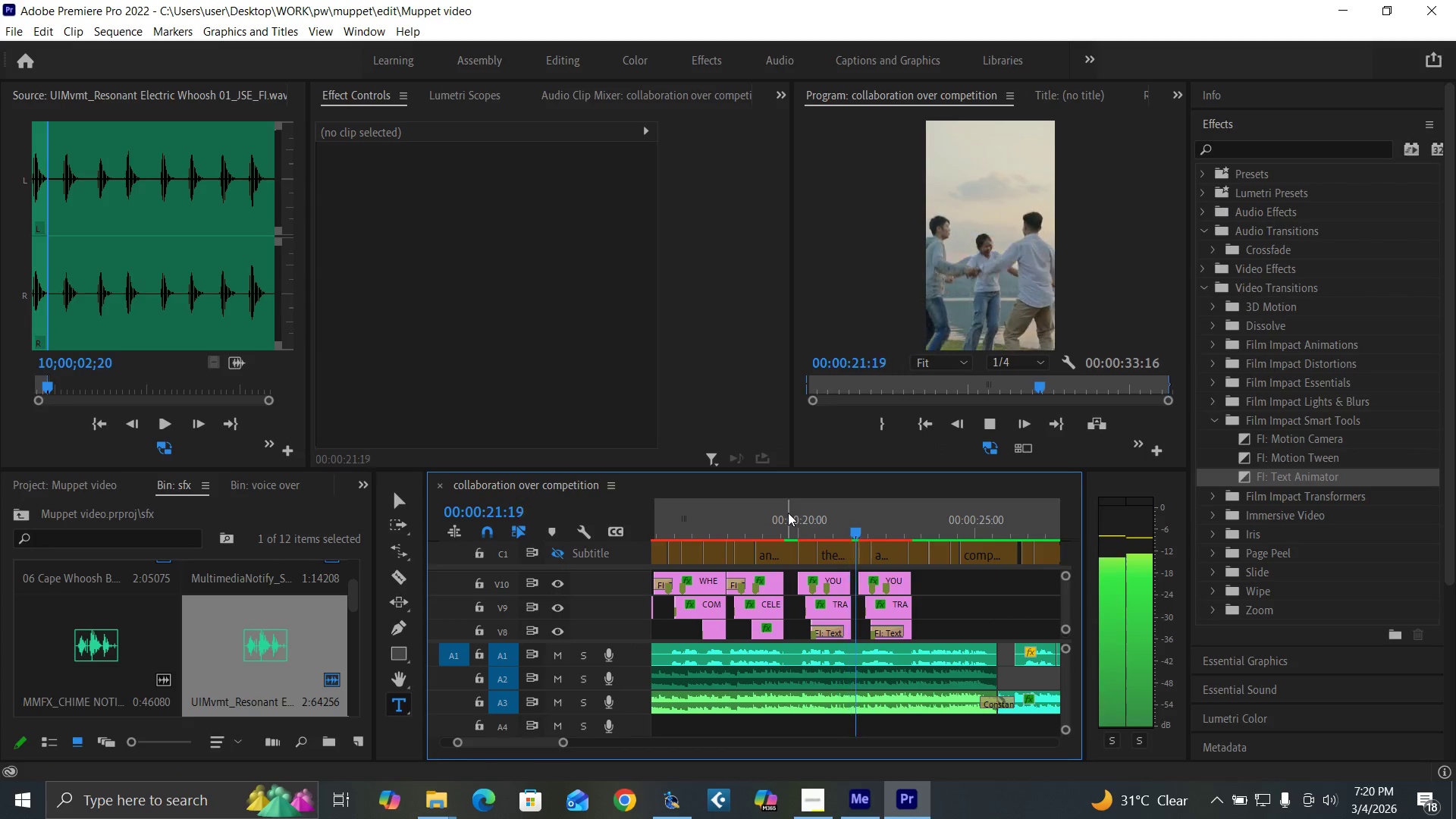 
key(Space)
 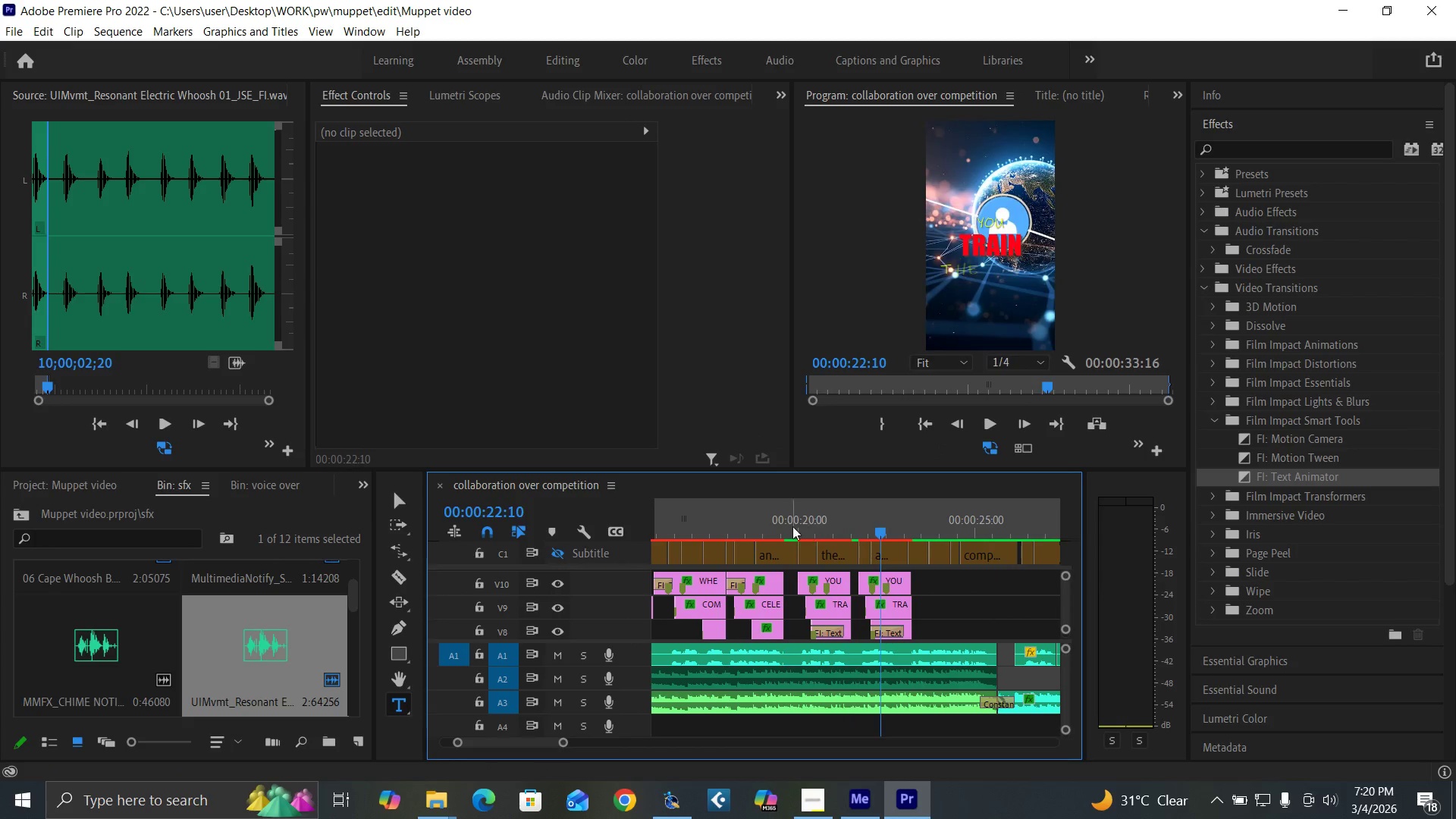 
left_click([792, 526])
 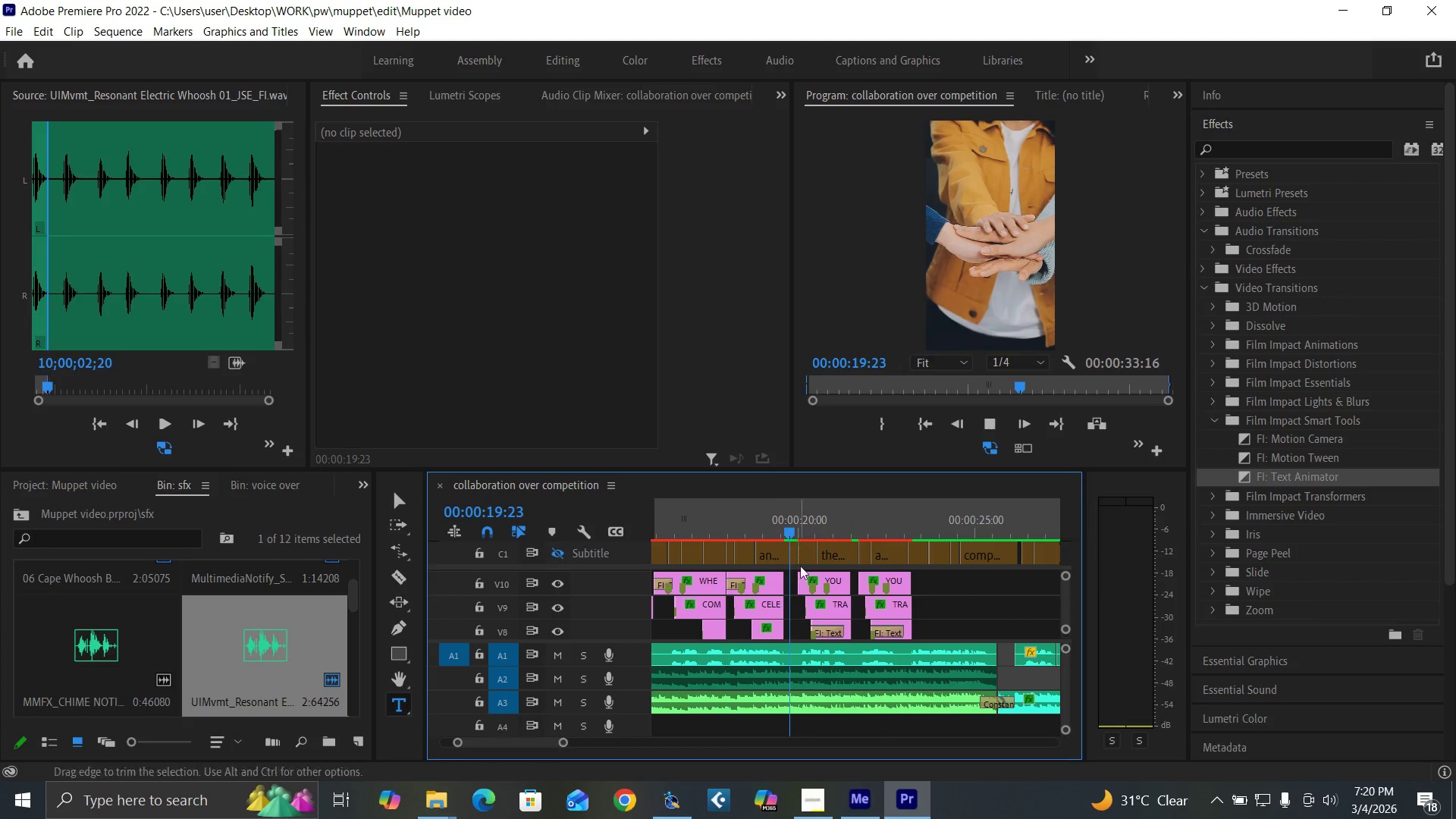 
key(Space)
 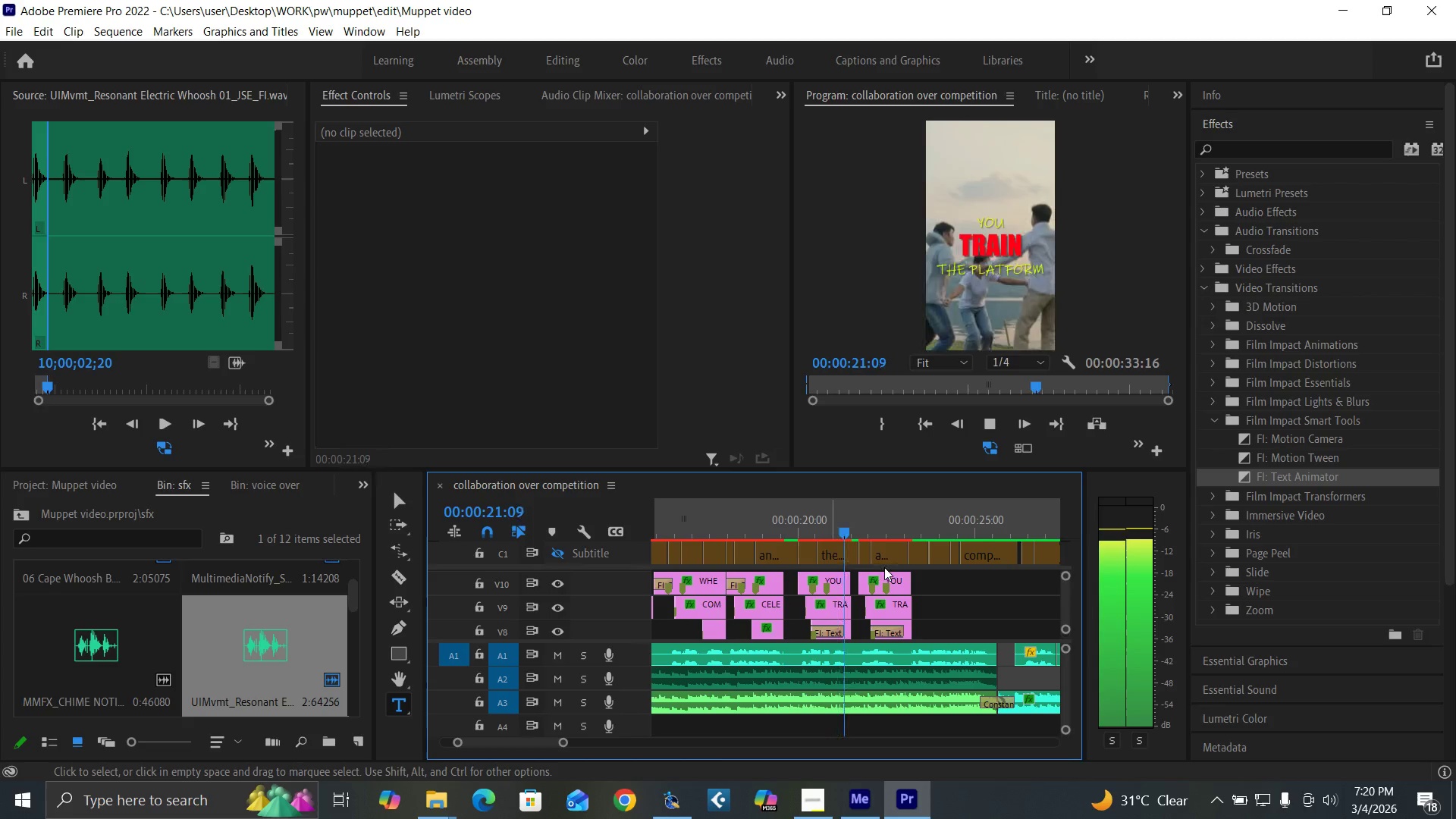 
key(Space)
 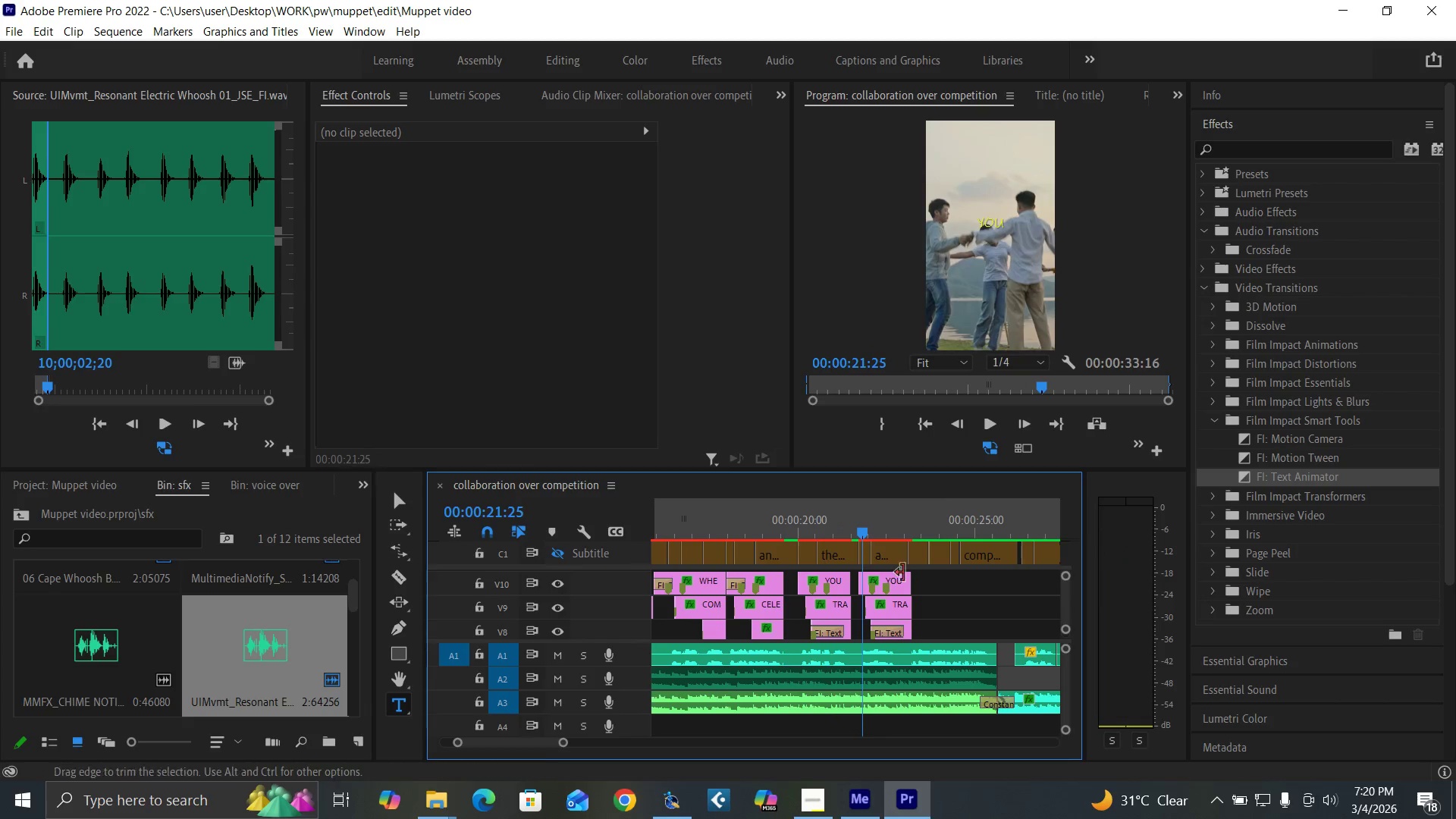 
left_click([887, 574])
 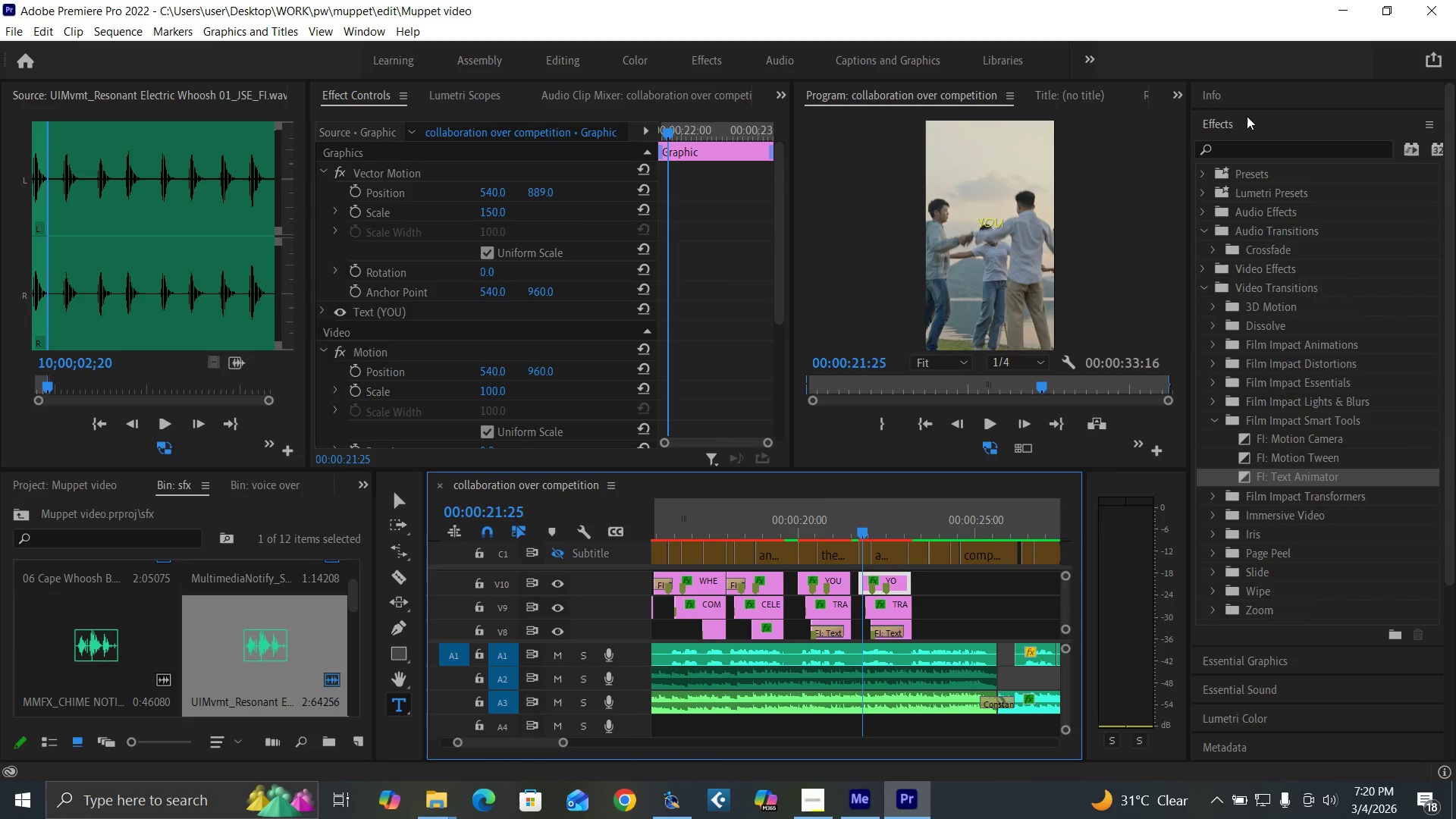 
left_click([1247, 115])
 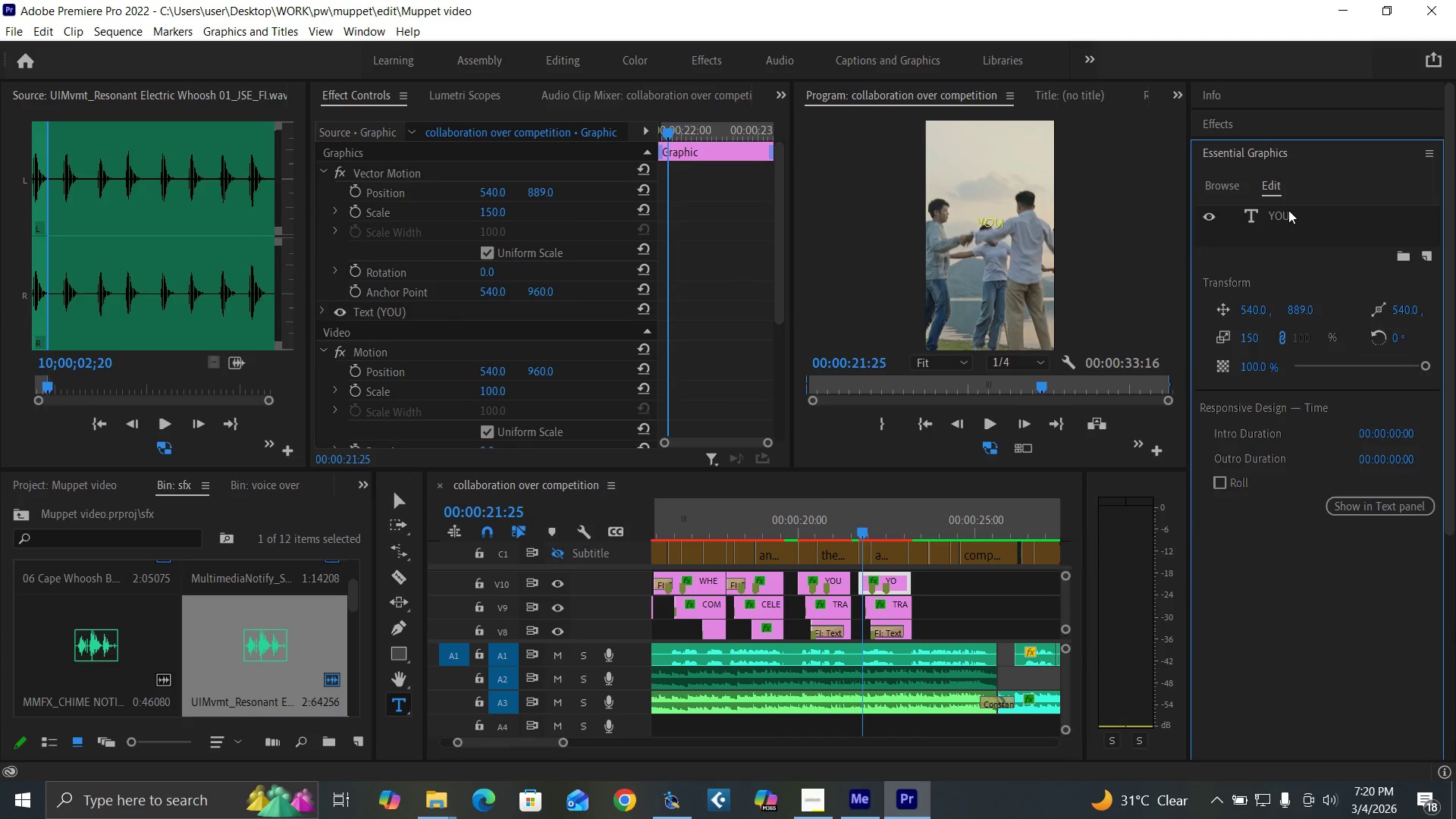 
left_click([1278, 215])
 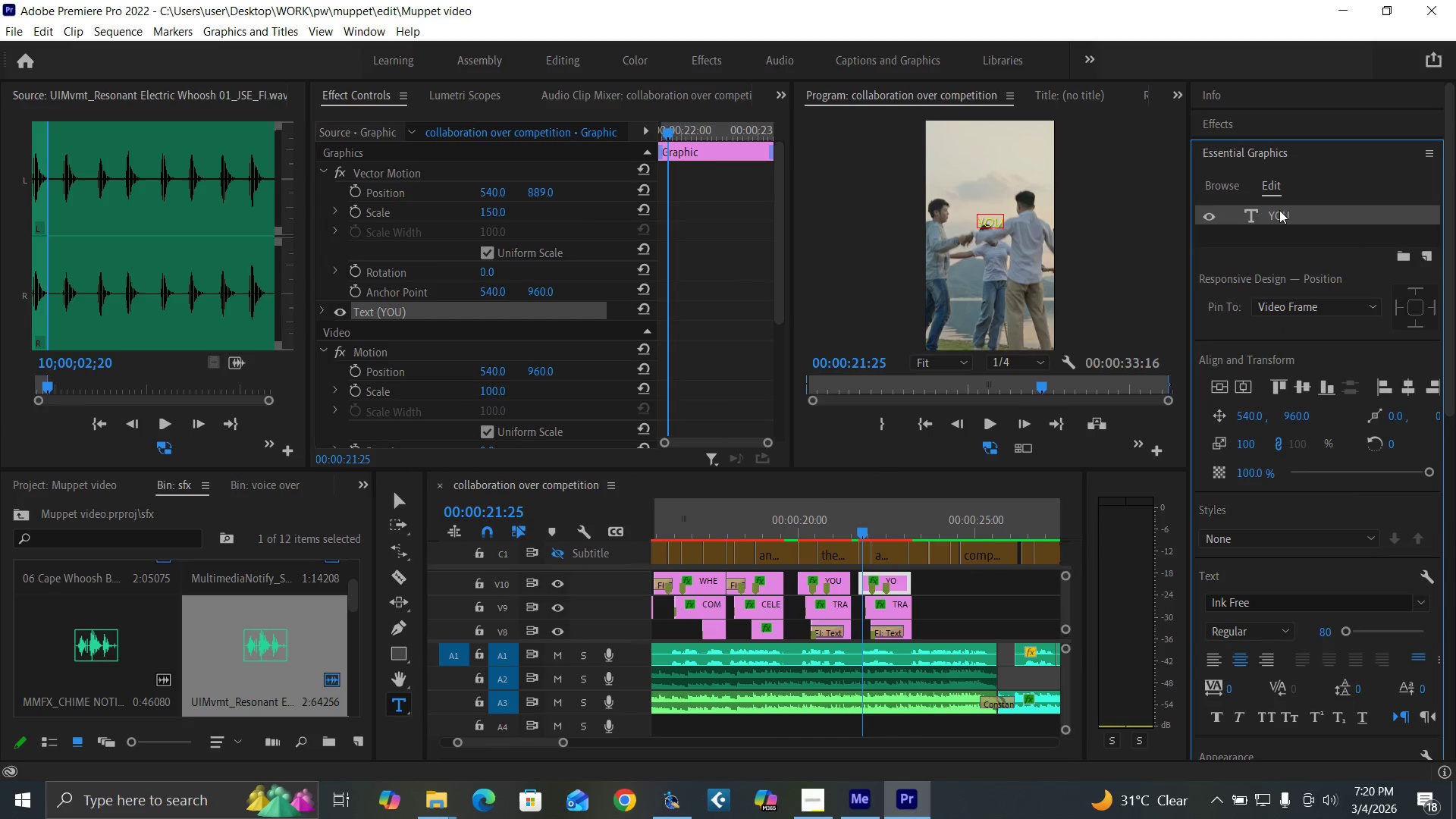 
triple_click([1279, 209])
 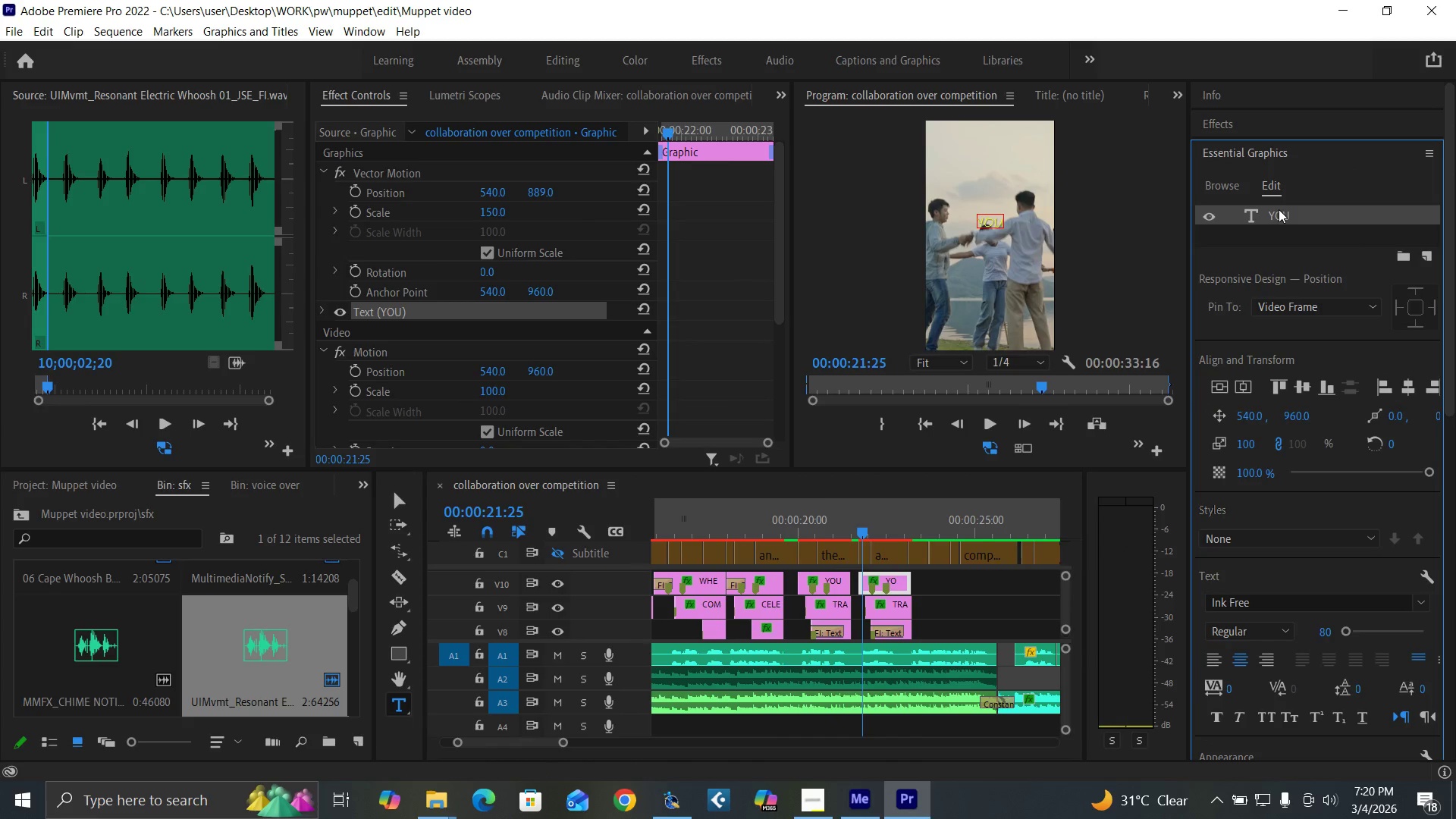 
triple_click([1279, 209])
 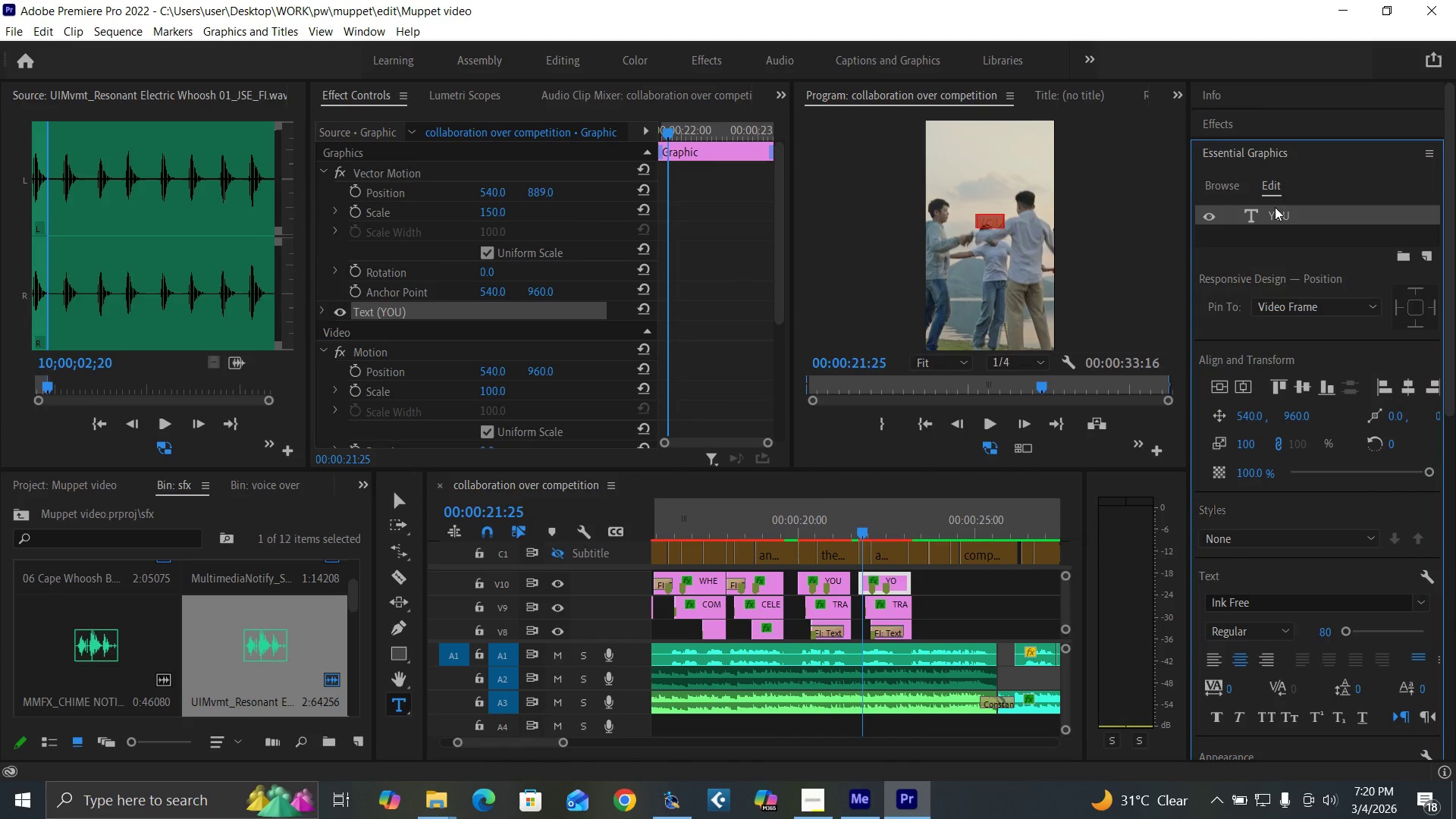 
type(AND)
 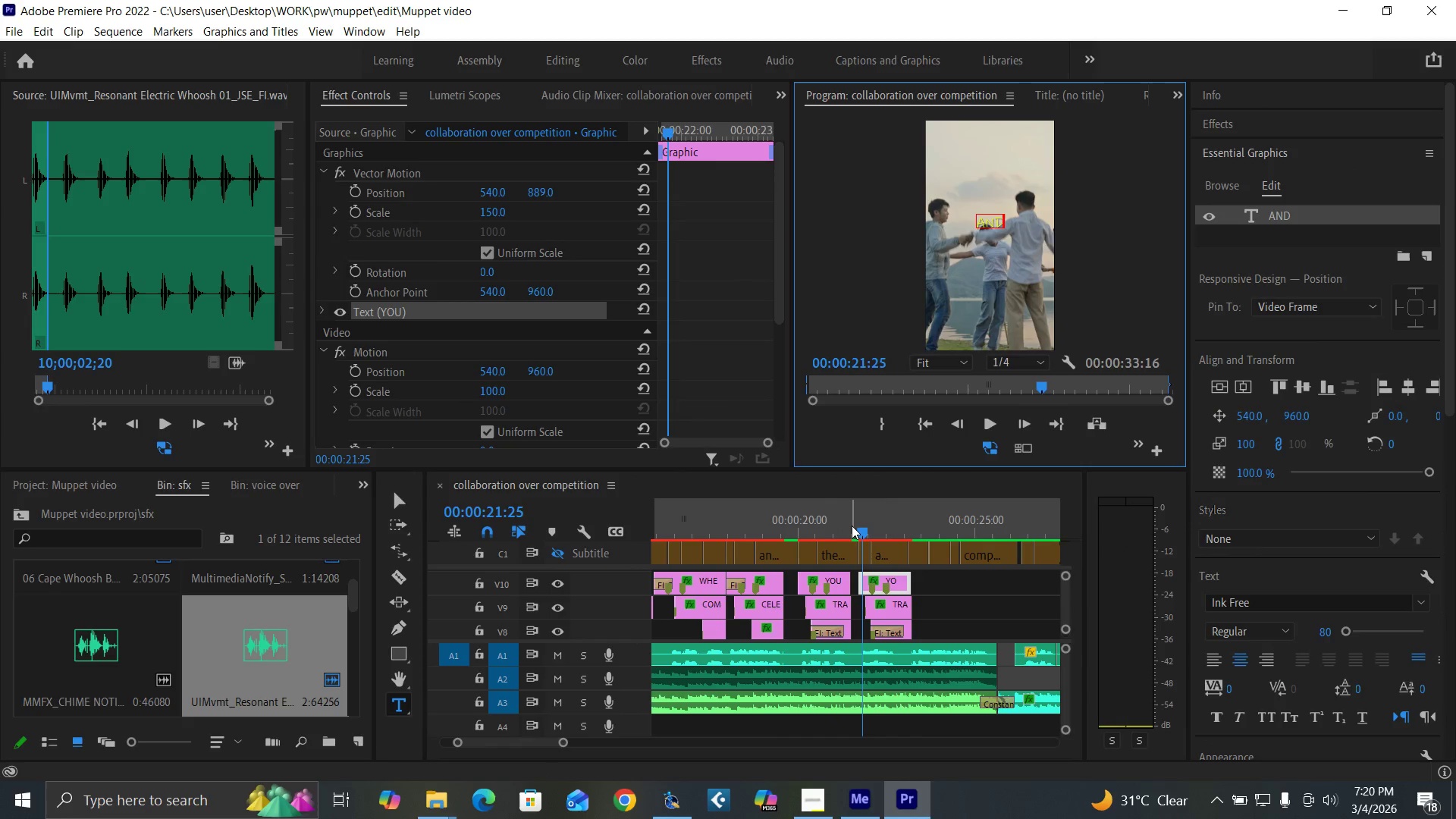 
key(Space)
 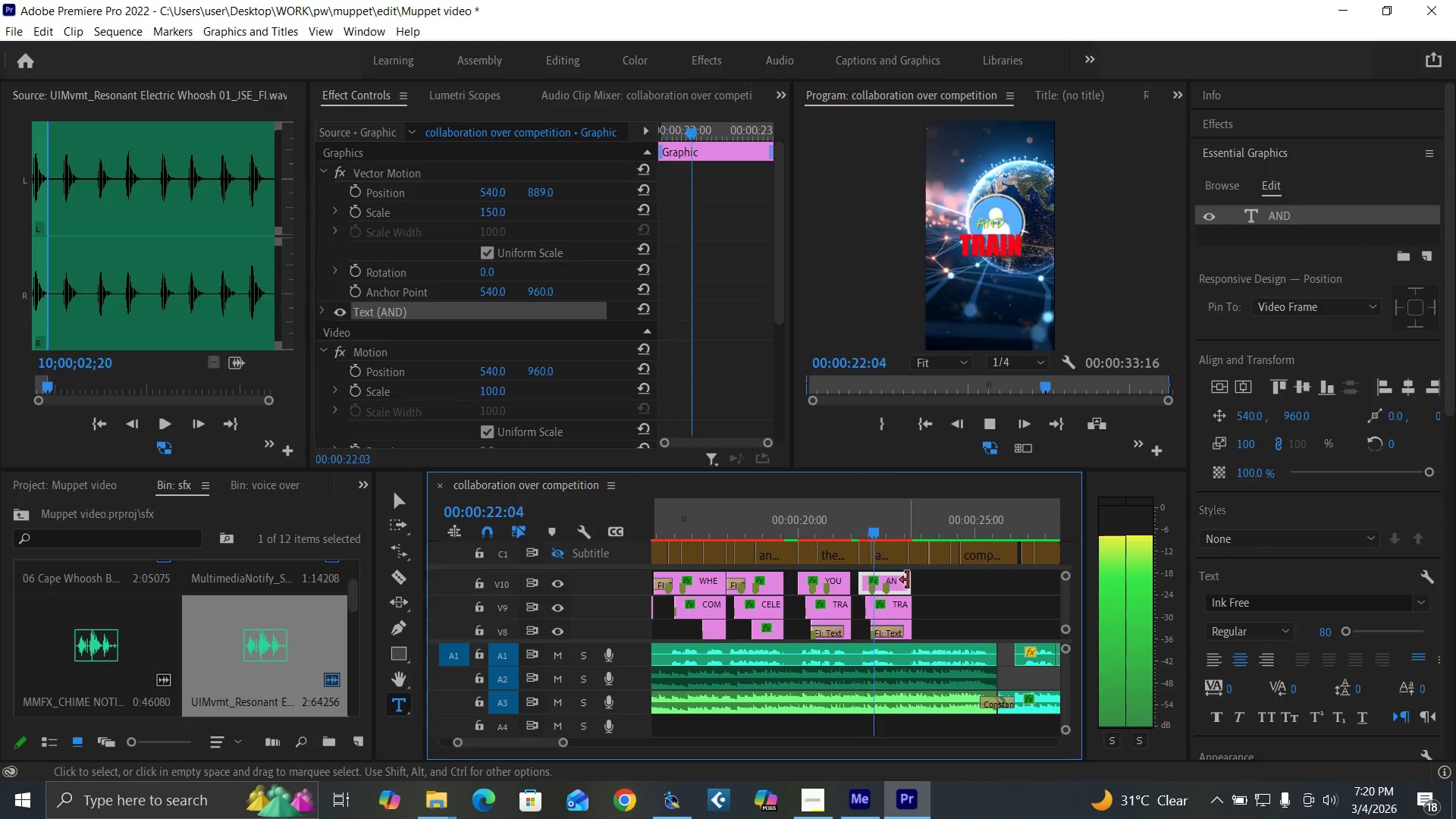 
key(Space)
 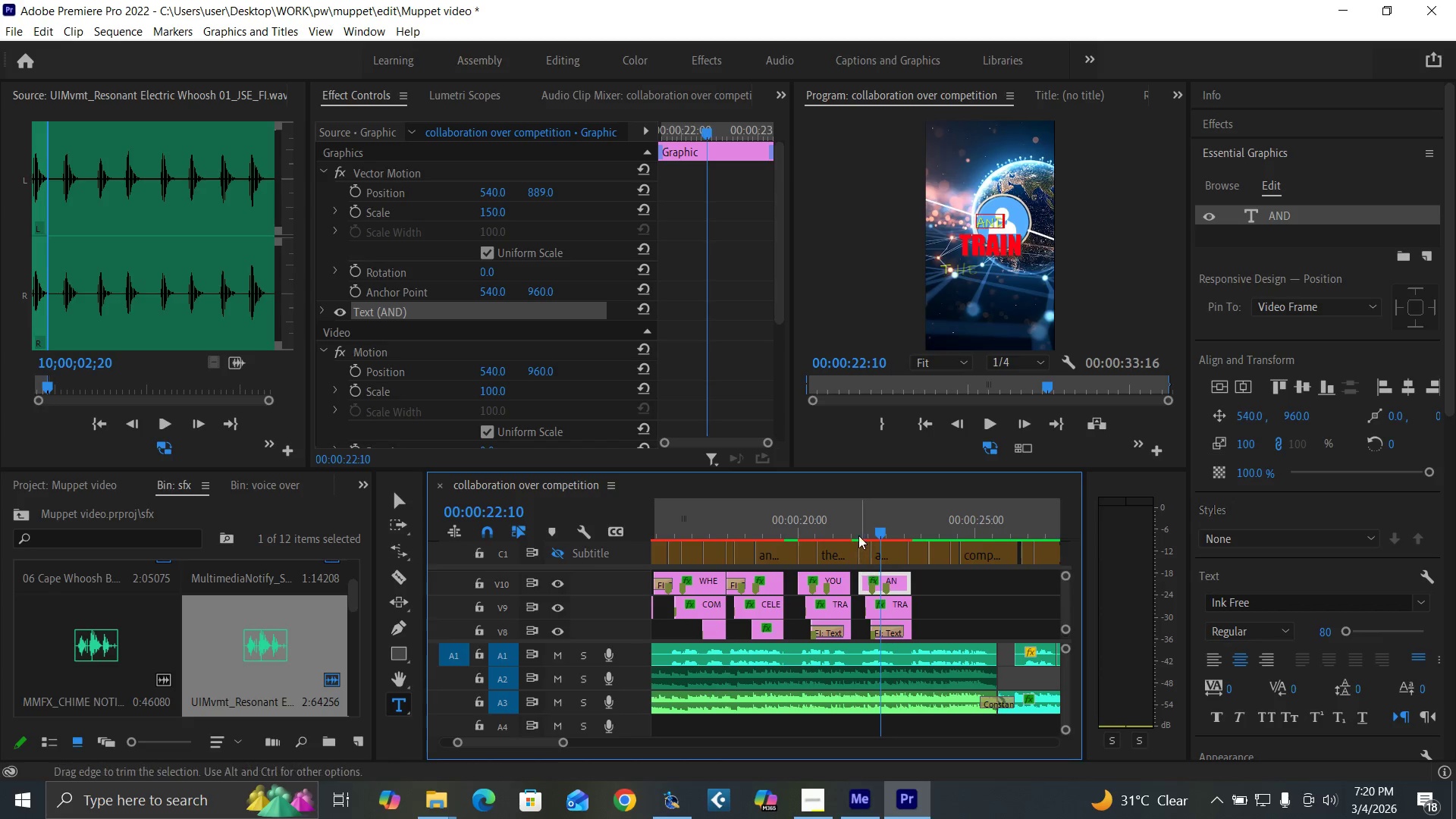 
left_click([857, 526])
 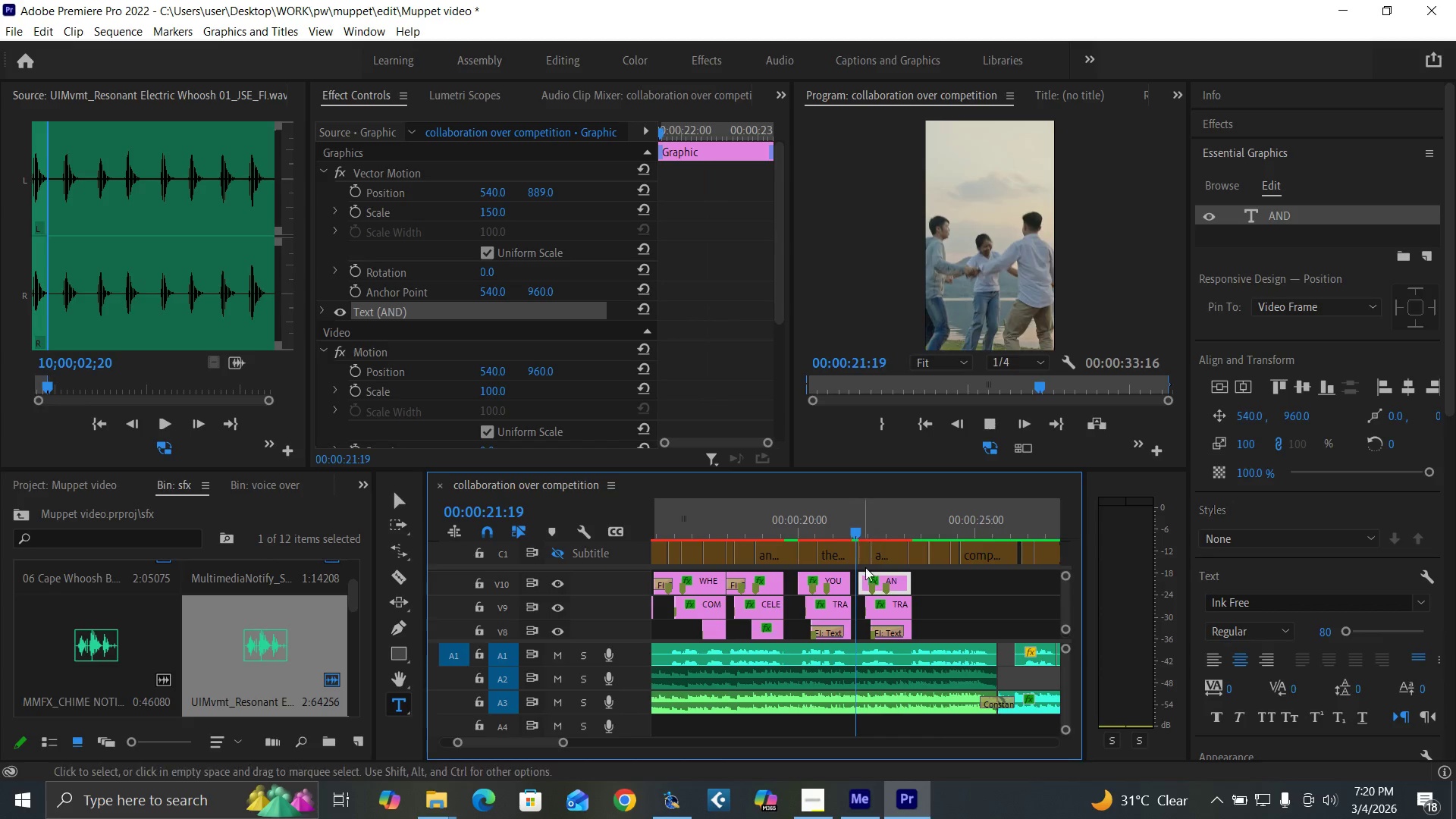 
key(Space)
 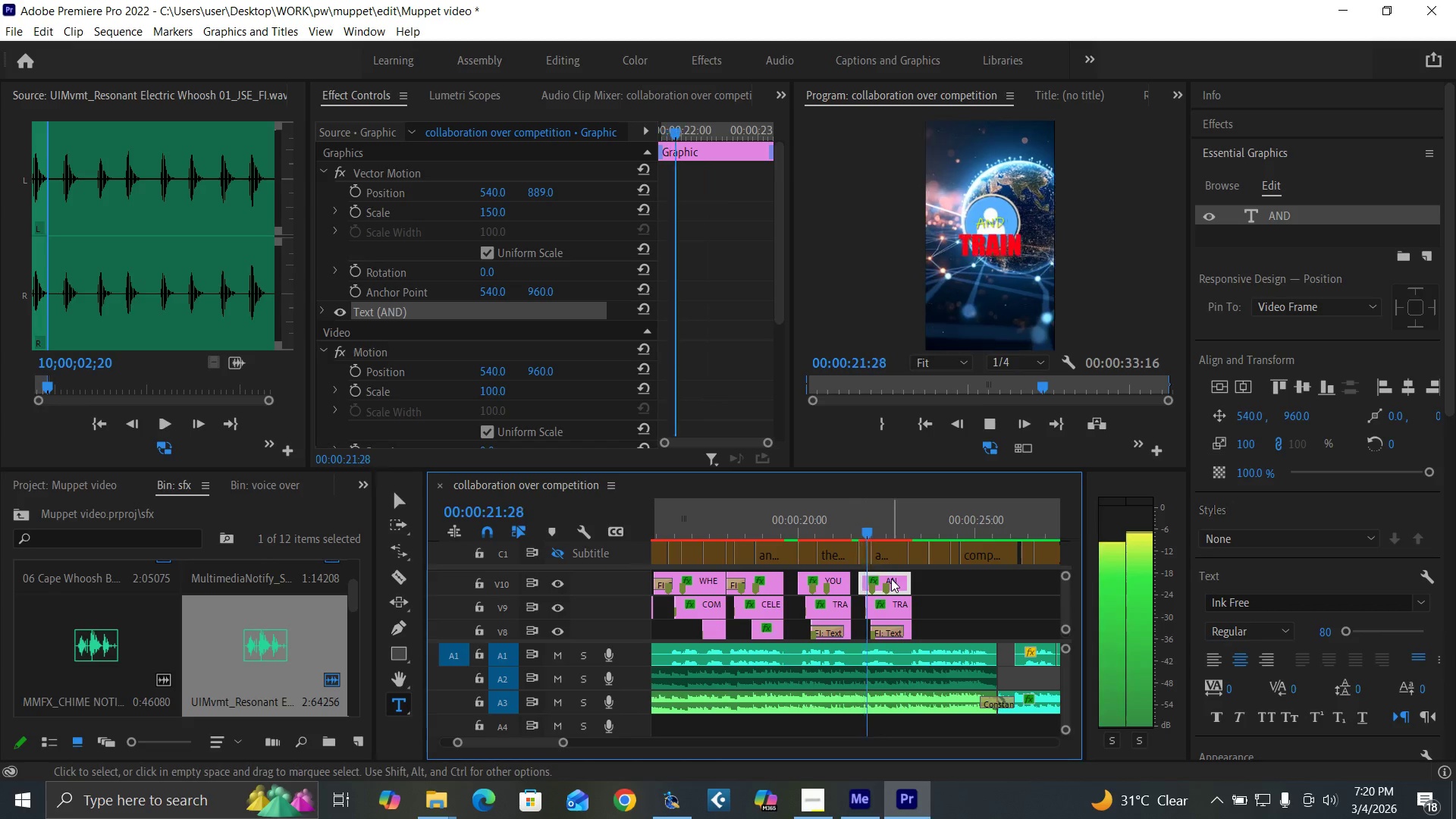 
key(Space)
 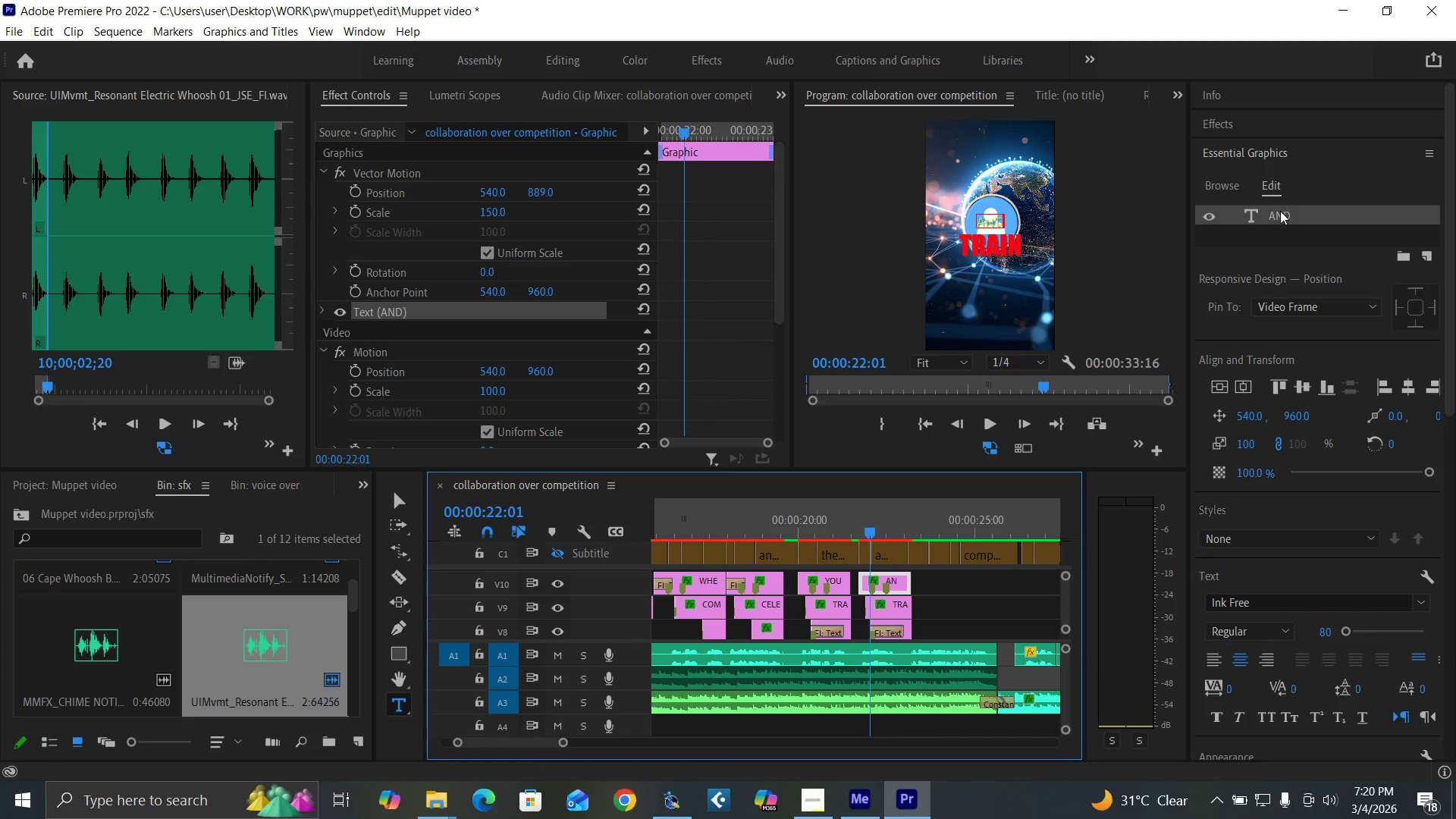 
double_click([1280, 212])
 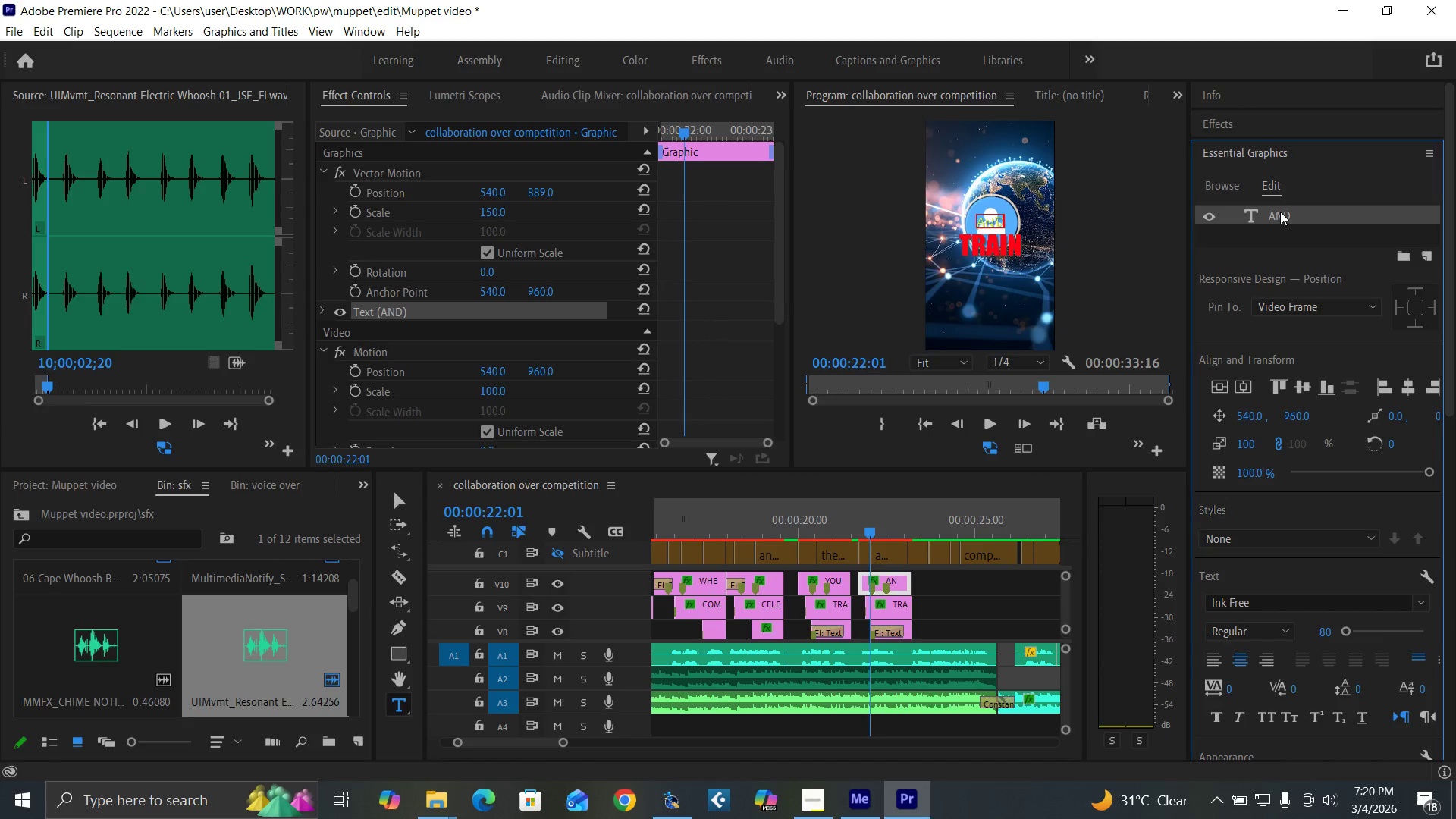 
double_click([1280, 212])
 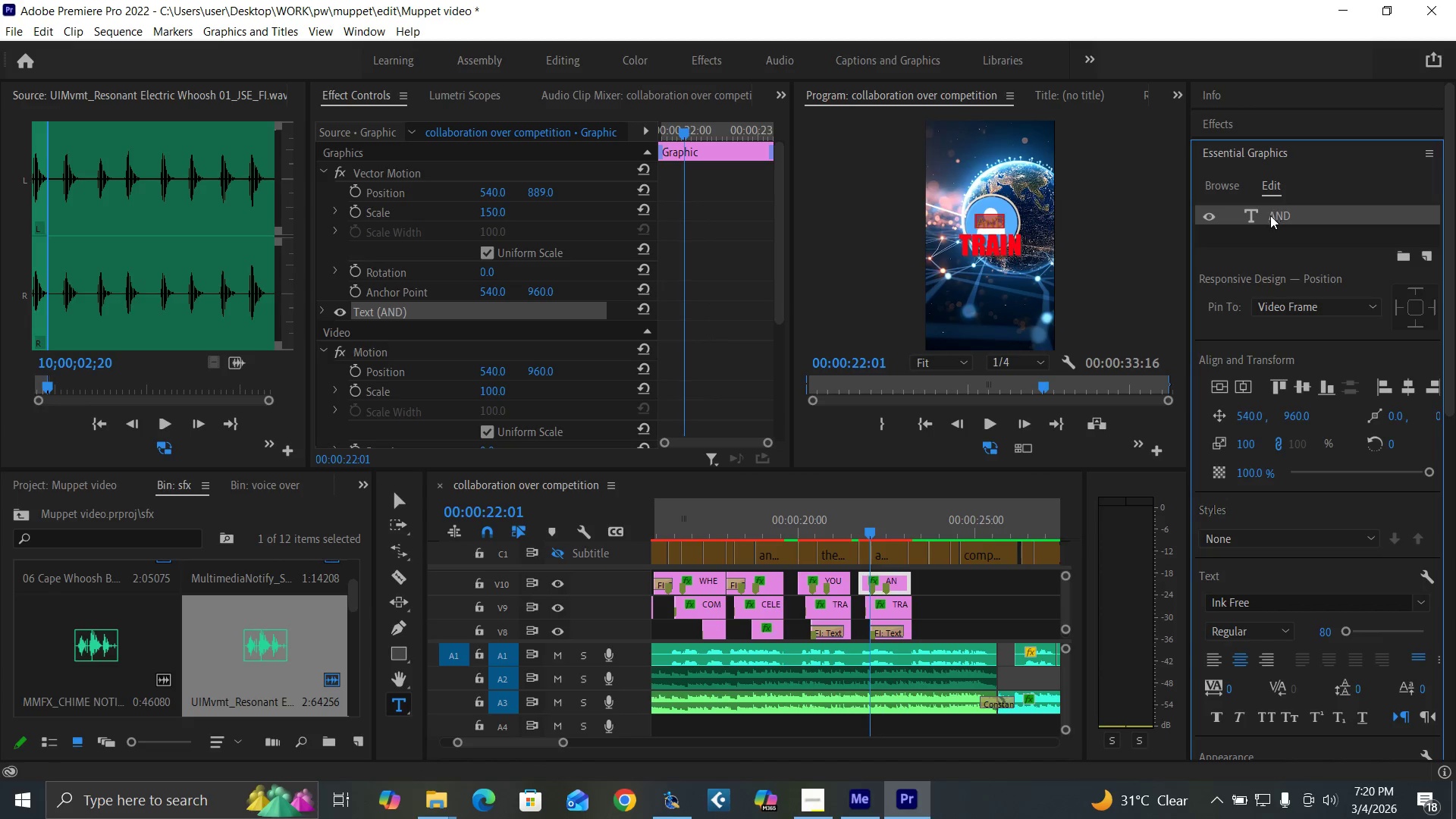 
type(AND YOUR)
 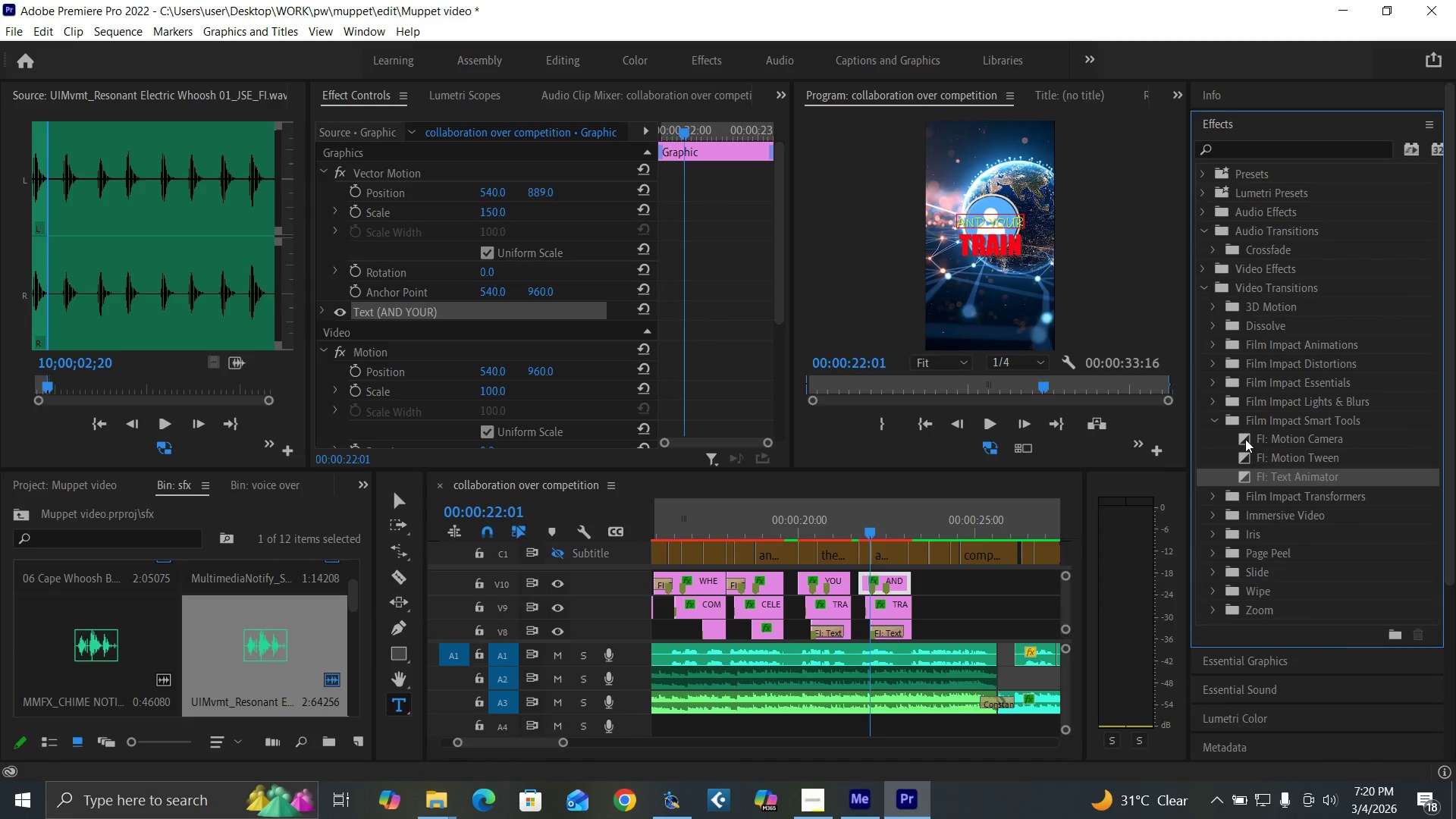 
left_click_drag(start_coordinate=[1241, 477], to_coordinate=[868, 579])
 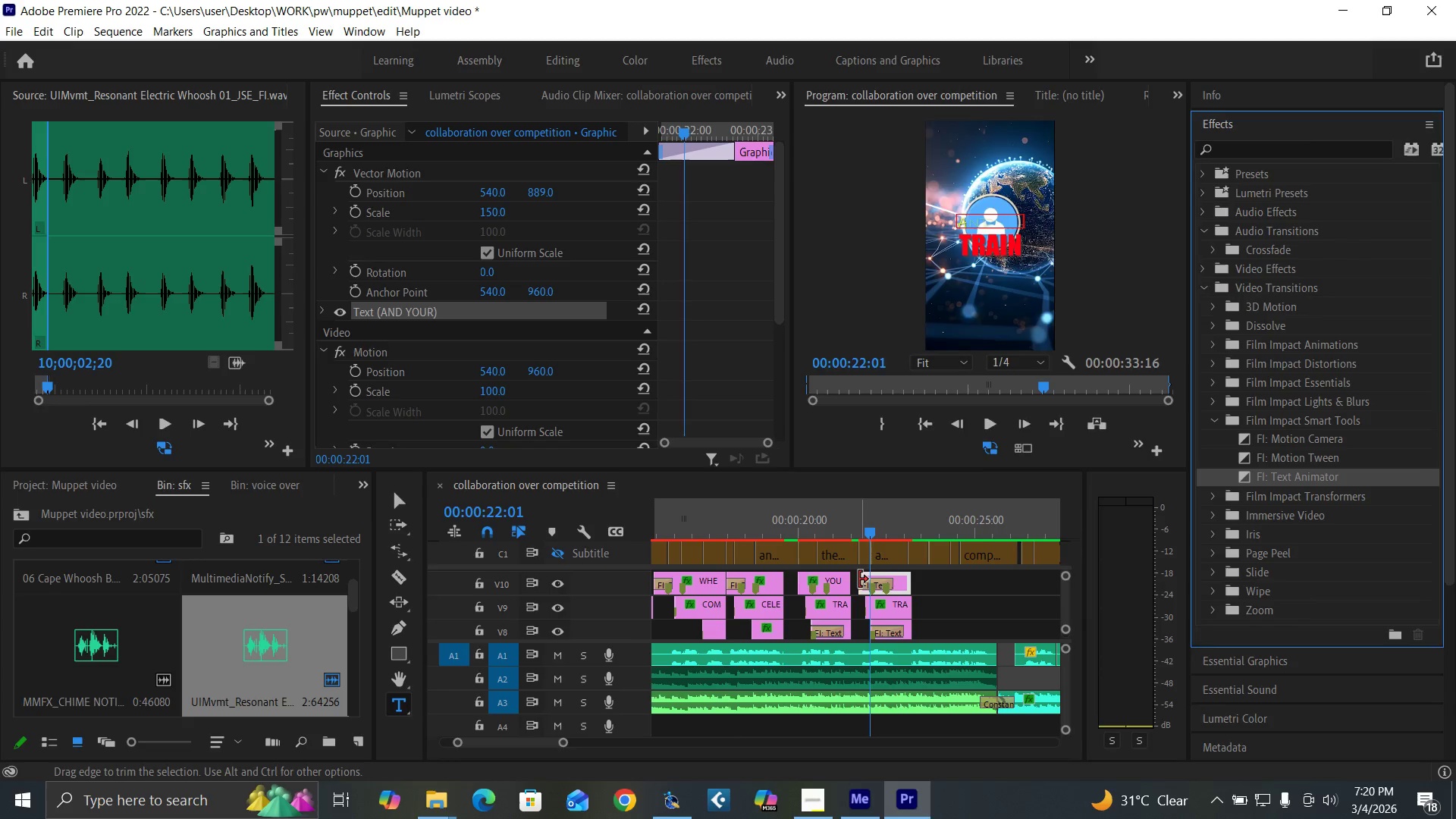 
left_click_drag(start_coordinate=[859, 579], to_coordinate=[853, 579])
 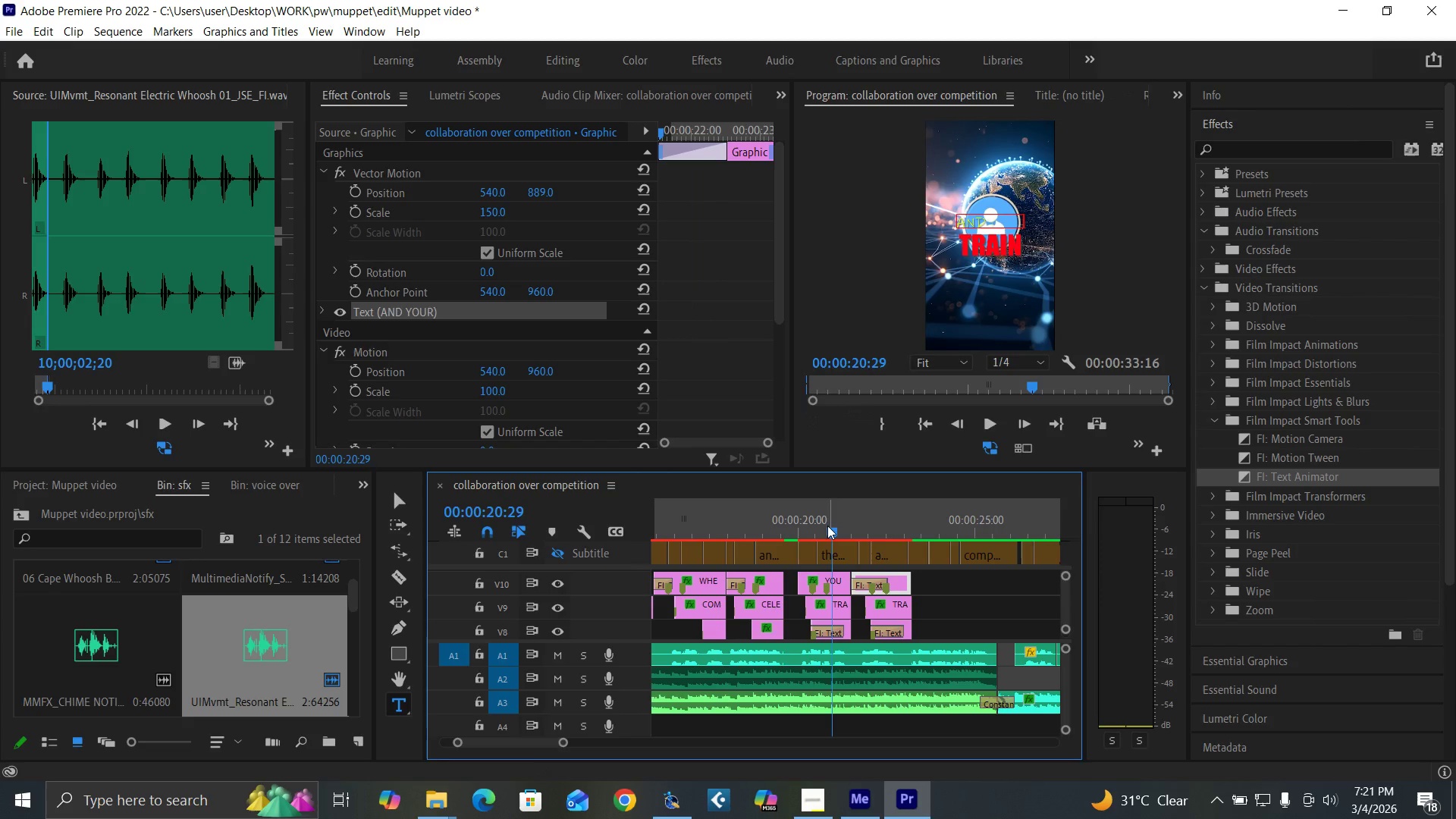 
key(Space)
 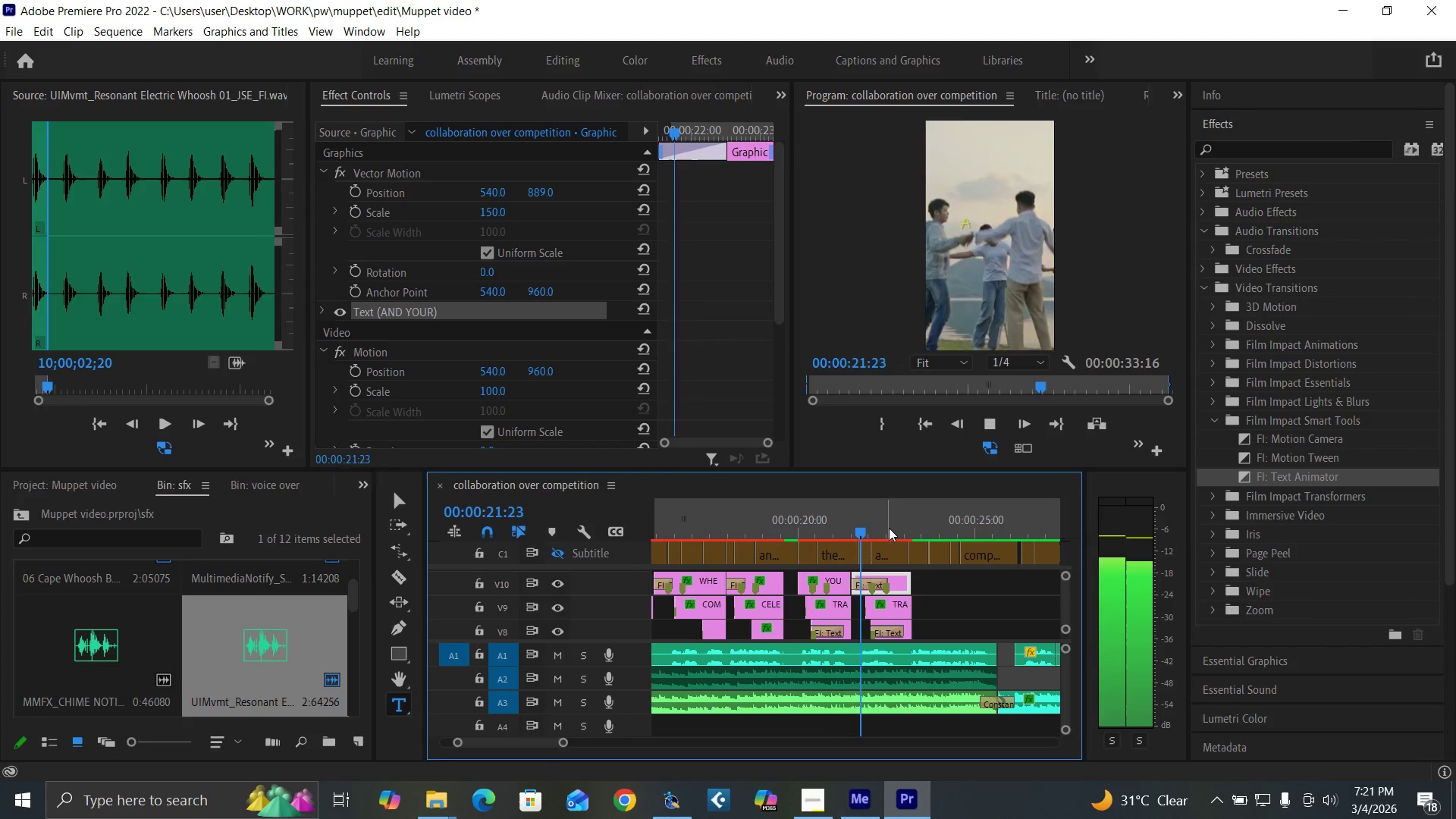 
key(Space)
 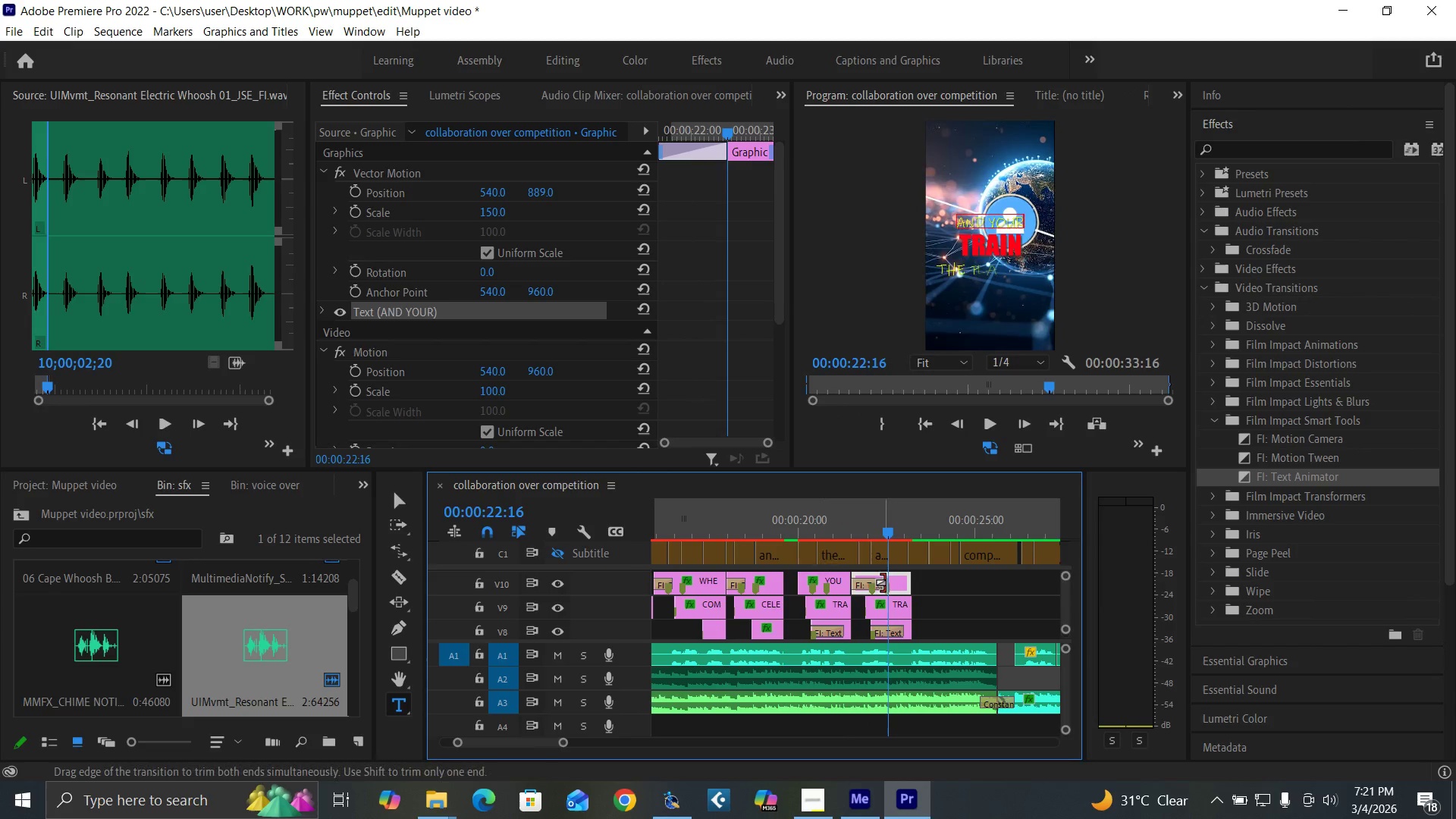 
left_click_drag(start_coordinate=[883, 582], to_coordinate=[864, 578])
 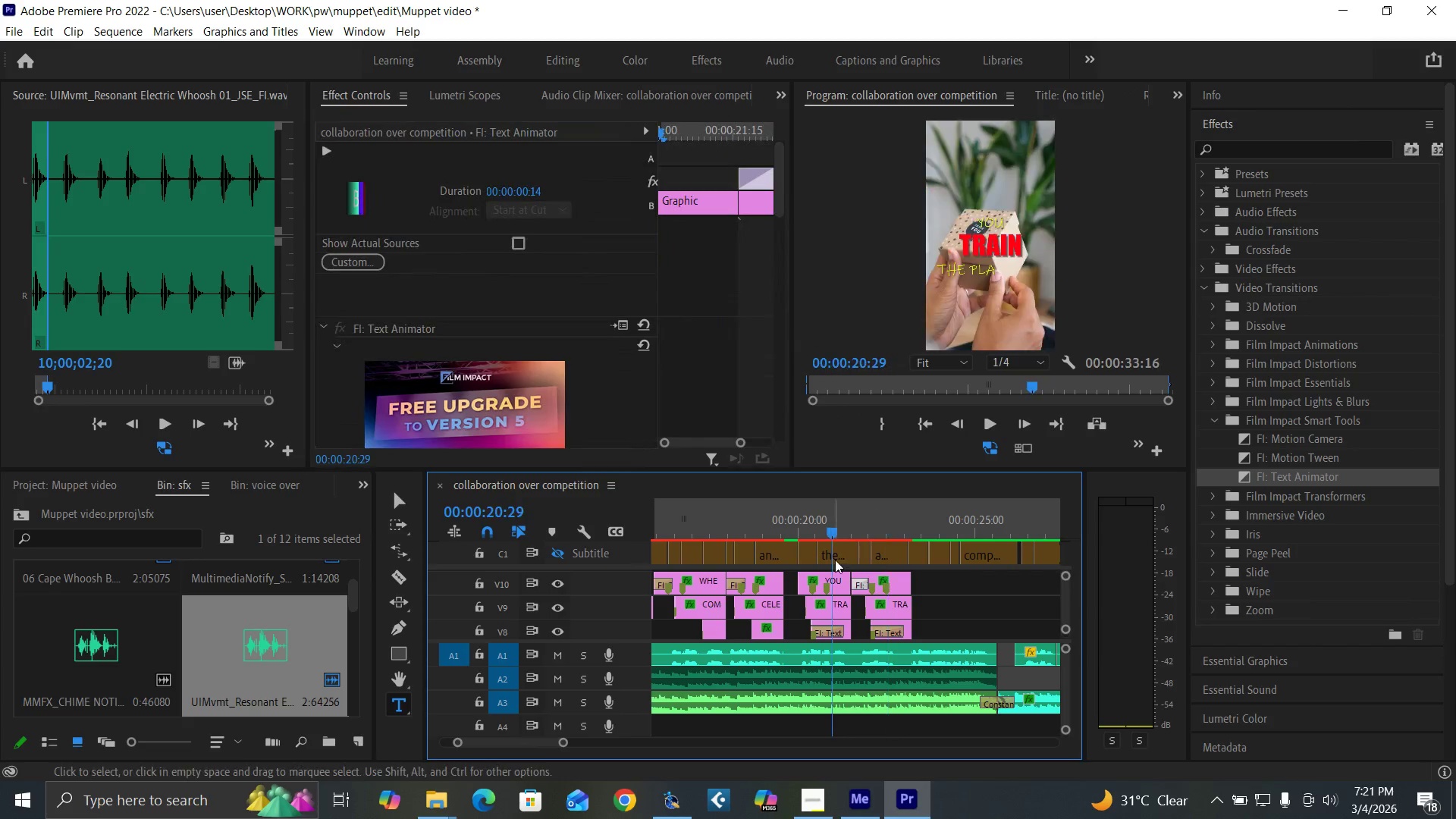 
key(Space)
 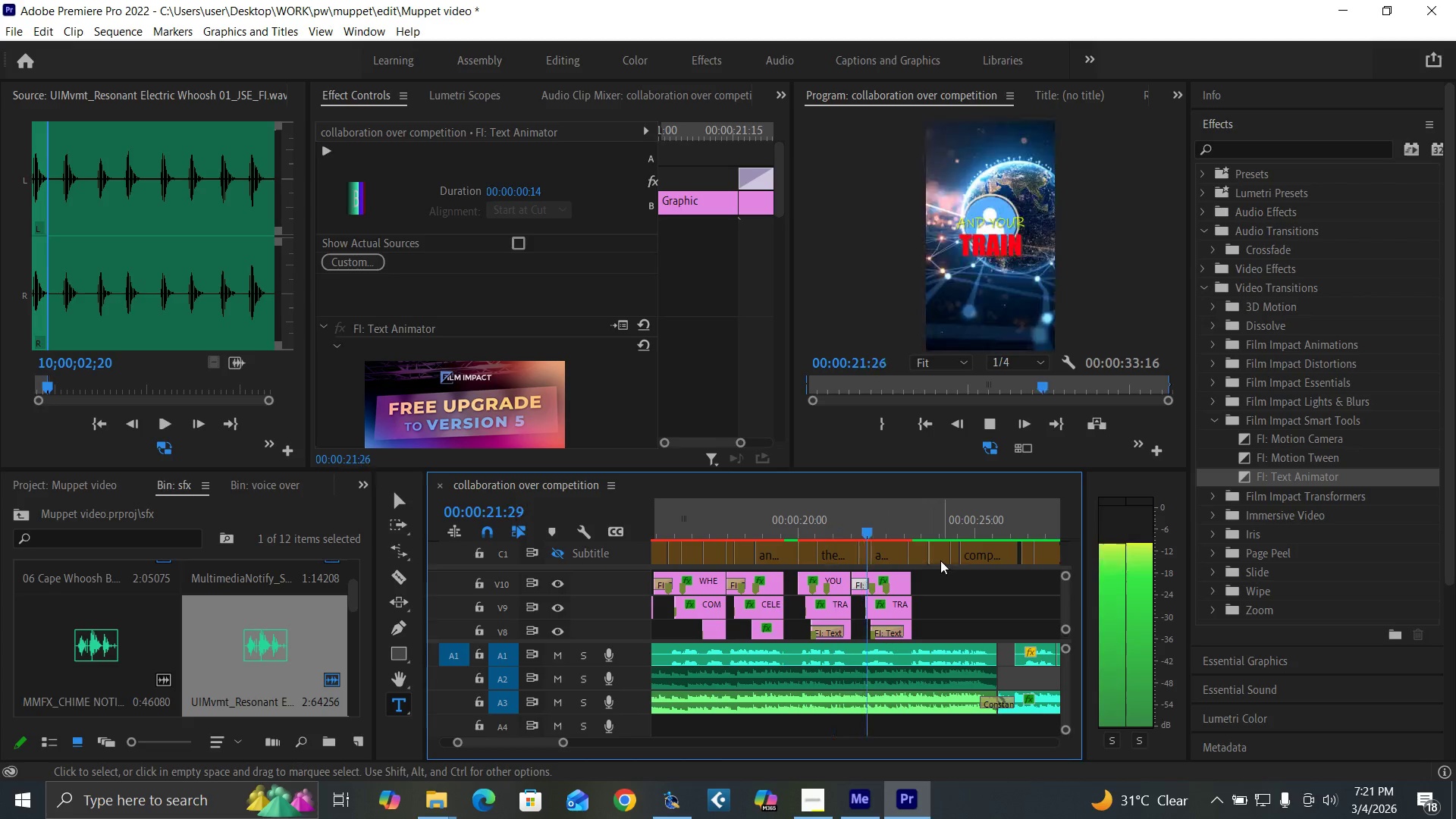 
key(Space)
 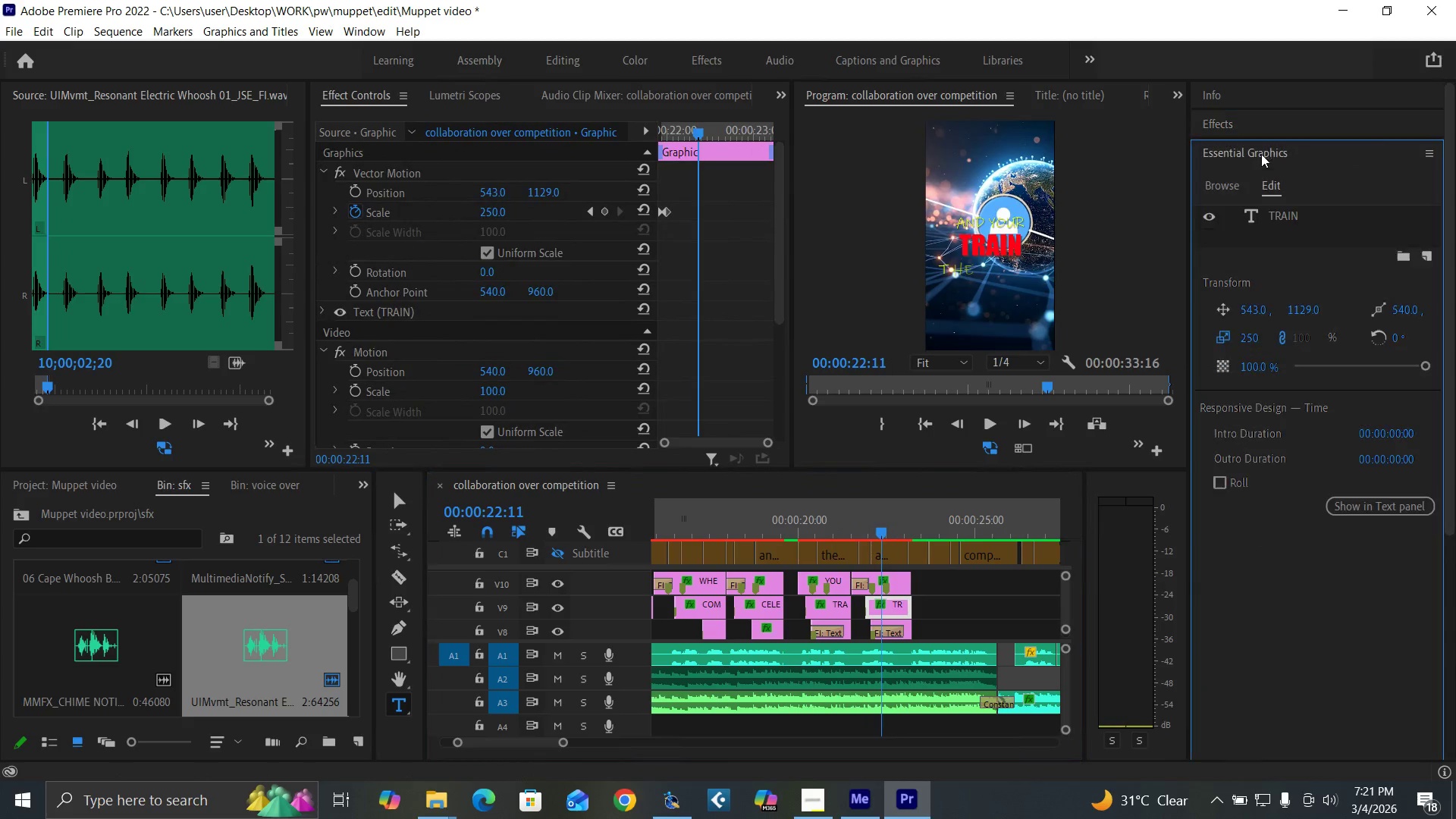 
double_click([1278, 209])
 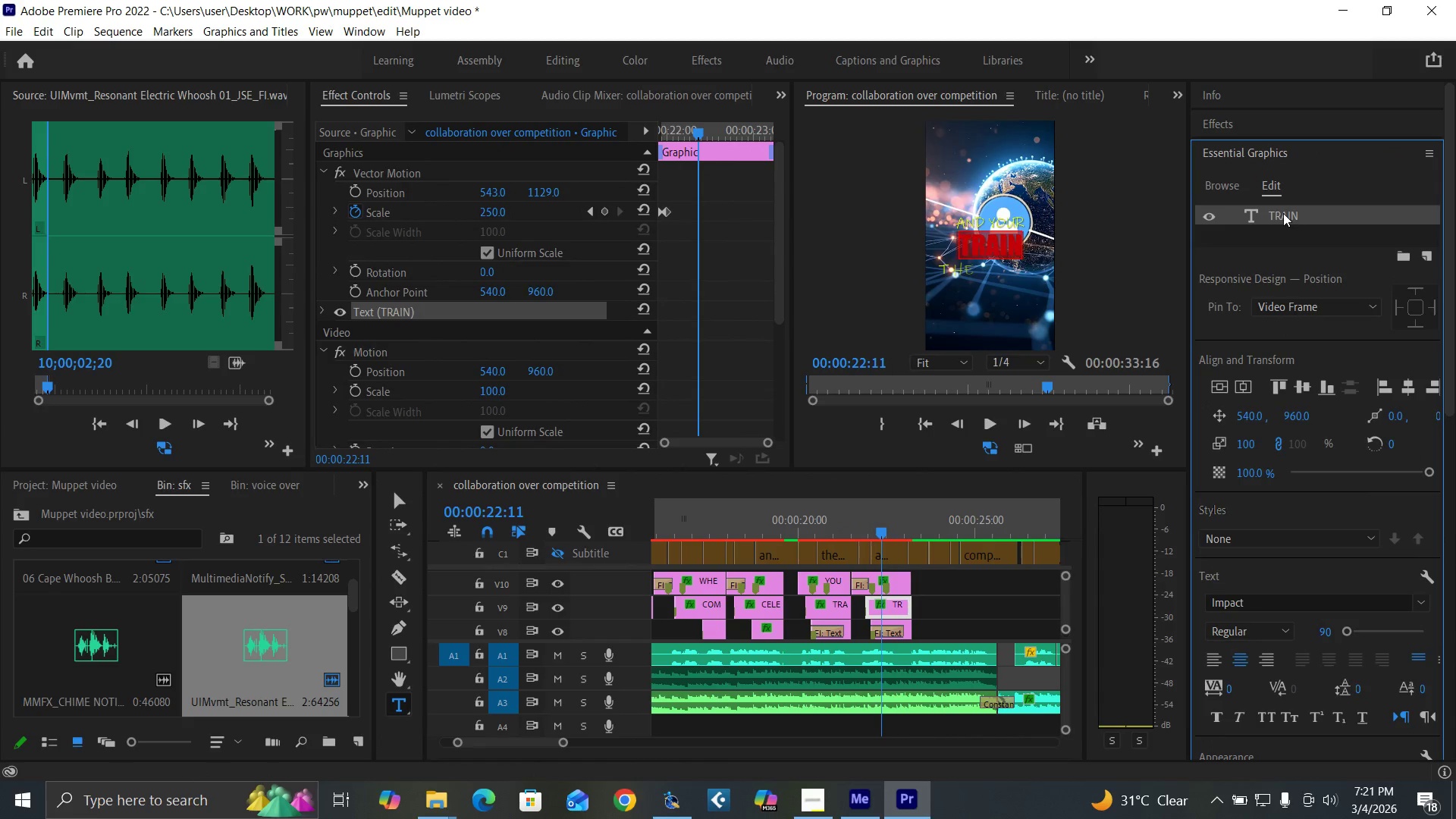 
triple_click([1284, 214])
 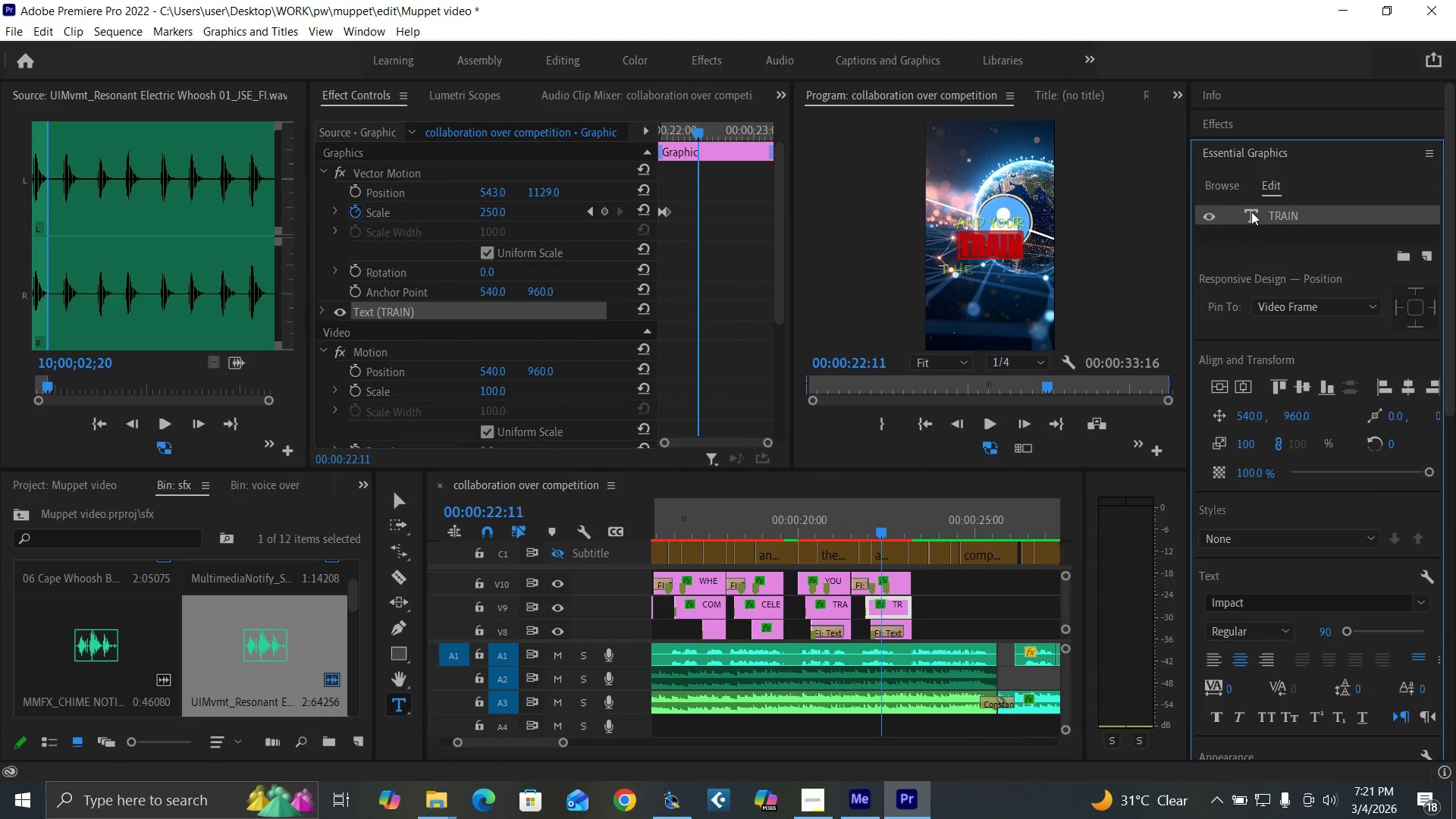 
type(AUDIENCE)
 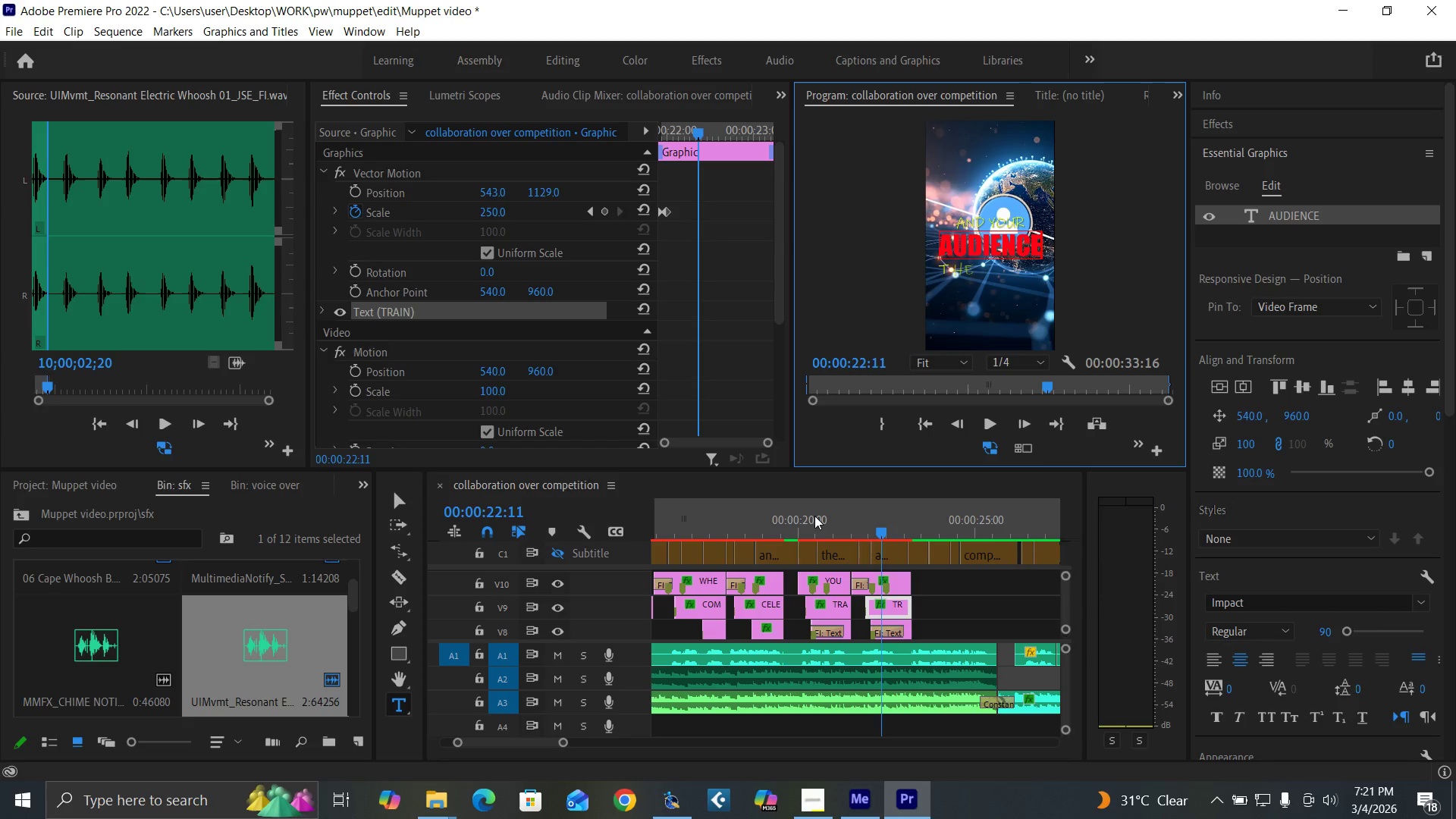 
left_click([846, 526])
 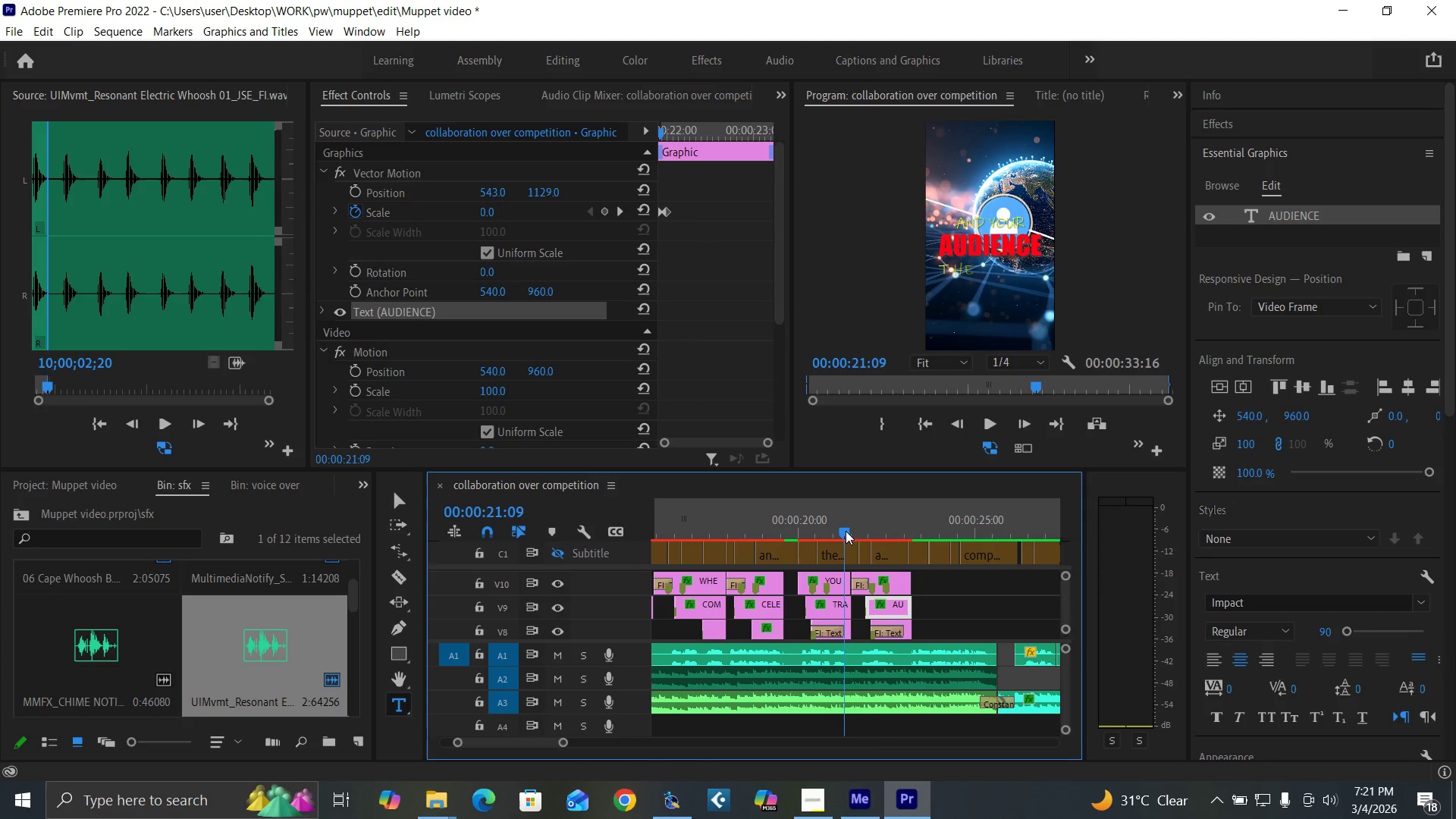 
key(Space)
 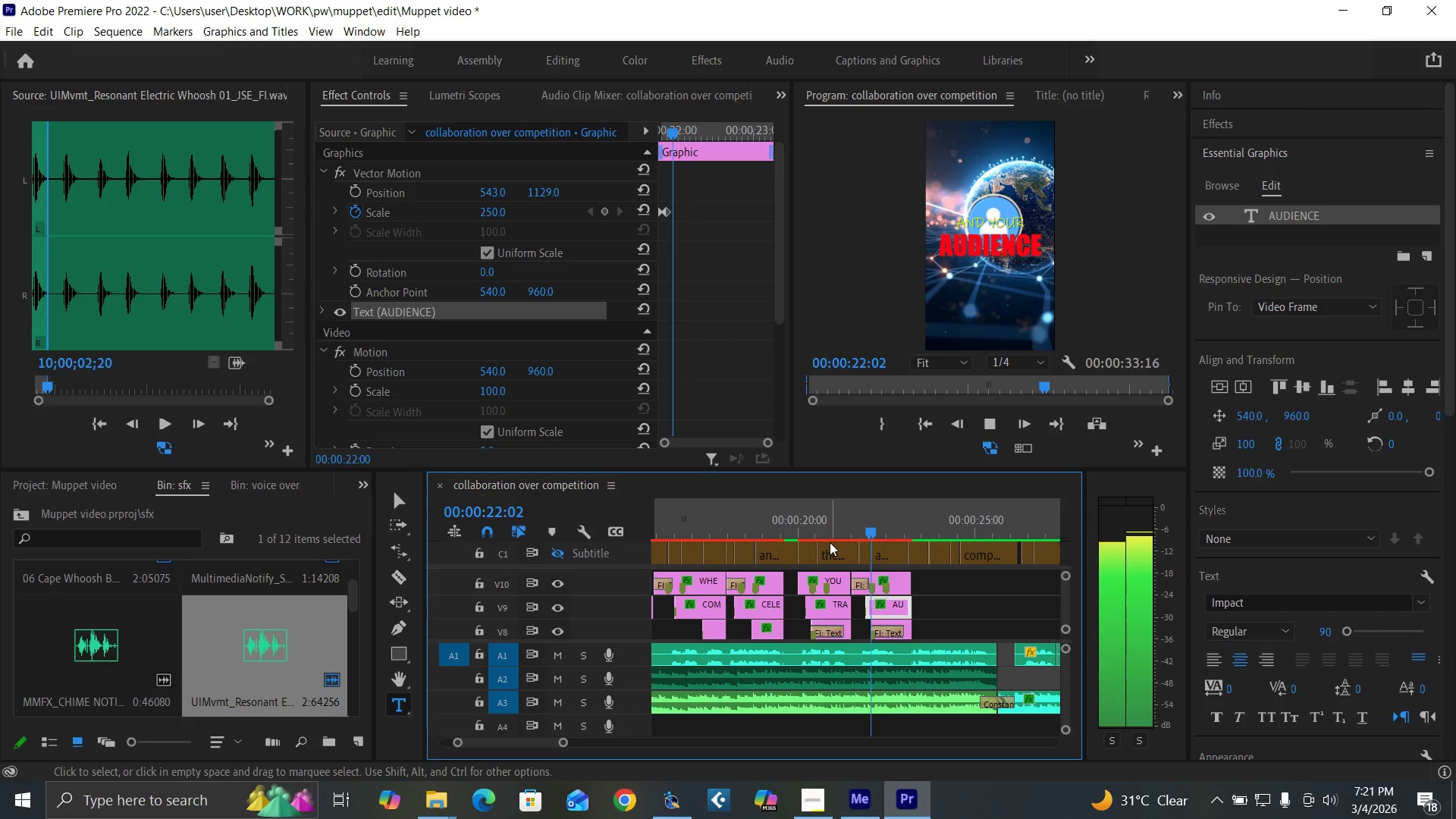 
key(Space)
 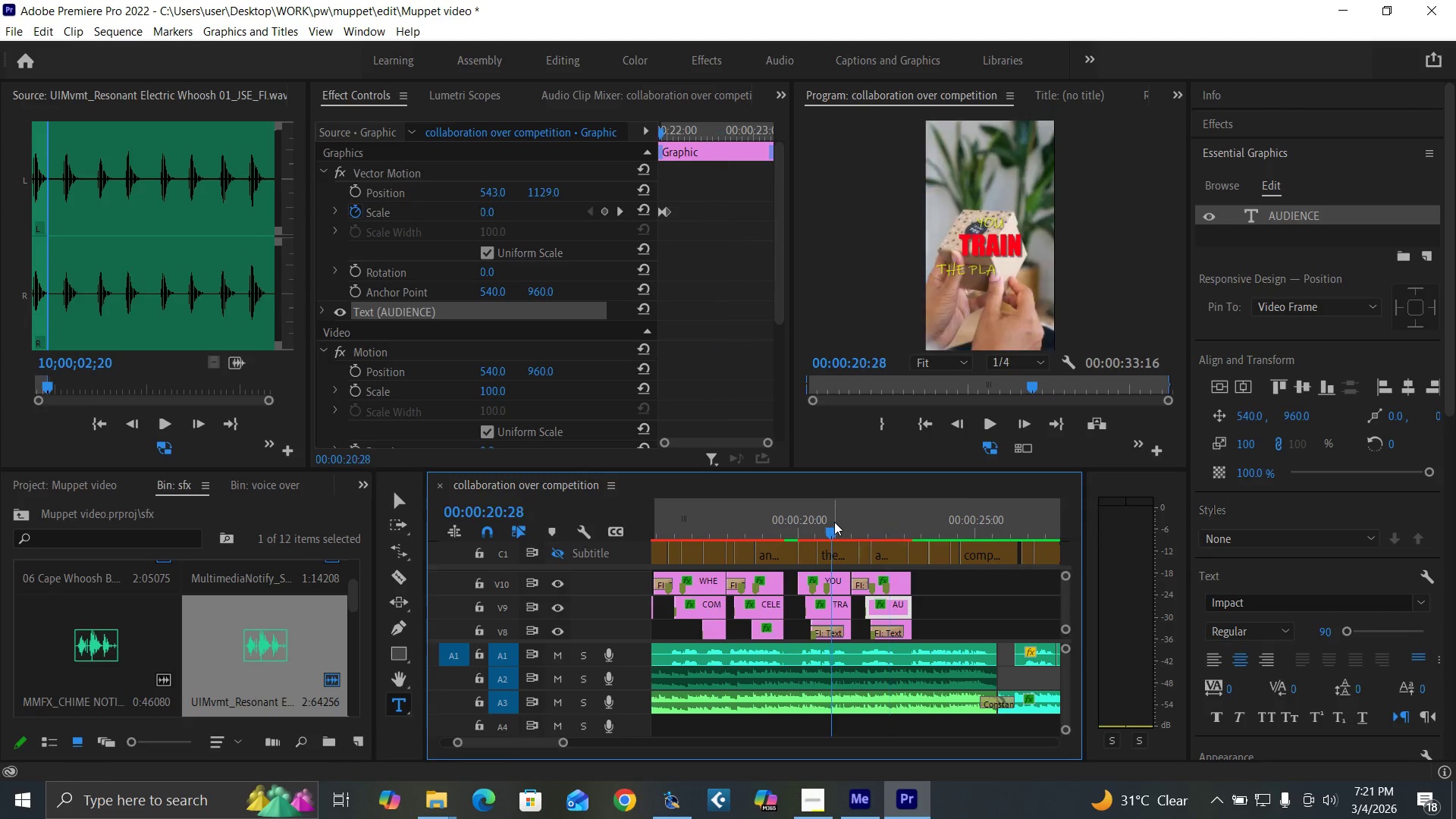 
key(Space)
 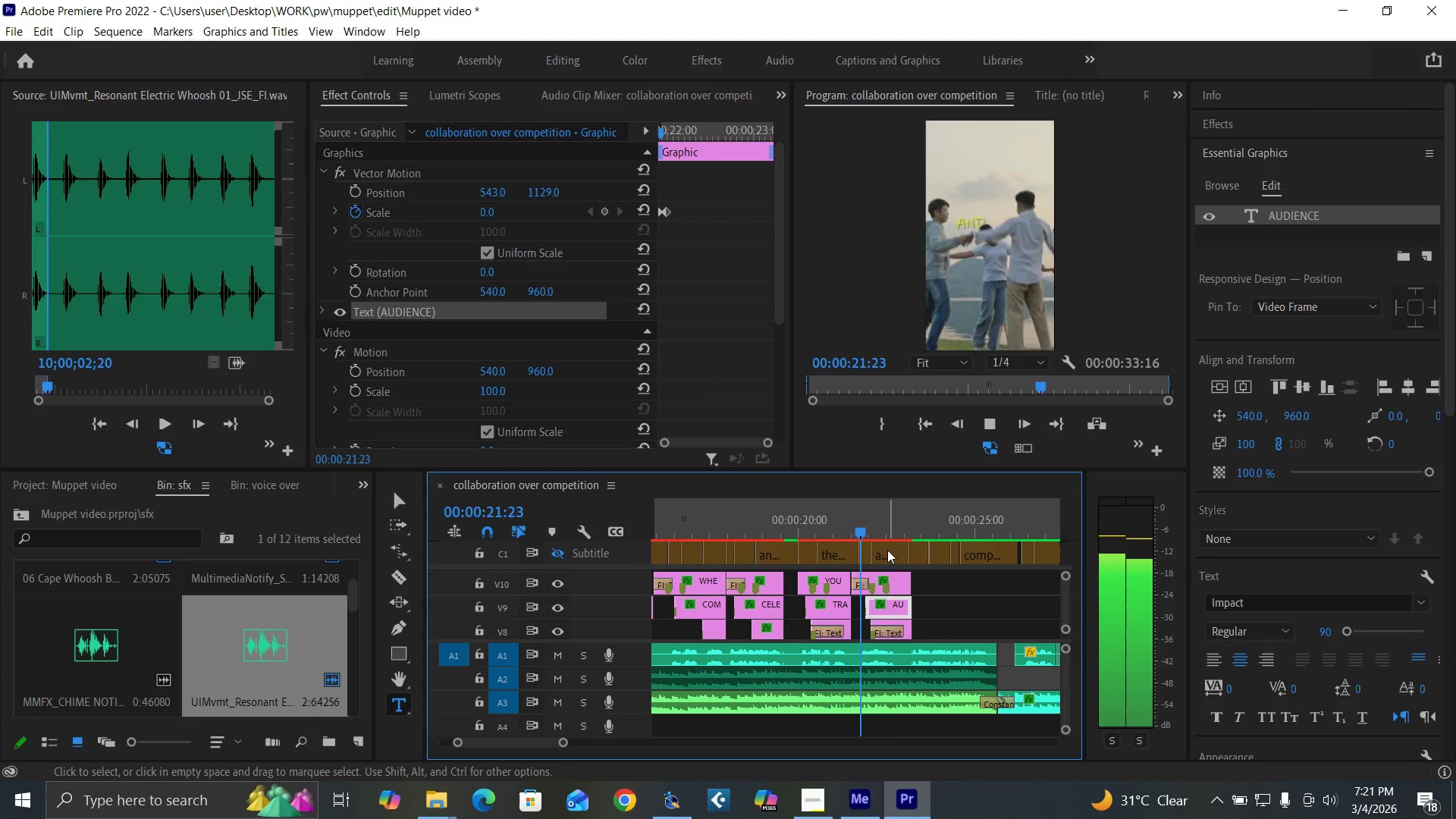 
key(Space)
 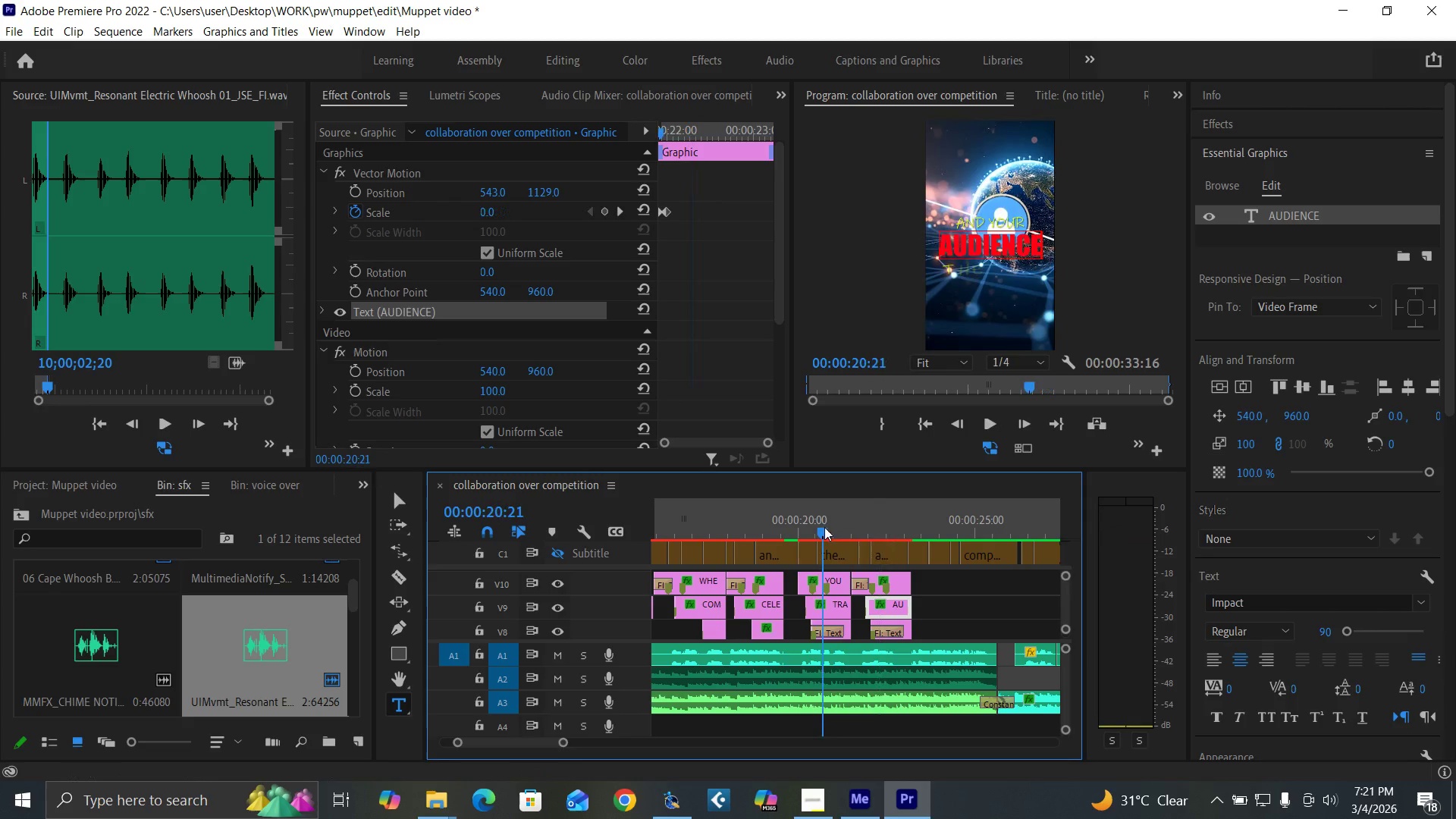 
key(Space)
 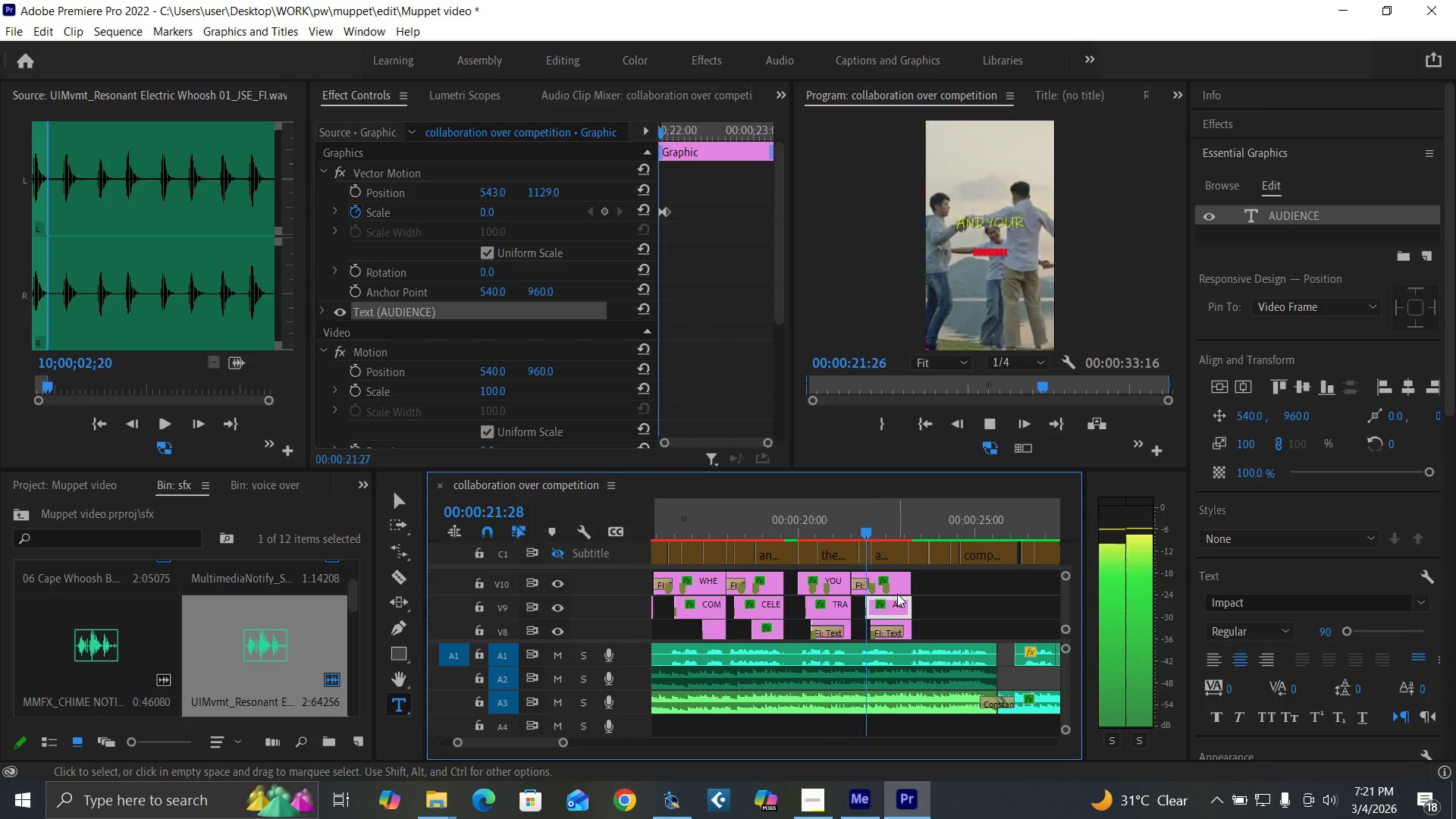 
key(Space)
 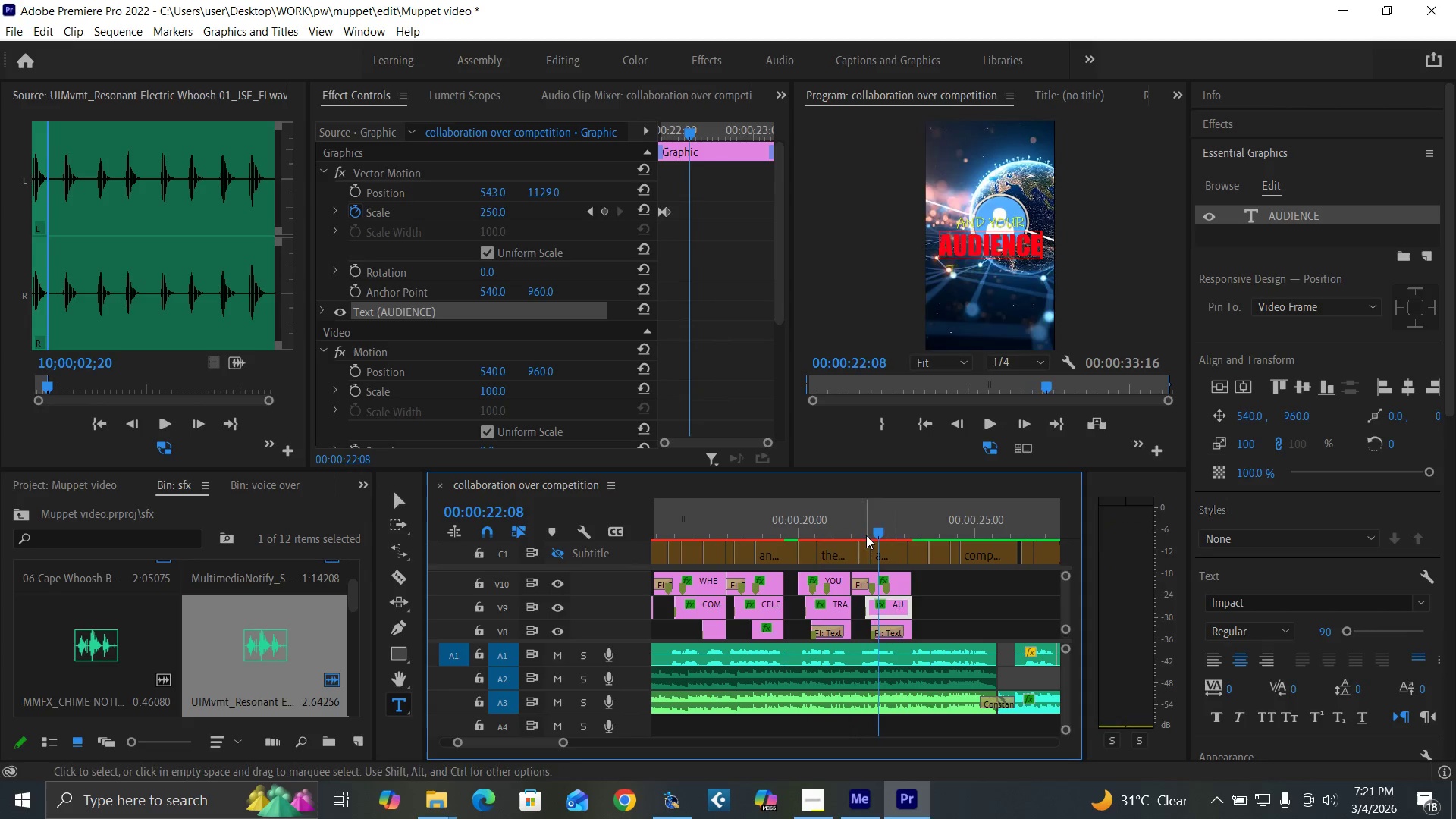 
left_click_drag(start_coordinate=[866, 533], to_coordinate=[872, 535])
 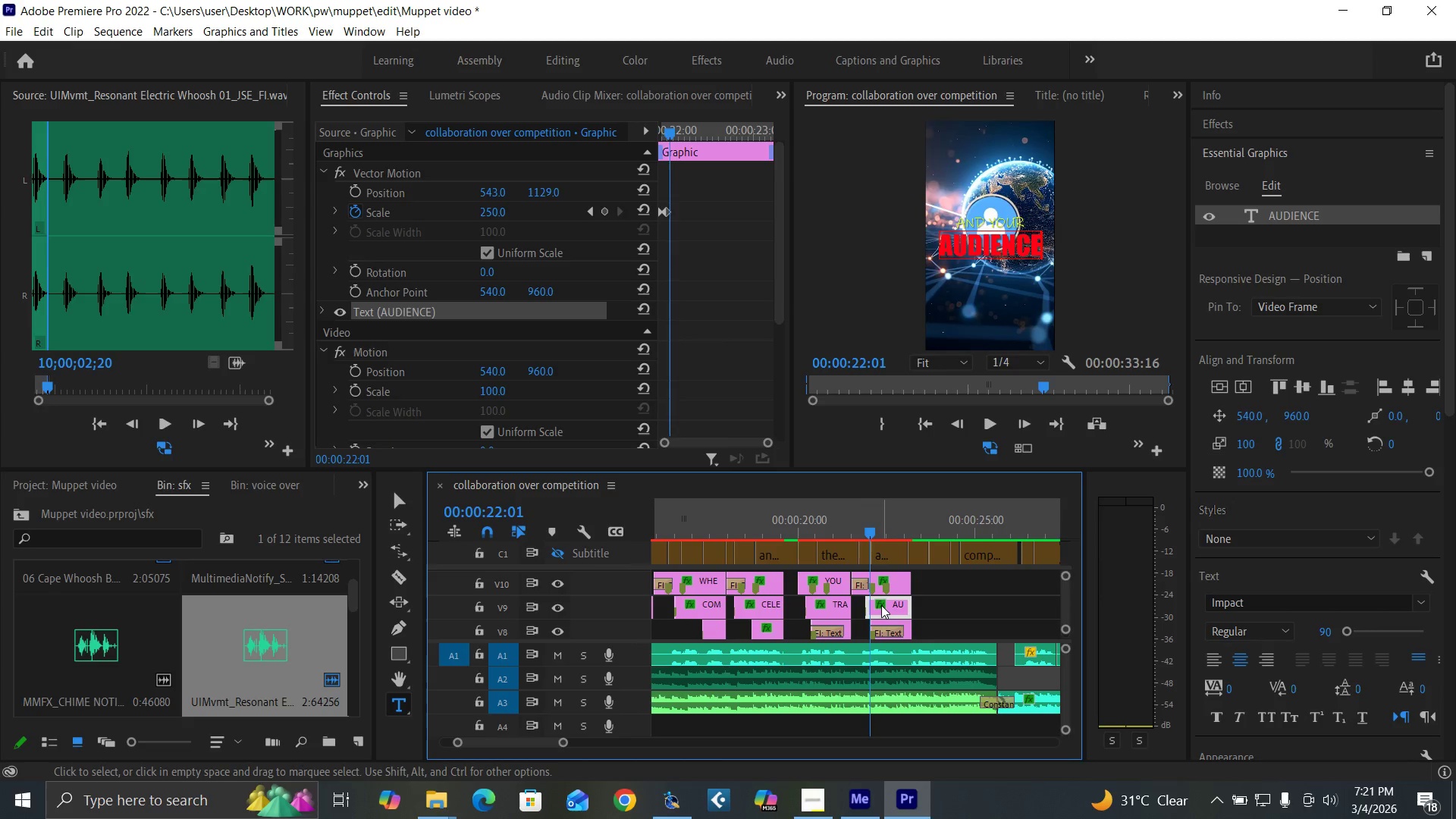 
key(Control+S)
 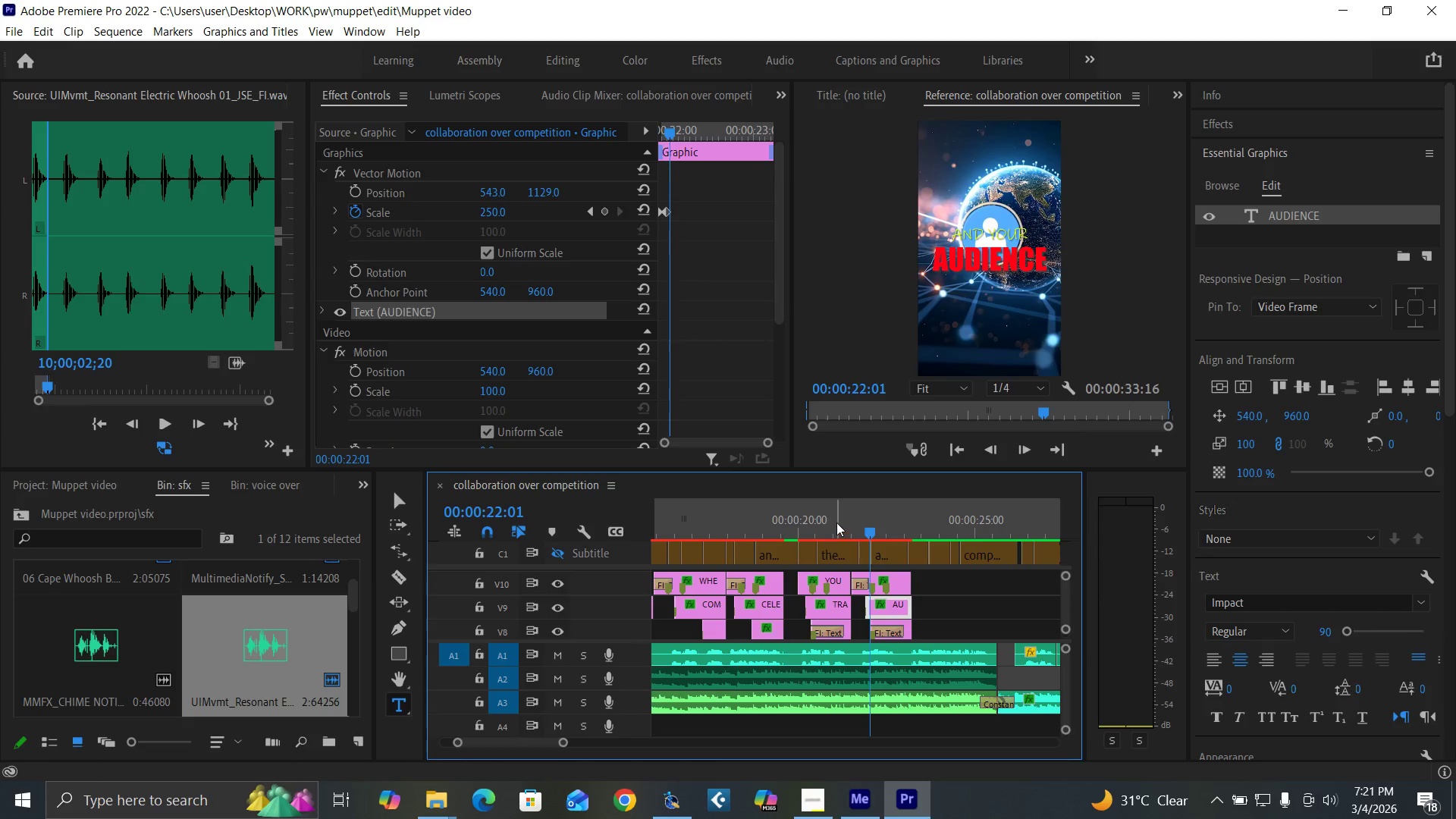 
key(Space)
 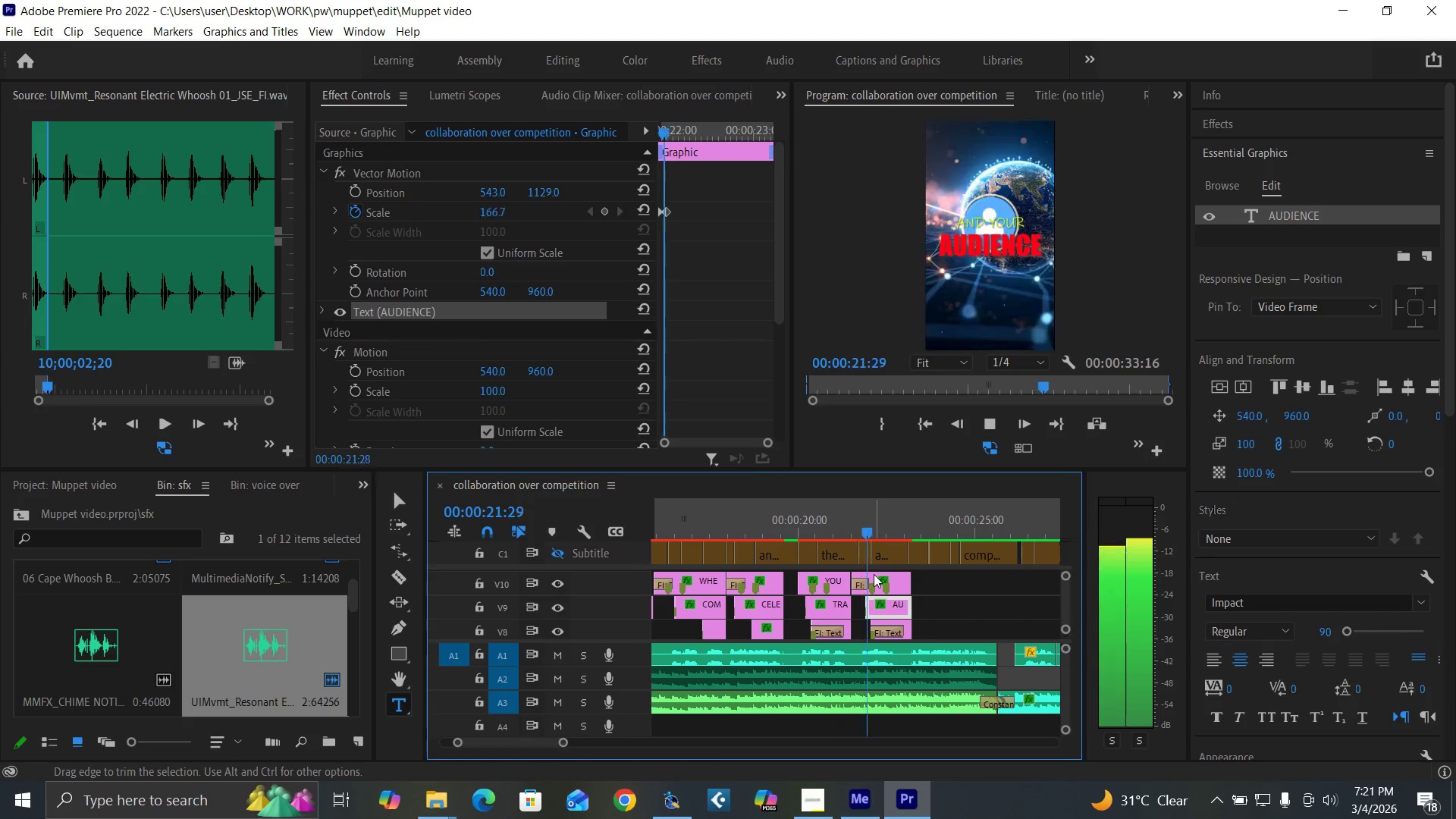 
key(Space)
 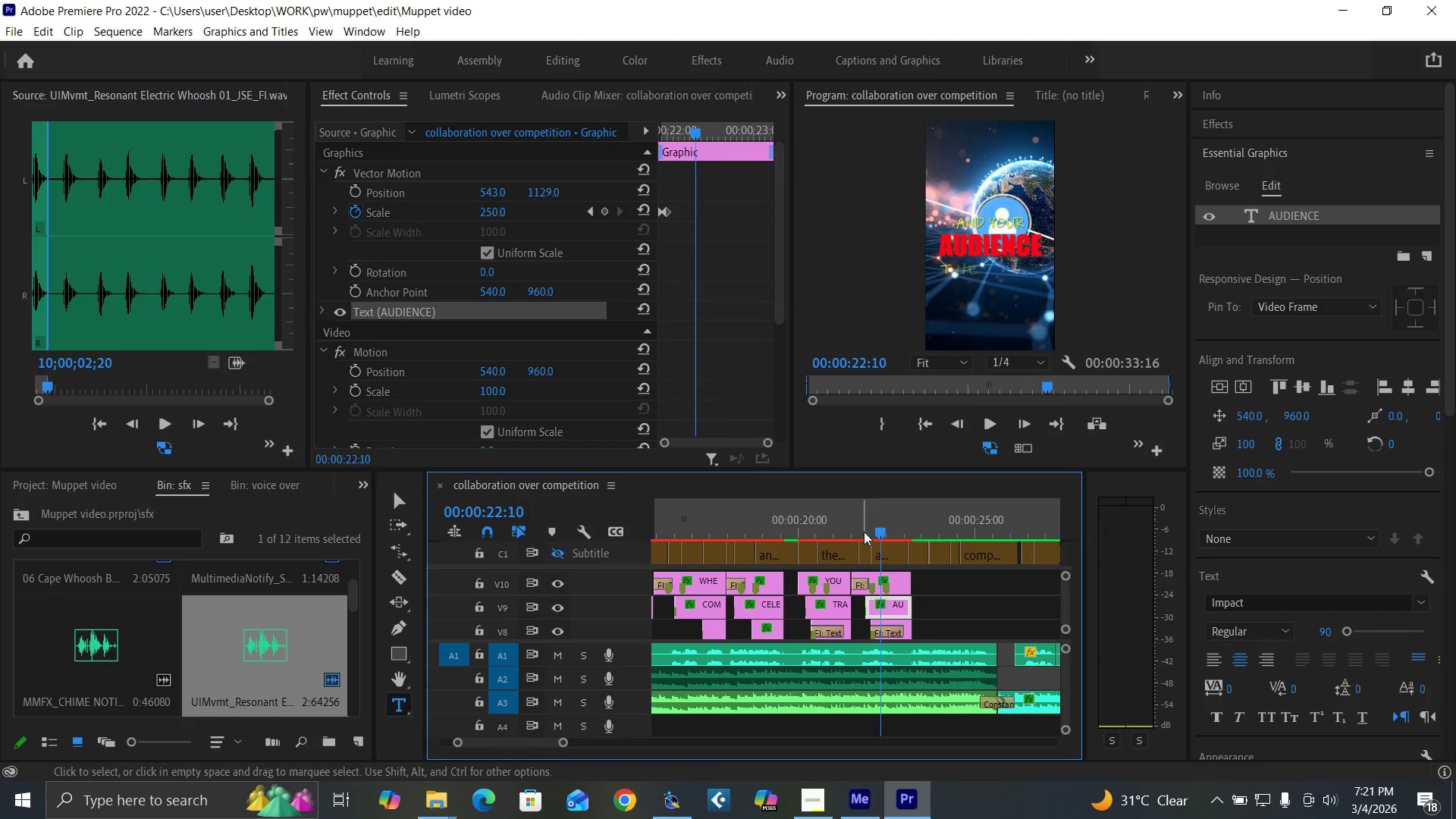 
left_click([864, 532])
 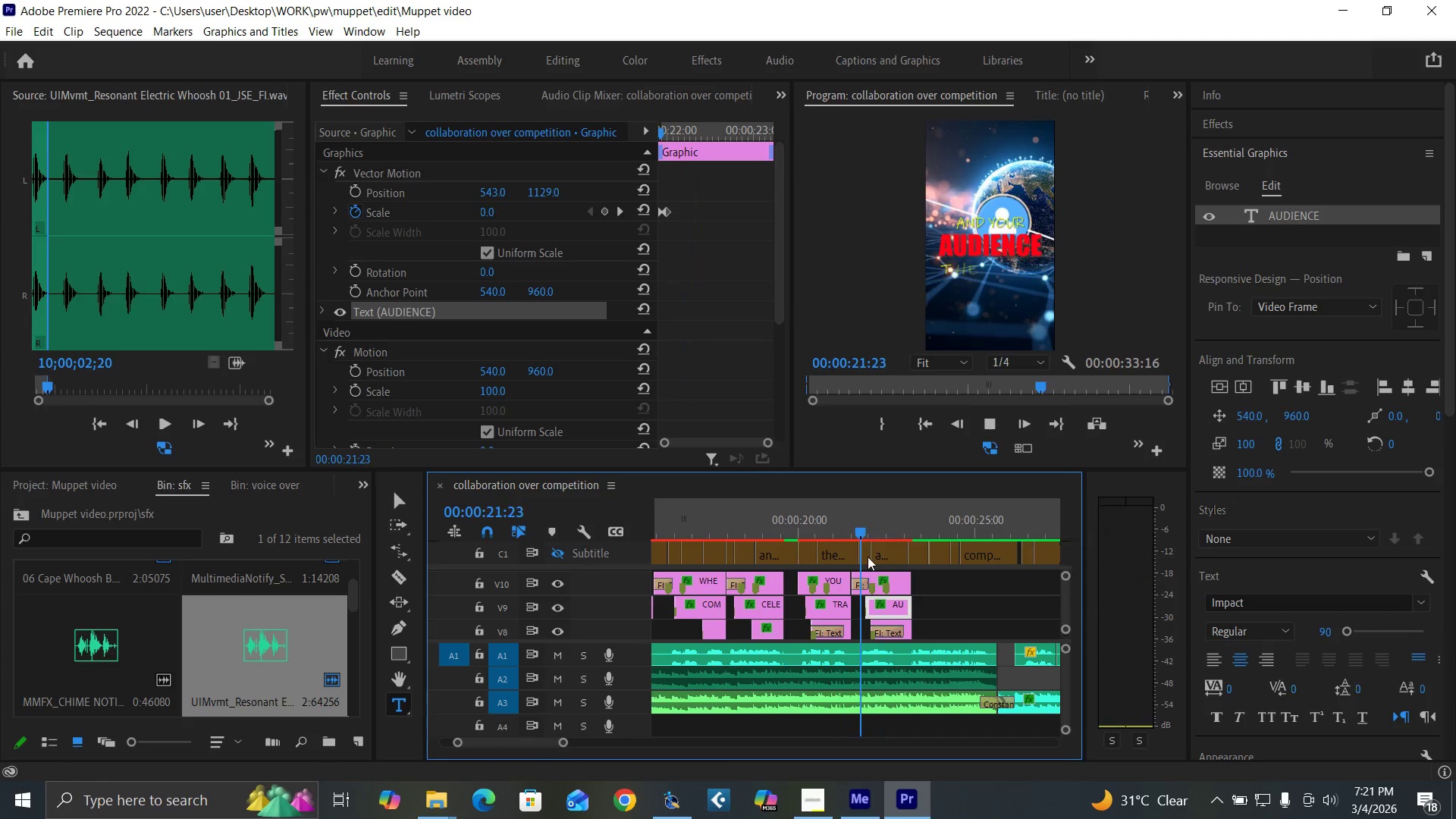 
key(Space)
 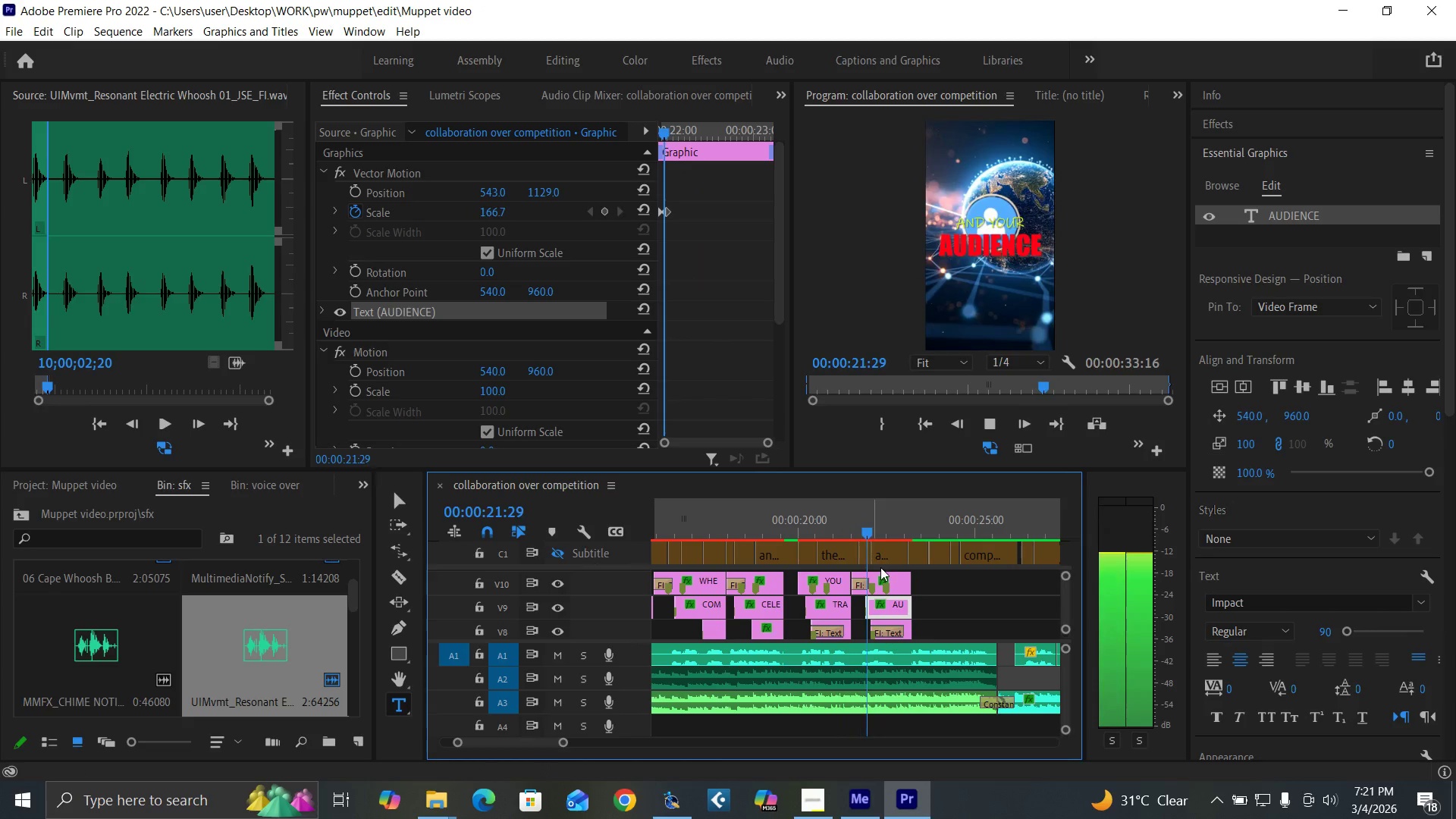 
key(Space)
 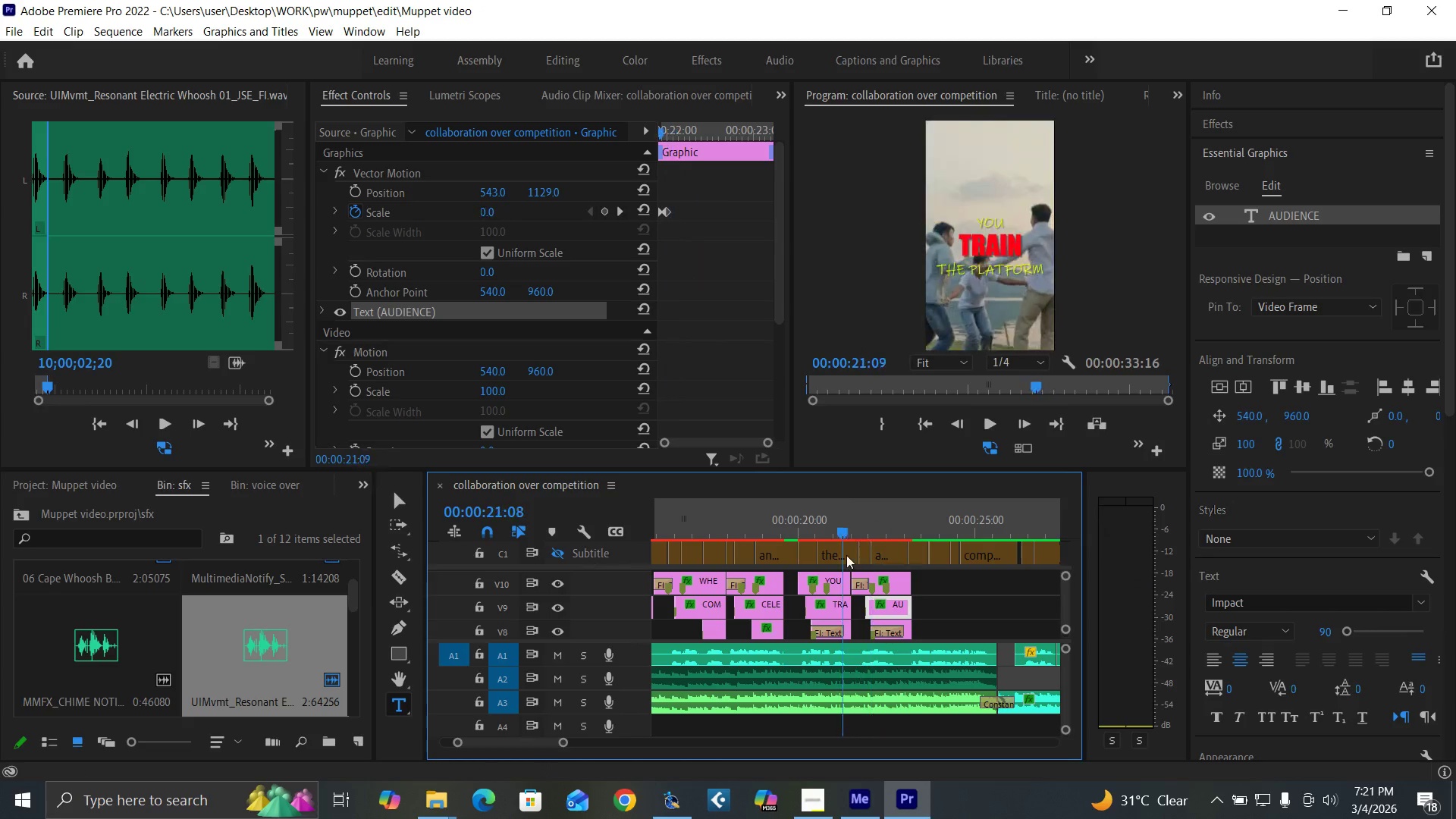 
key(Space)
 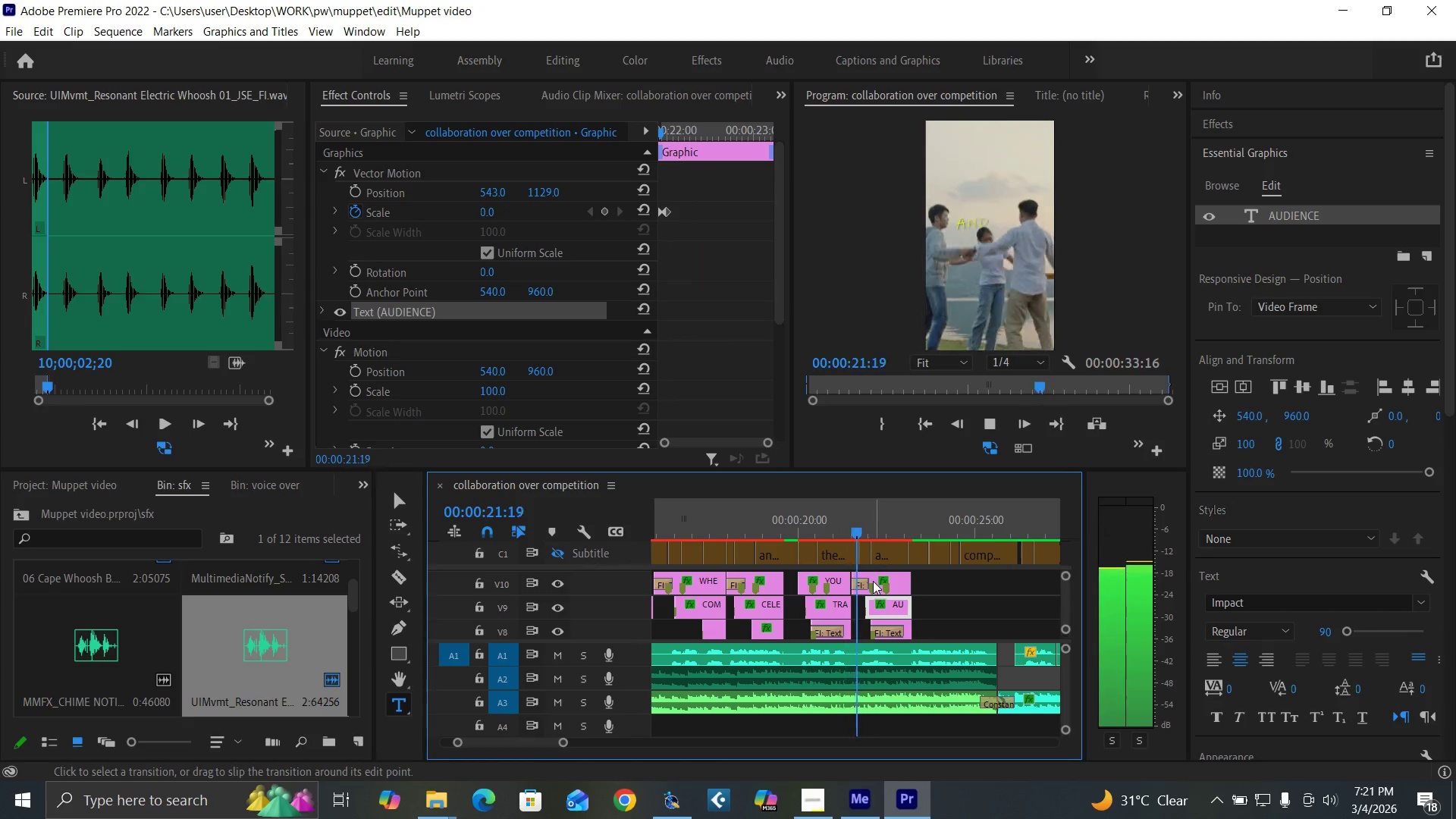 
key(Space)
 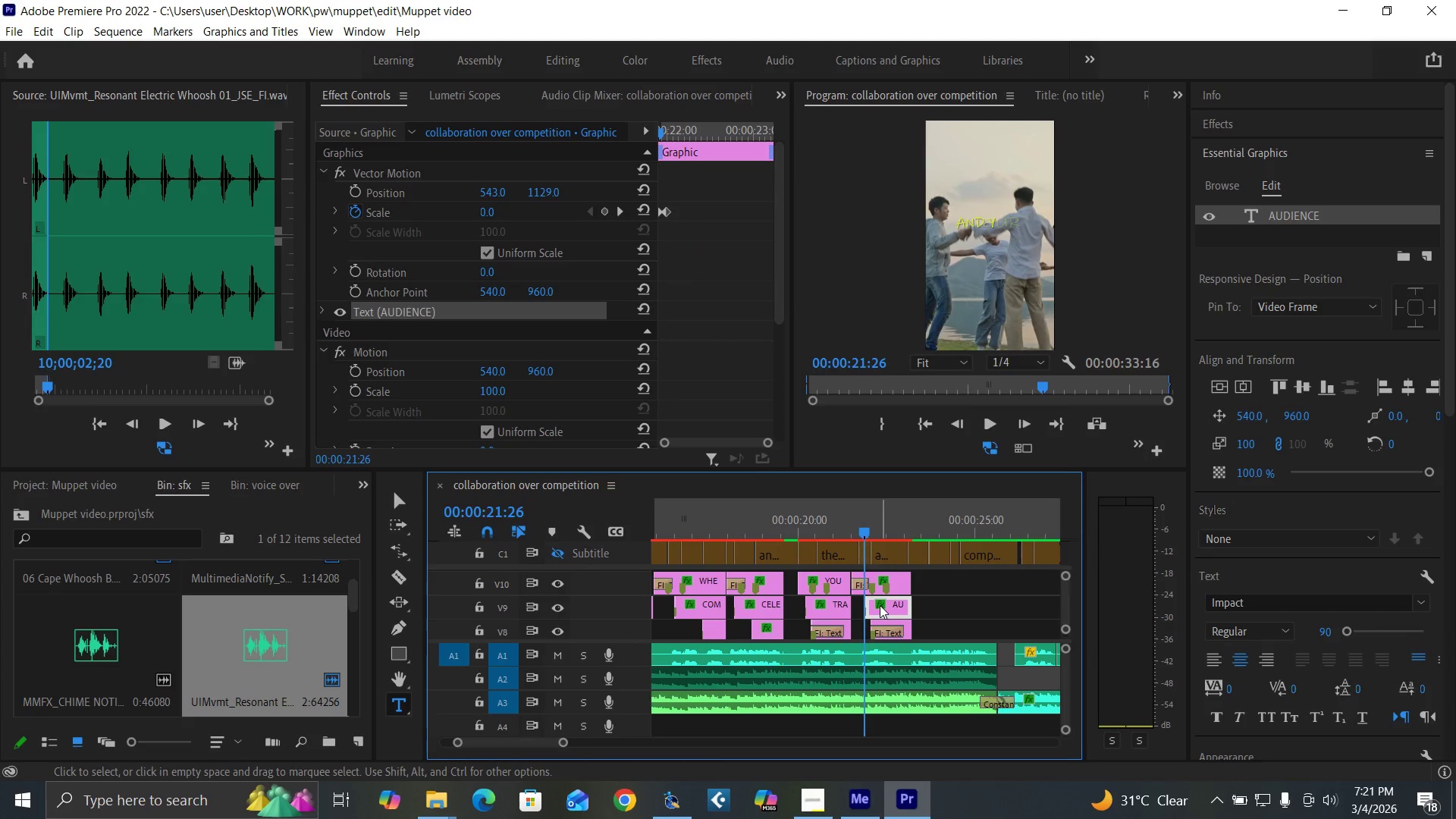 
key(Space)
 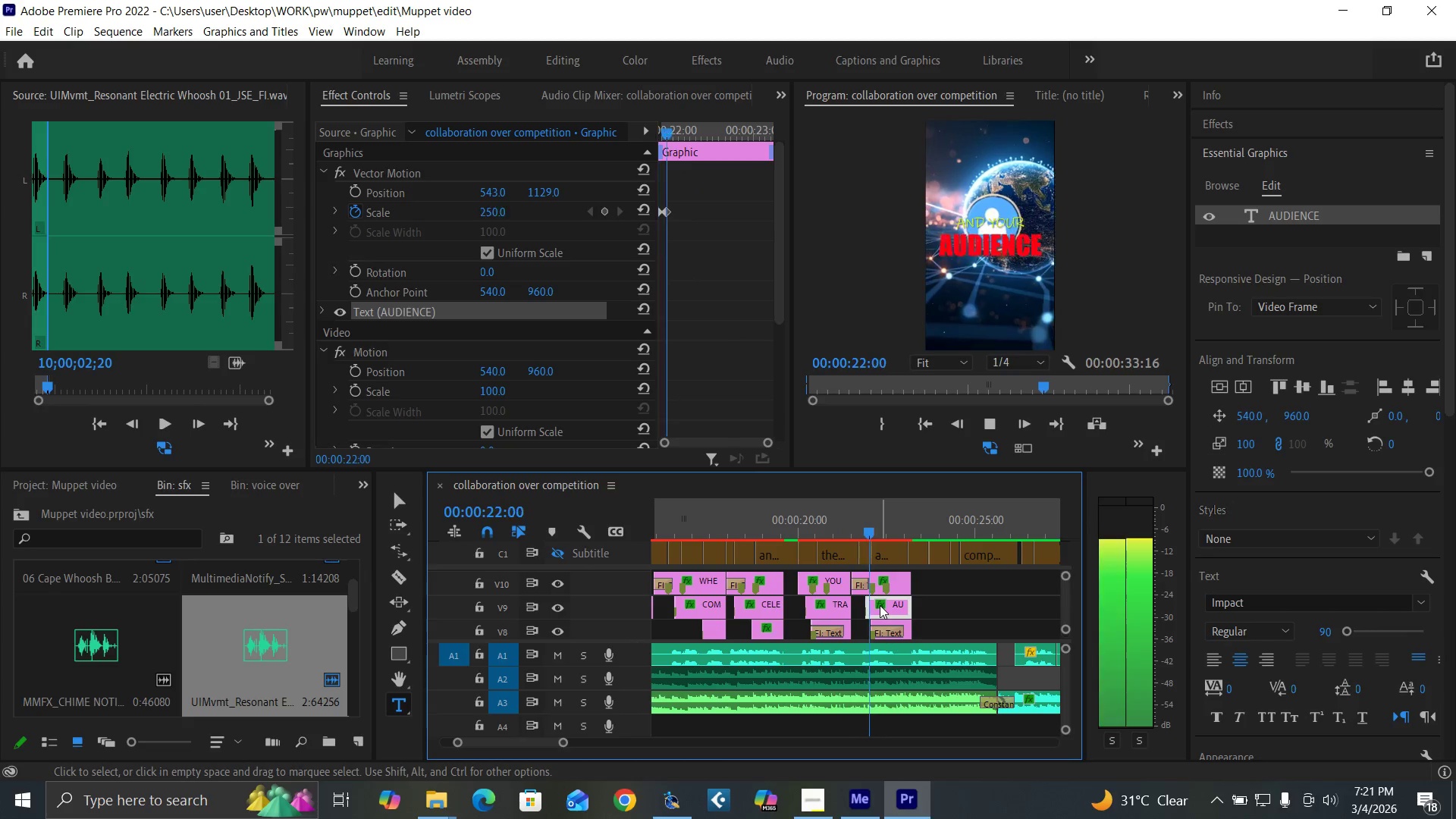 
key(Space)
 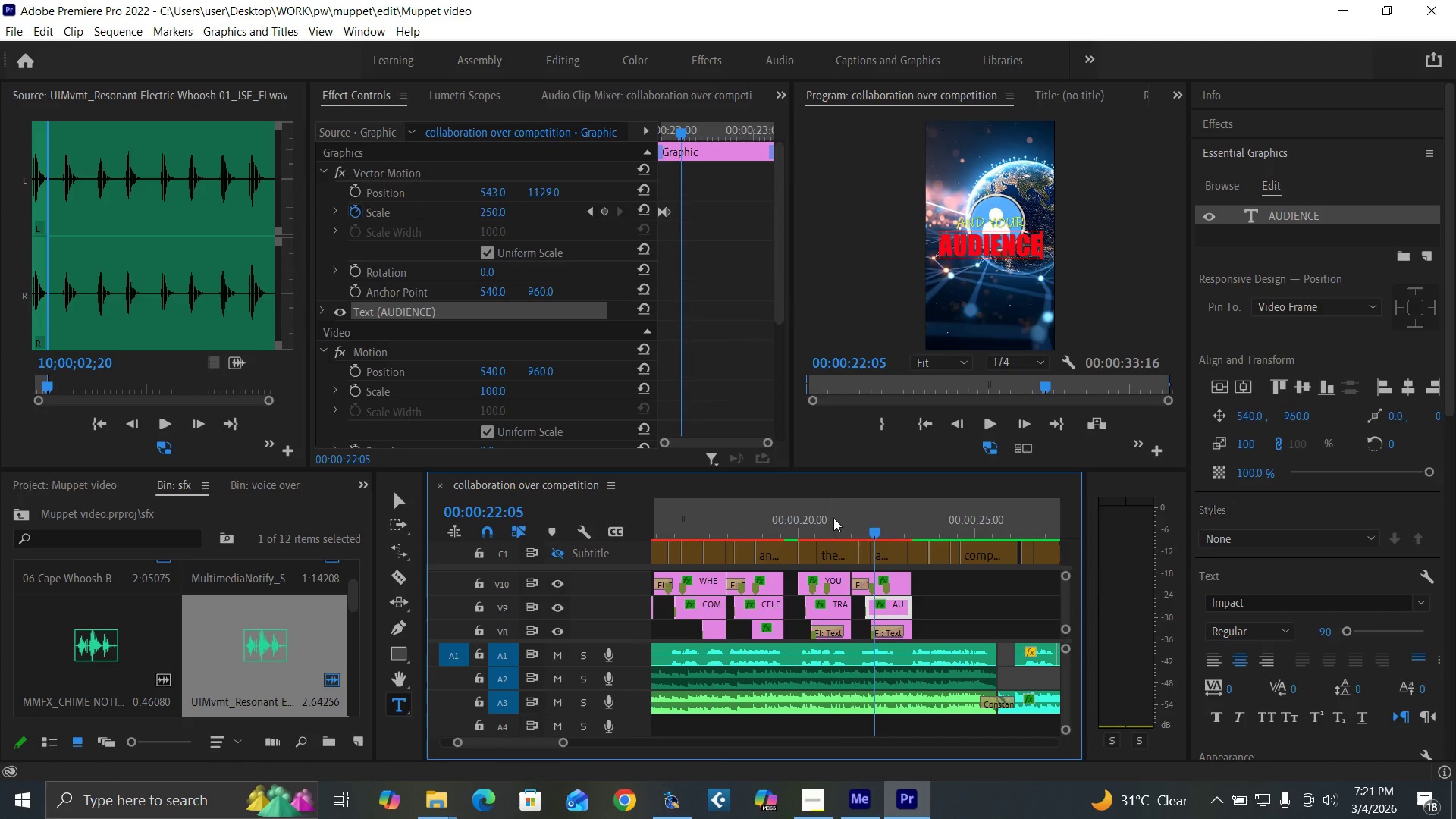 
left_click_drag(start_coordinate=[833, 518], to_coordinate=[838, 520])
 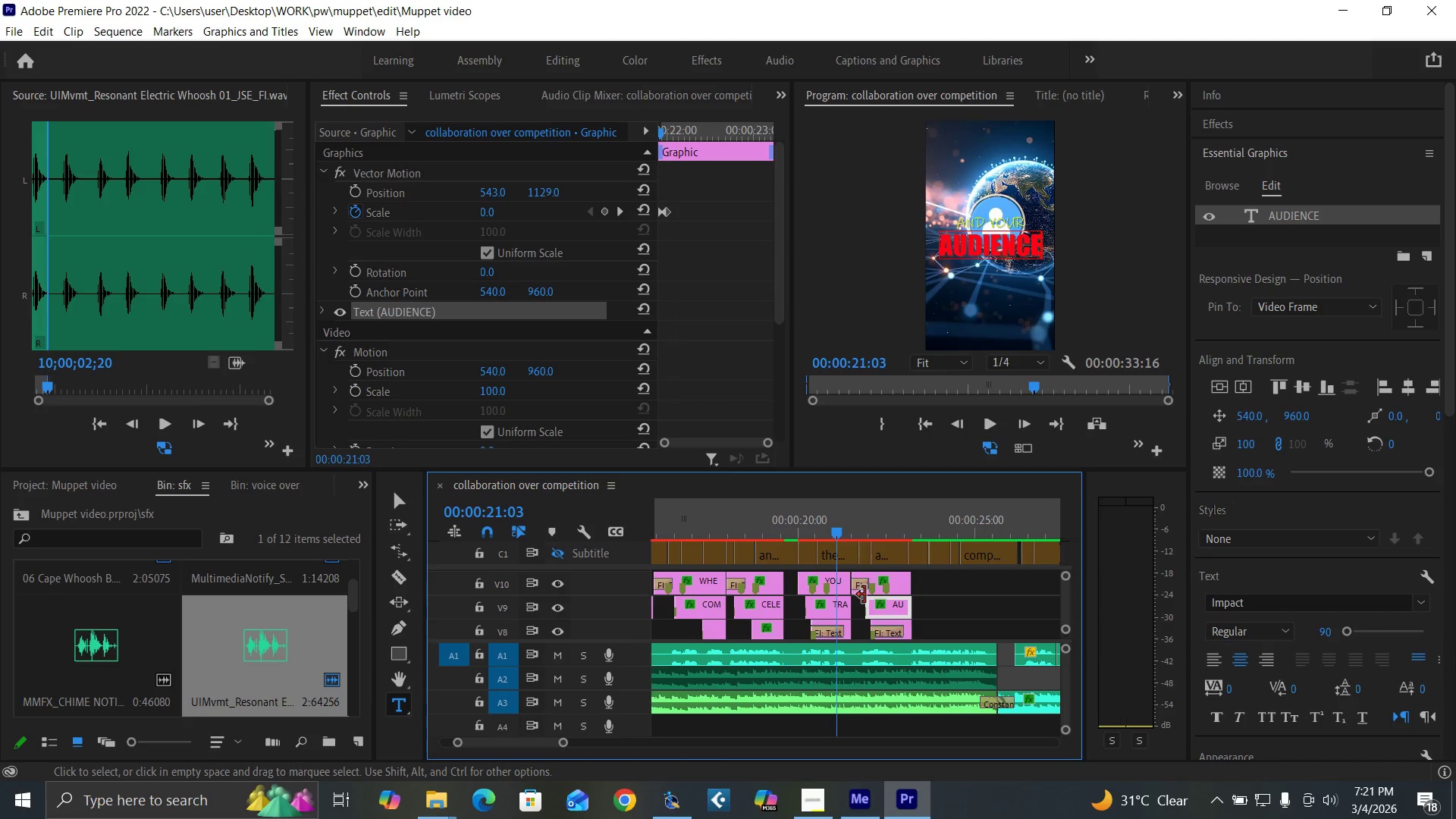 
key(Space)
 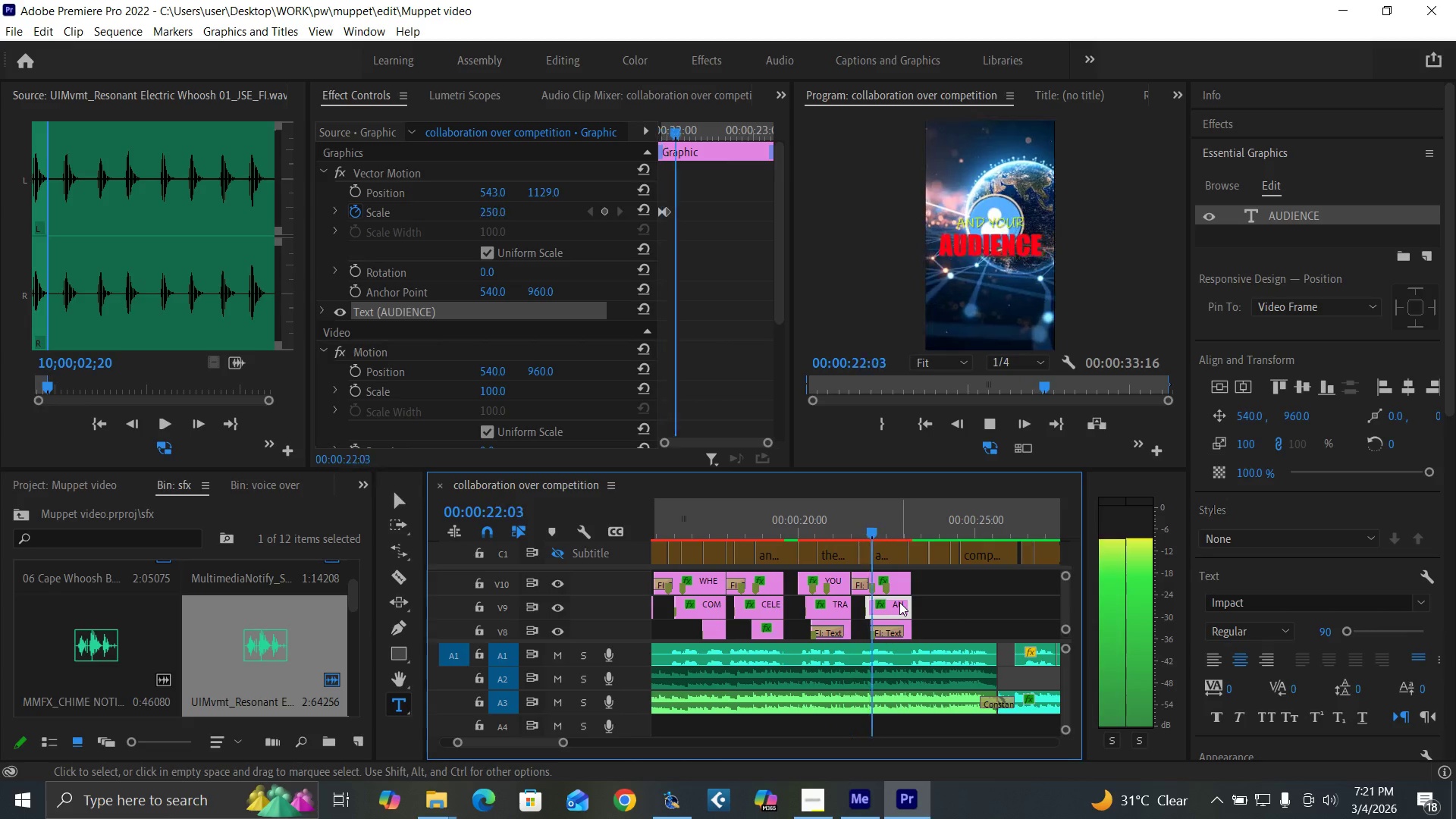 
key(Space)
 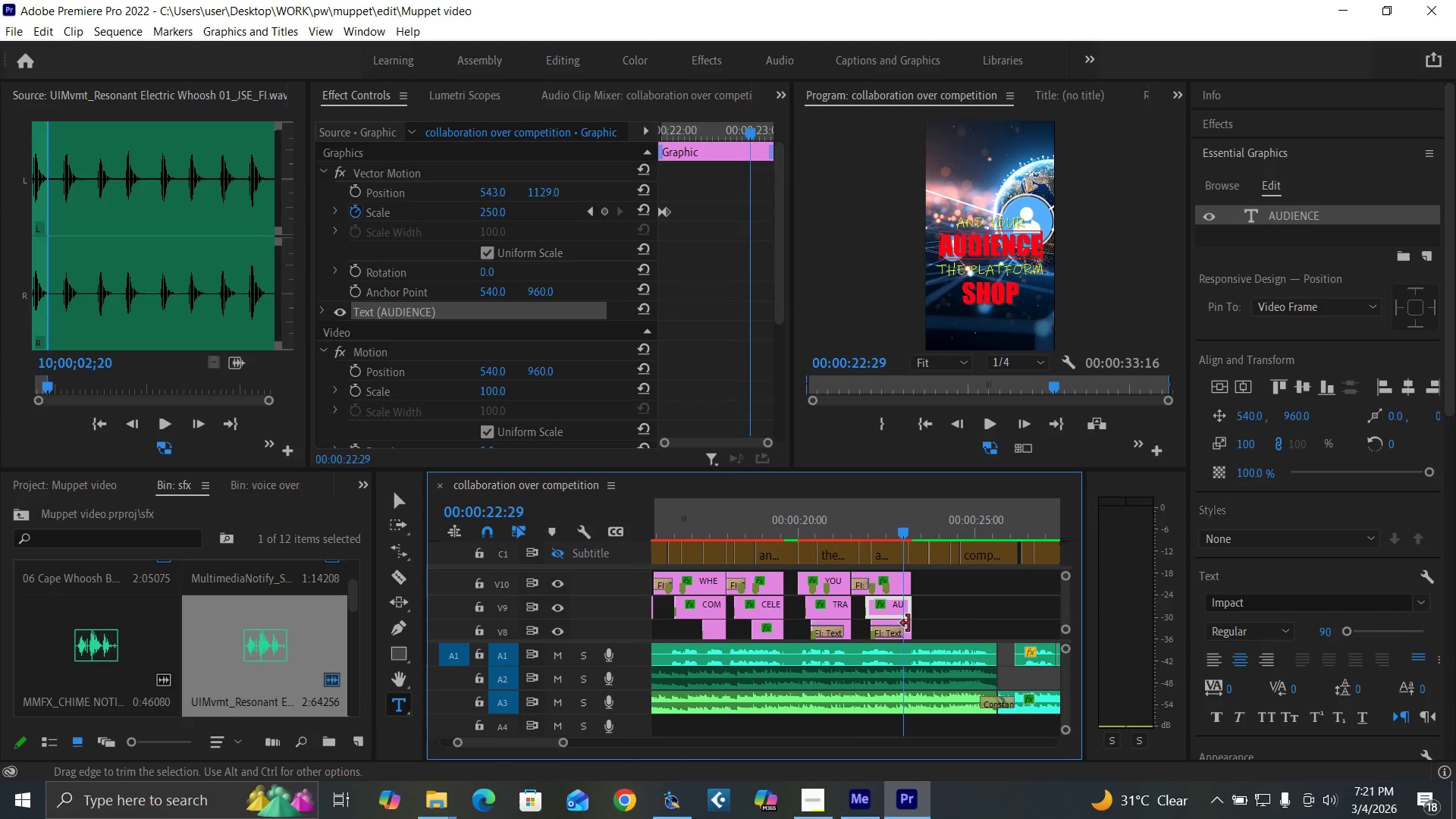 
key(Backquote)
 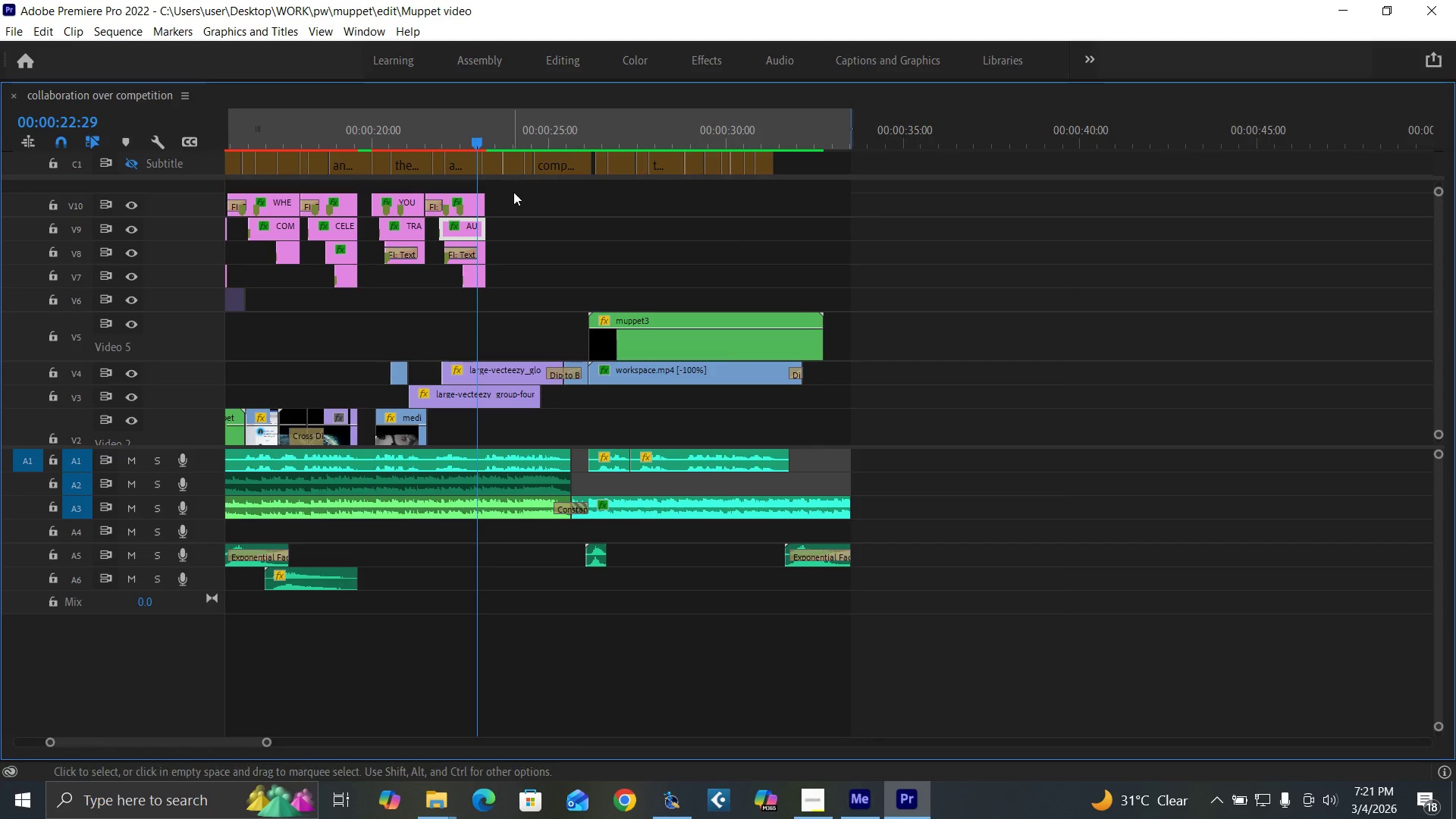 
left_click_drag(start_coordinate=[514, 195], to_coordinate=[471, 277])
 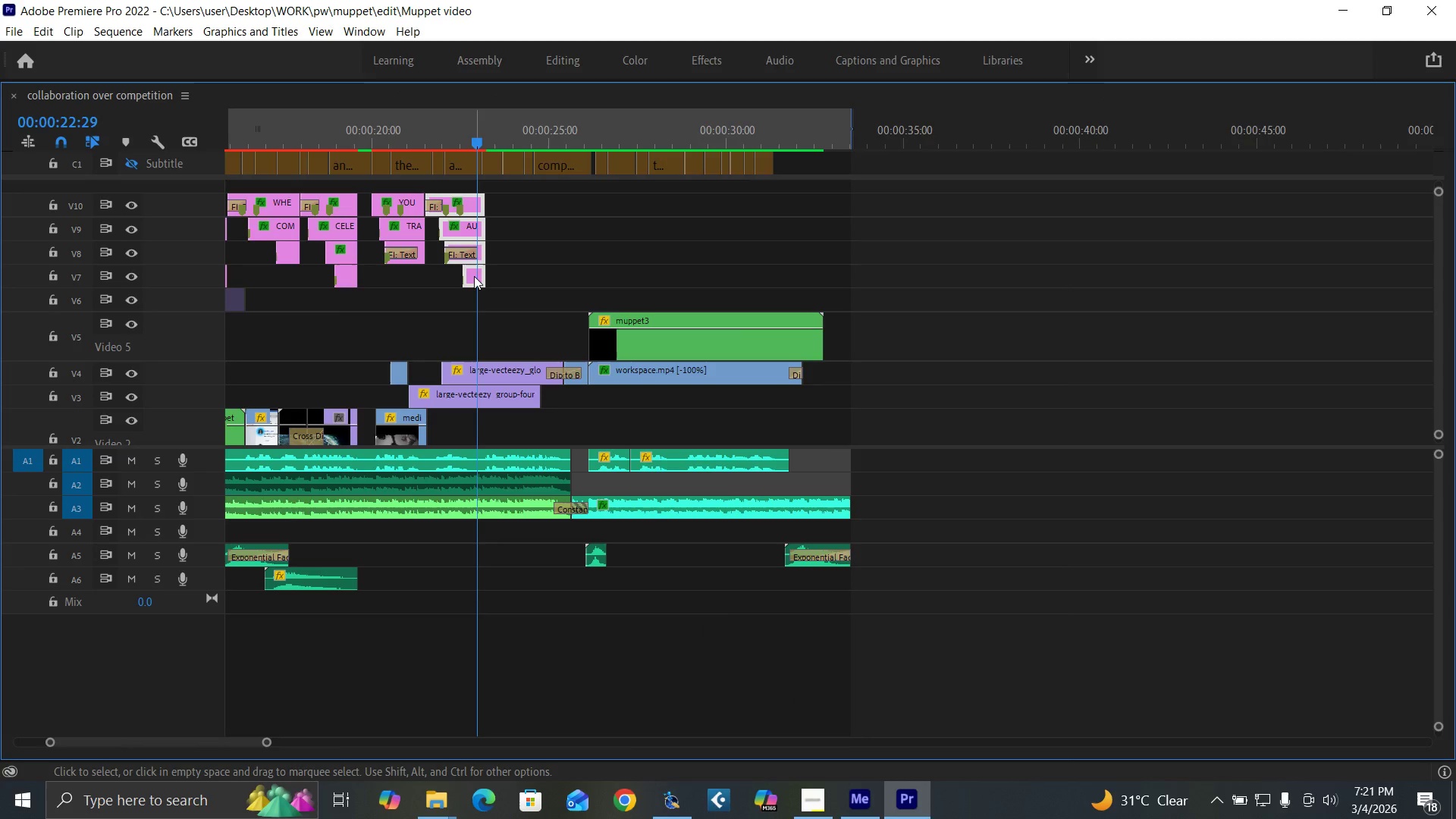 
hold_key(key=AltLeft, duration=1.34)
left_click_drag(start_coordinate=[474, 276], to_coordinate=[548, 271])
 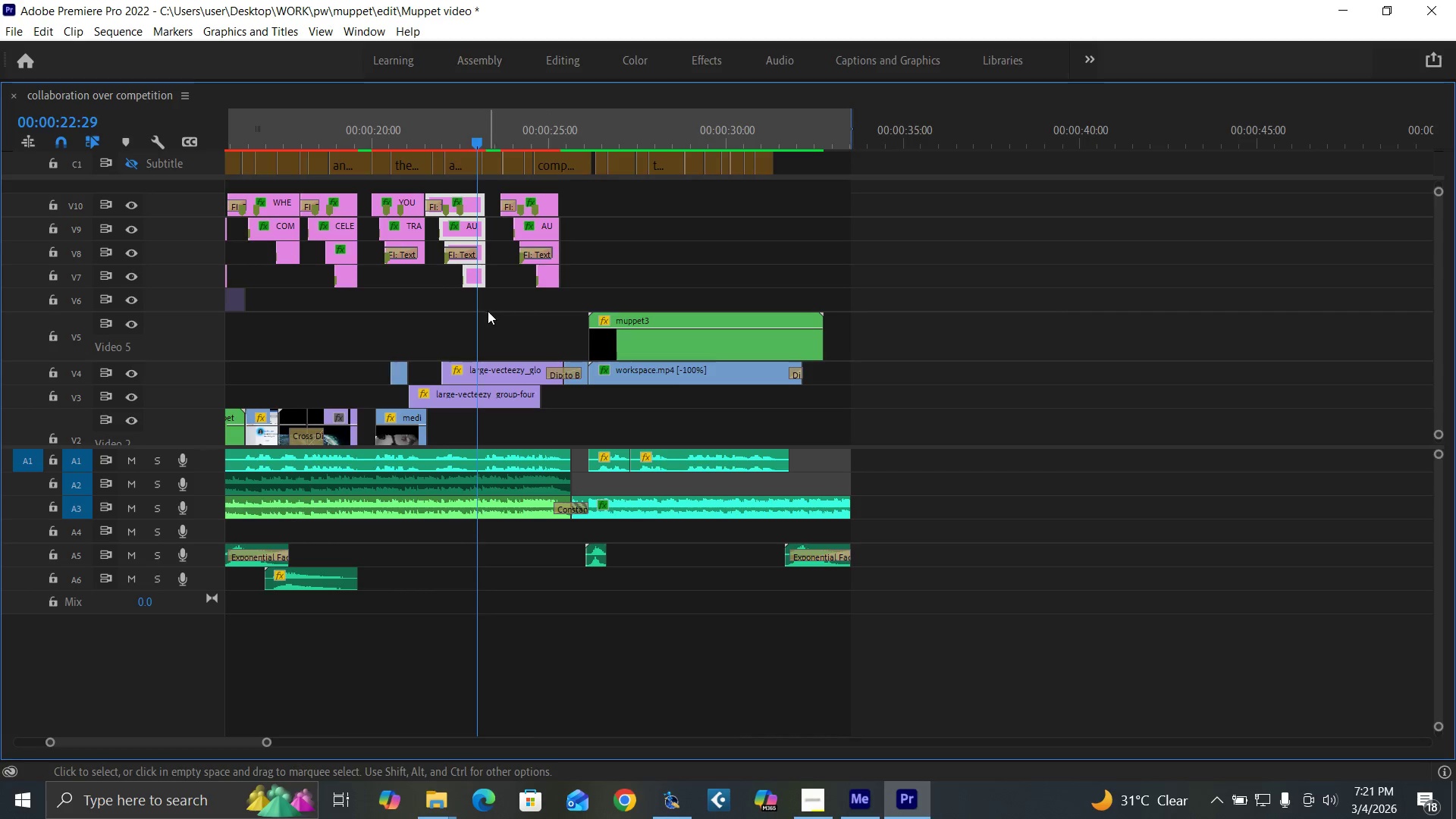 
left_click_drag(start_coordinate=[488, 311], to_coordinate=[463, 257])
 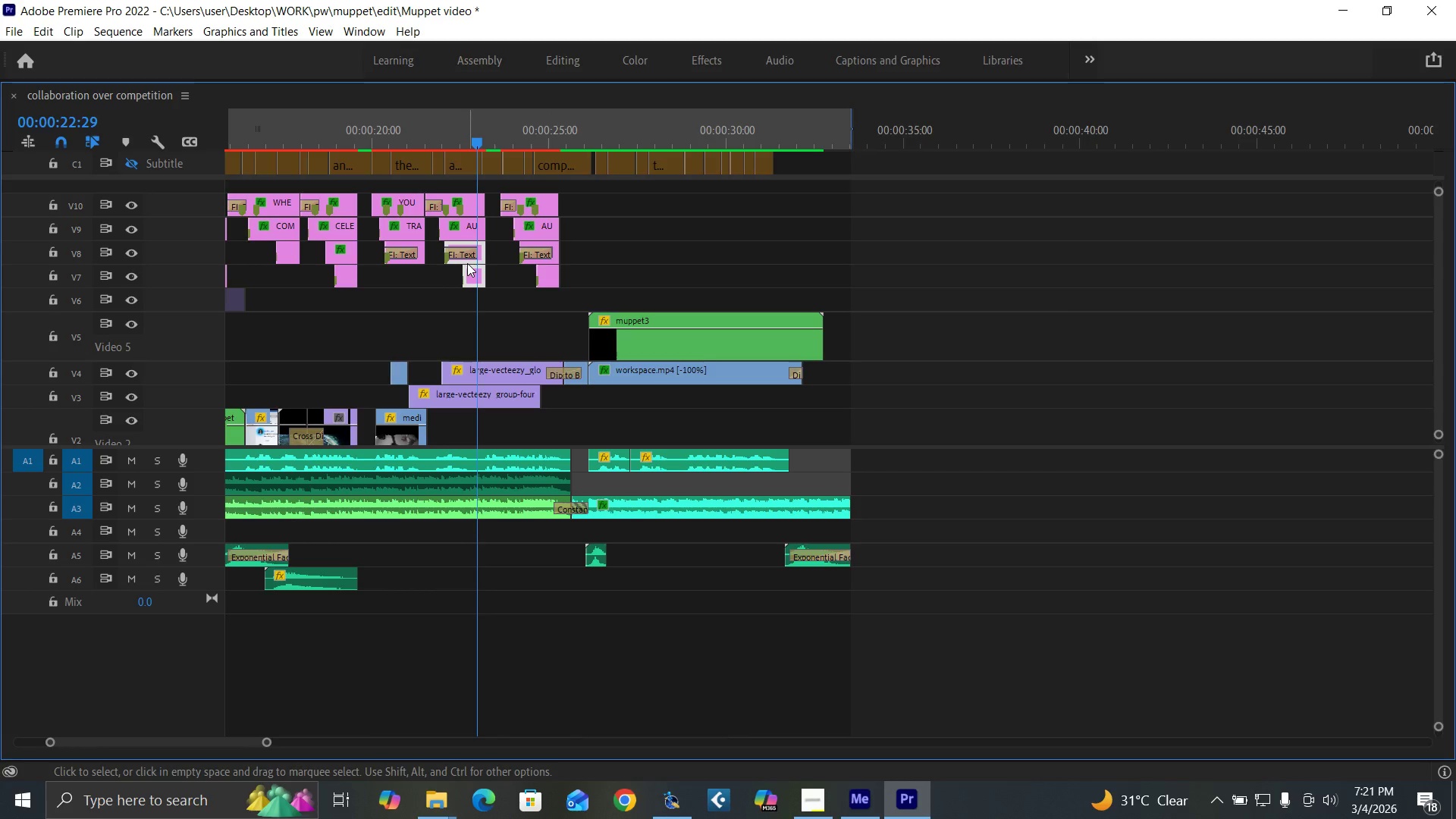 
key(Delete)
 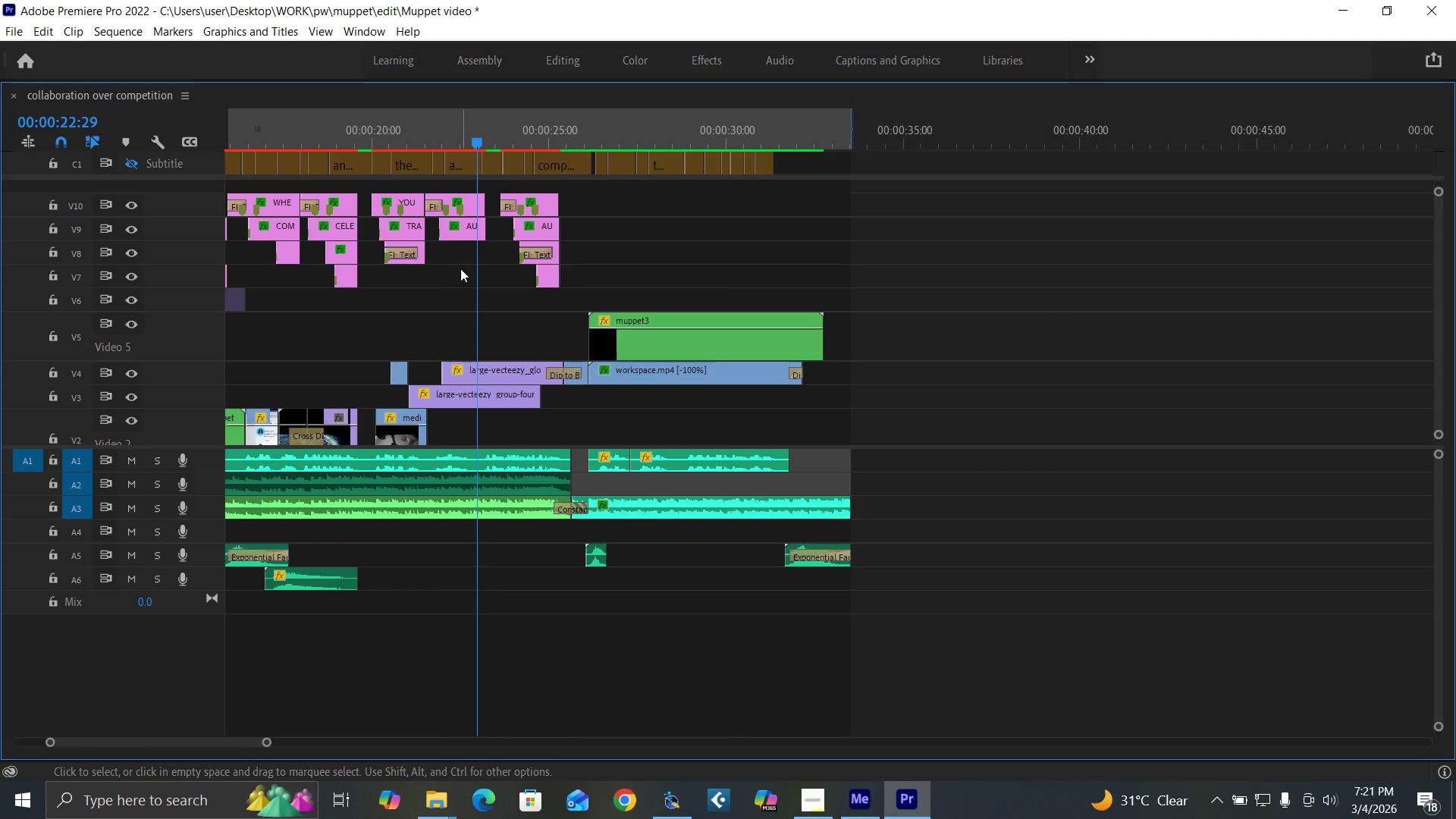 
key(Backquote)
 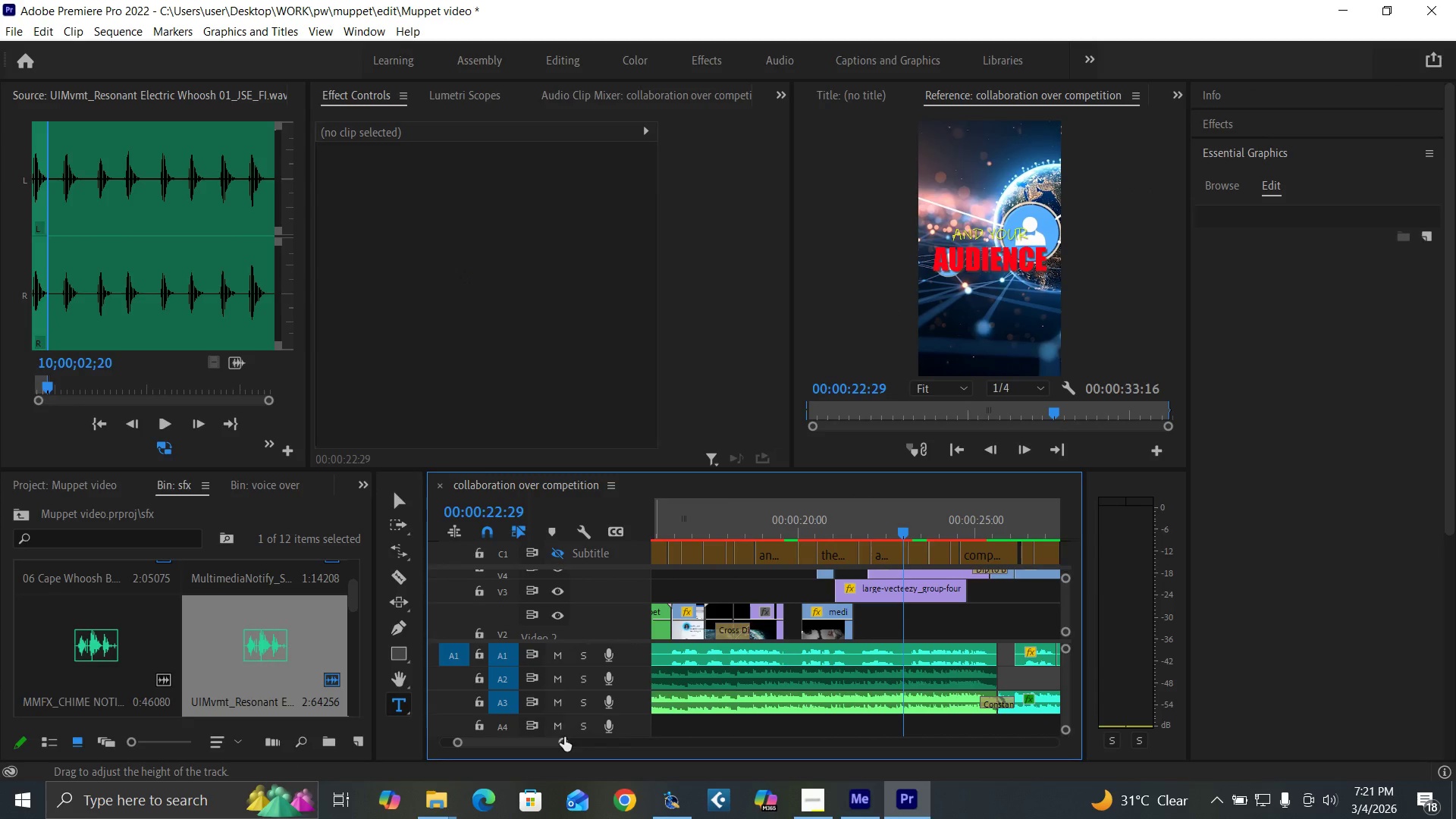 
left_click_drag(start_coordinate=[564, 737], to_coordinate=[595, 739])
 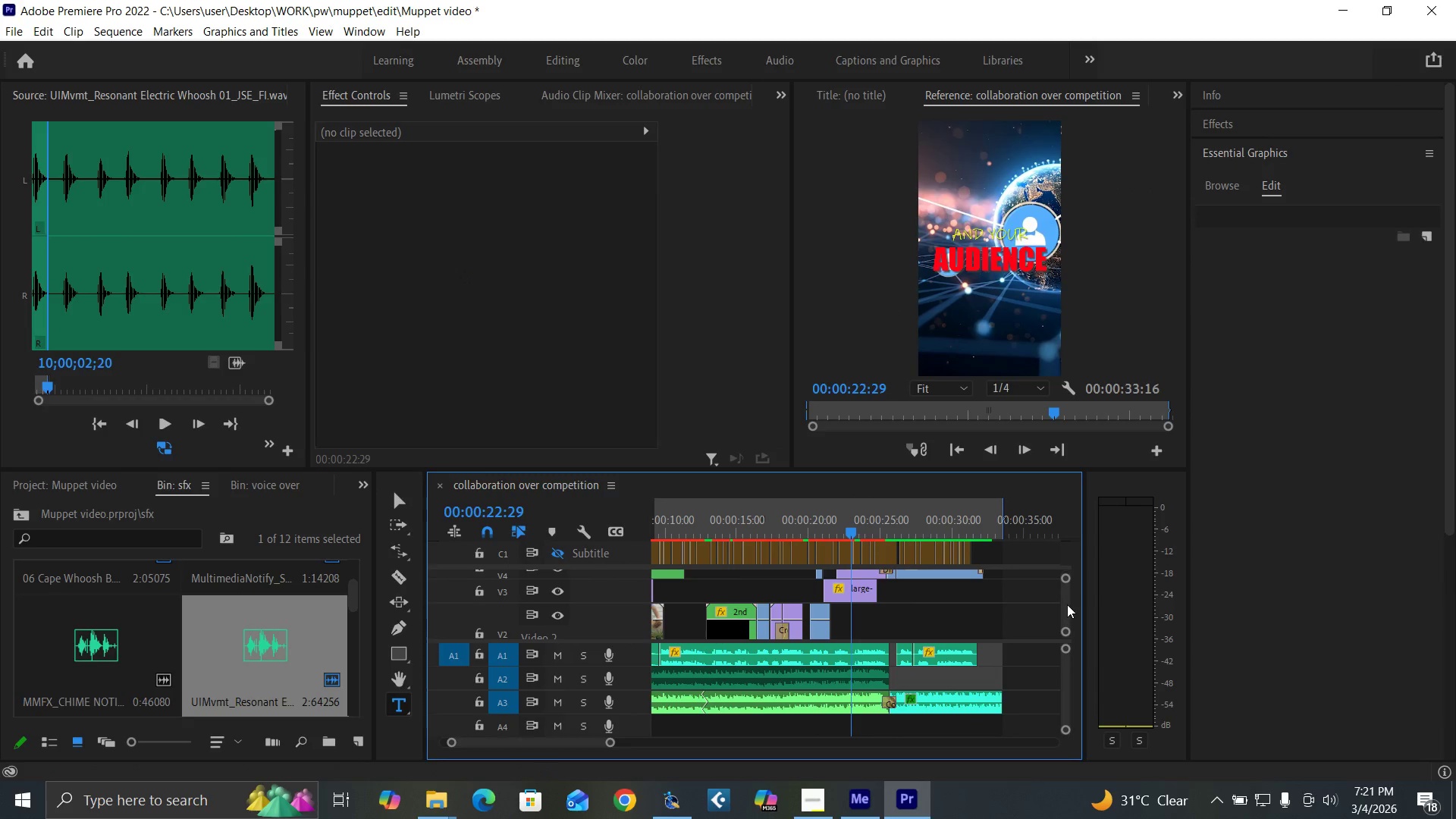 
left_click_drag(start_coordinate=[1067, 604], to_coordinate=[1068, 601])
 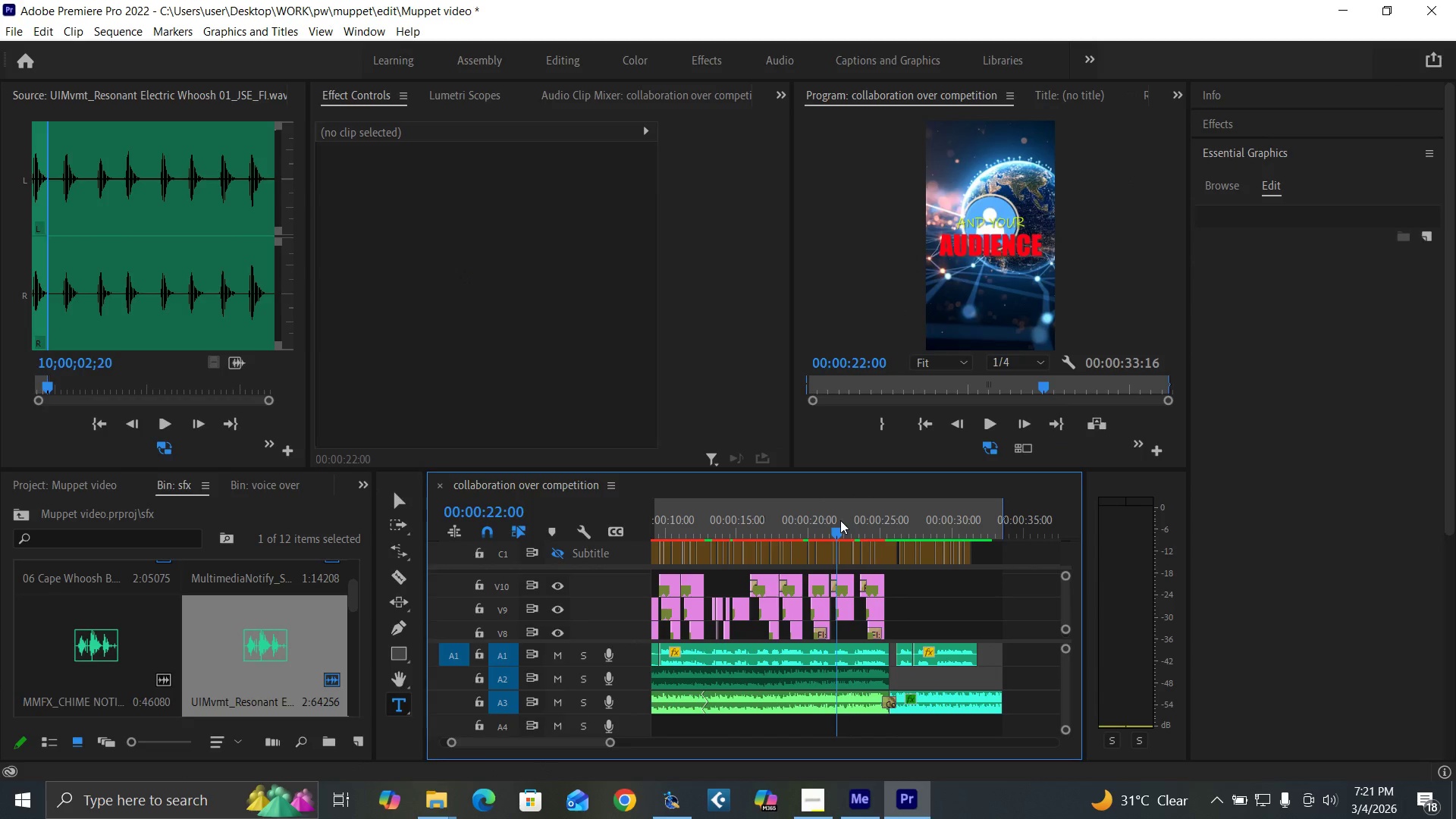 
key(Space)
 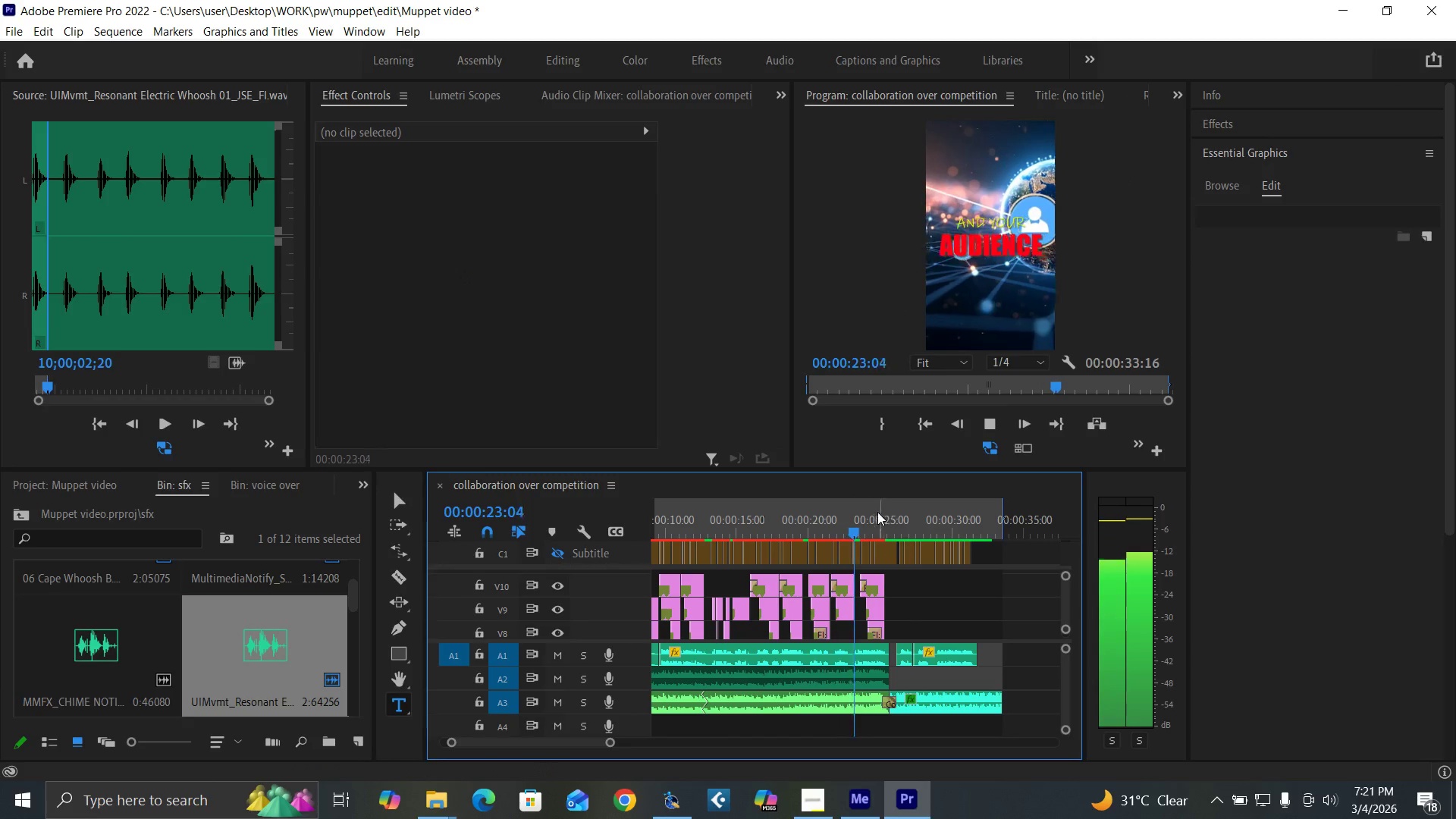 
key(Space)
 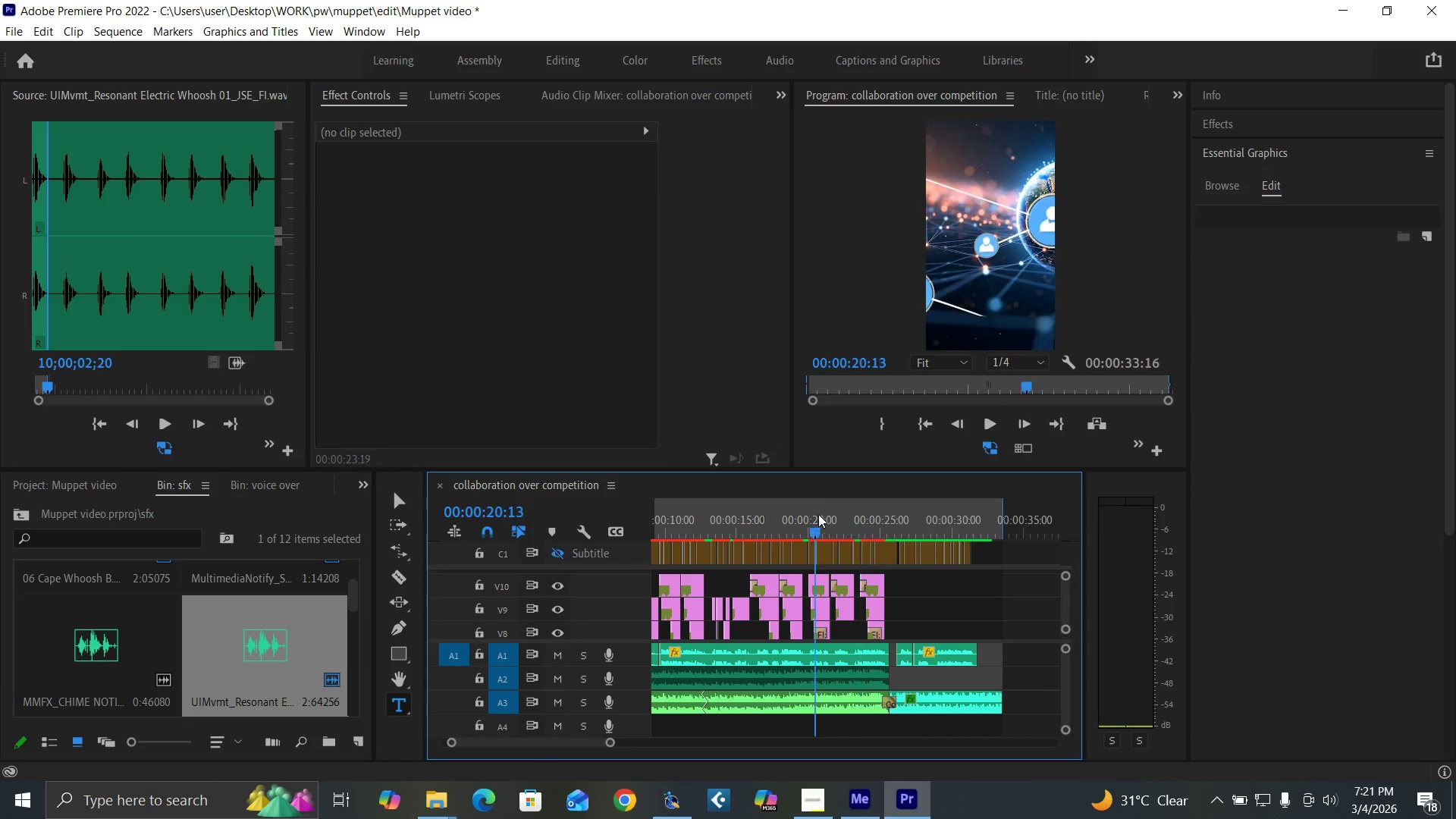 
left_click_drag(start_coordinate=[817, 514], to_coordinate=[821, 515])
 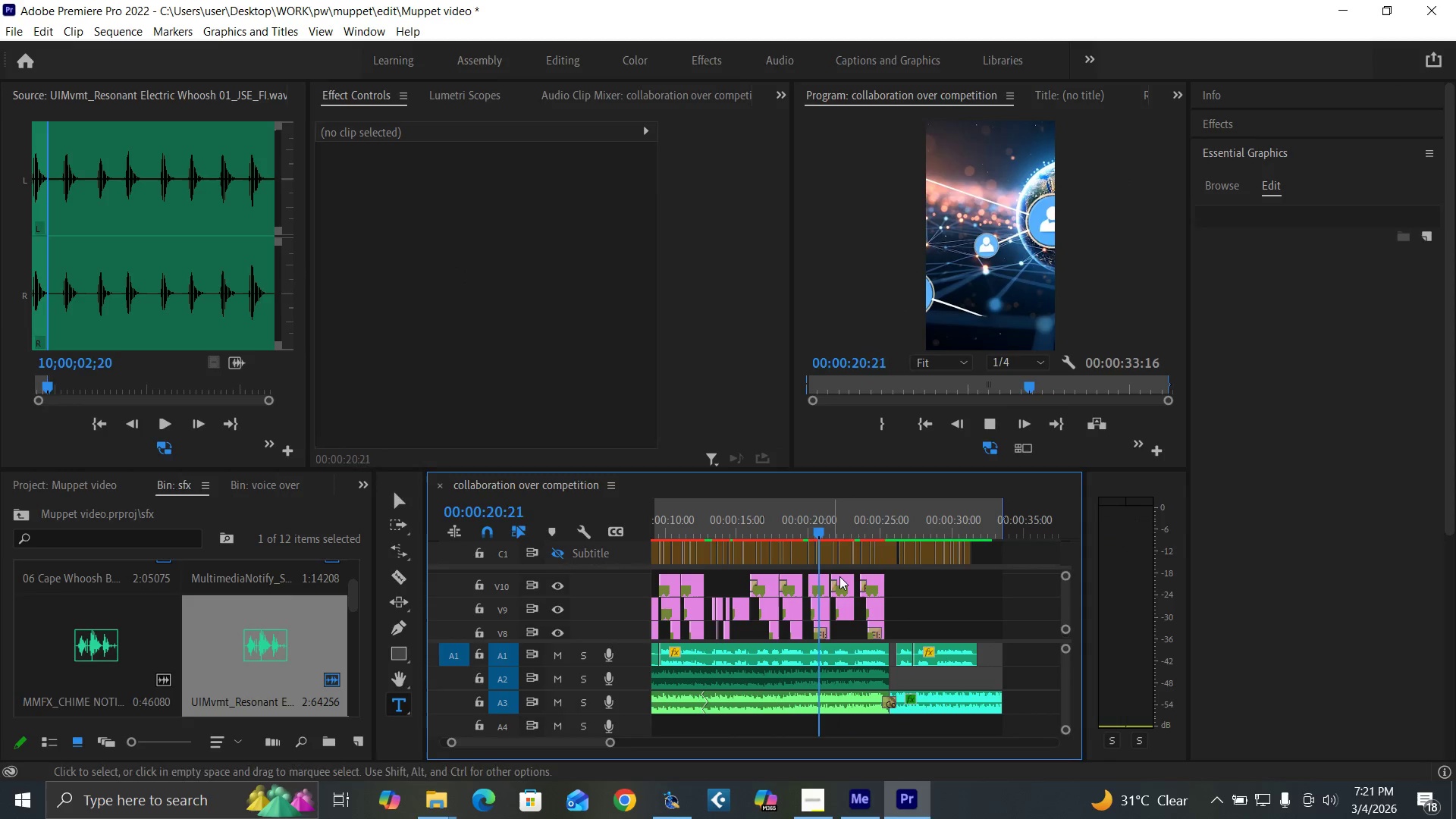 
key(Space)
 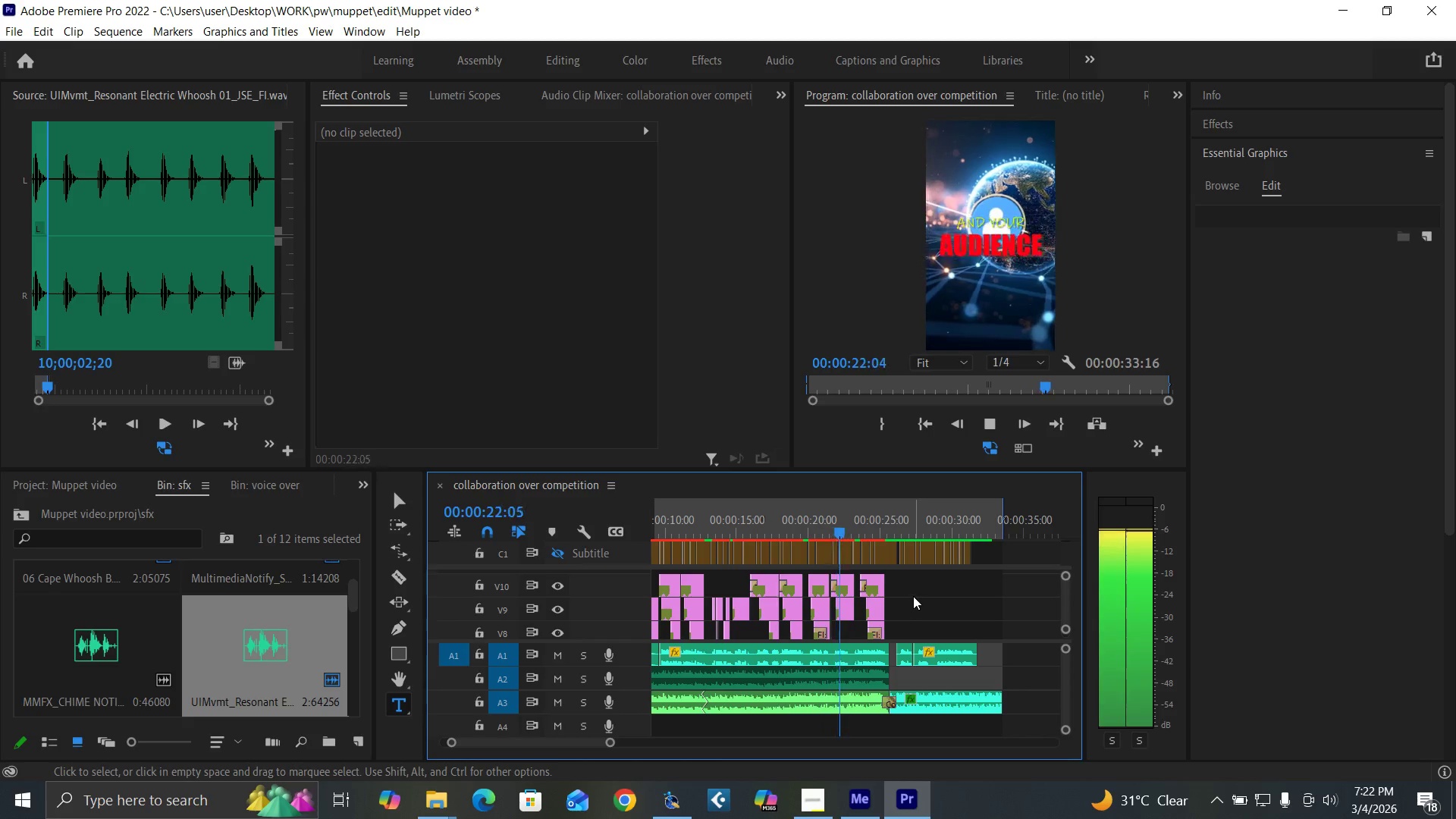 
key(Space)
 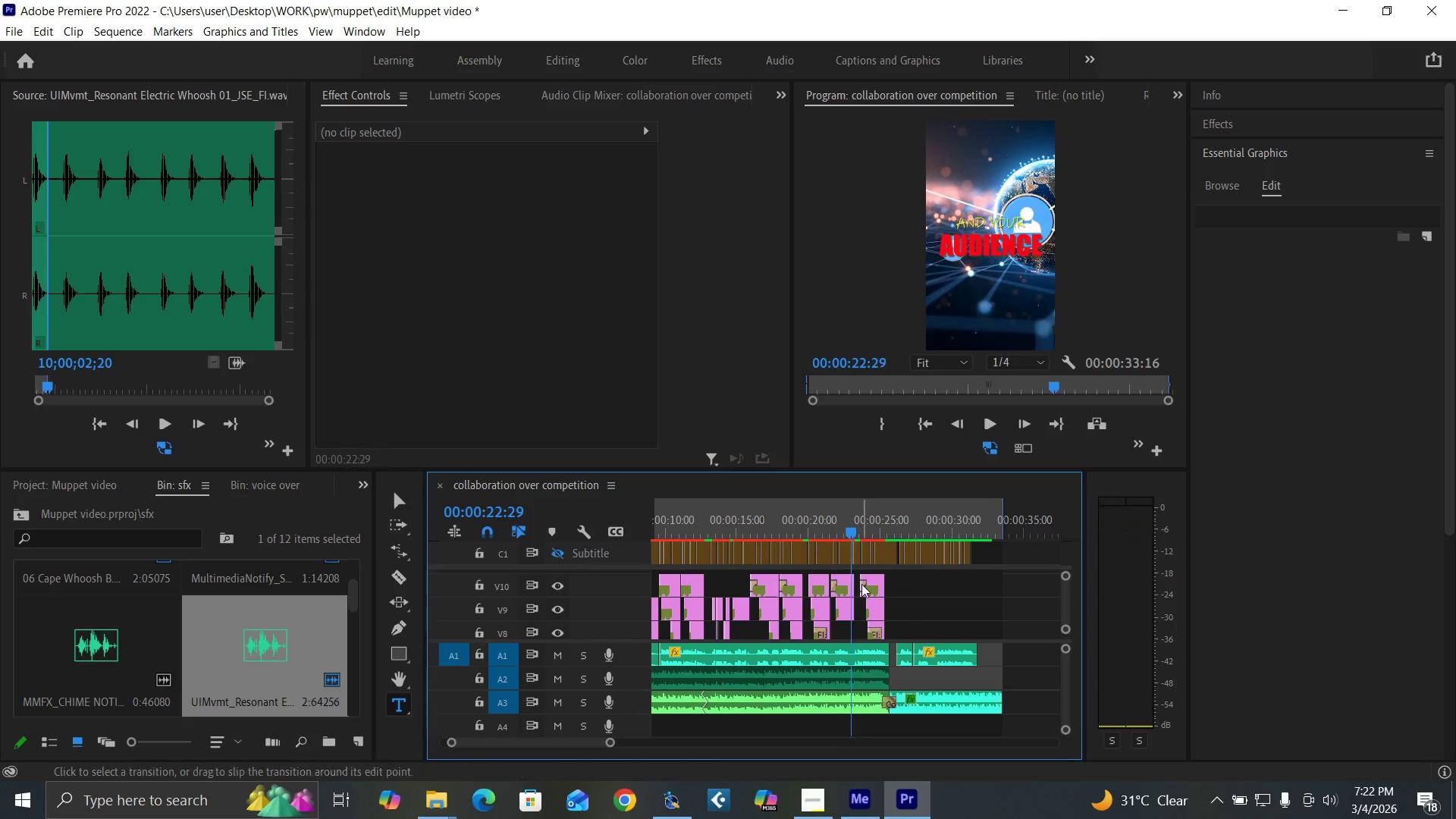 
key(Space)
 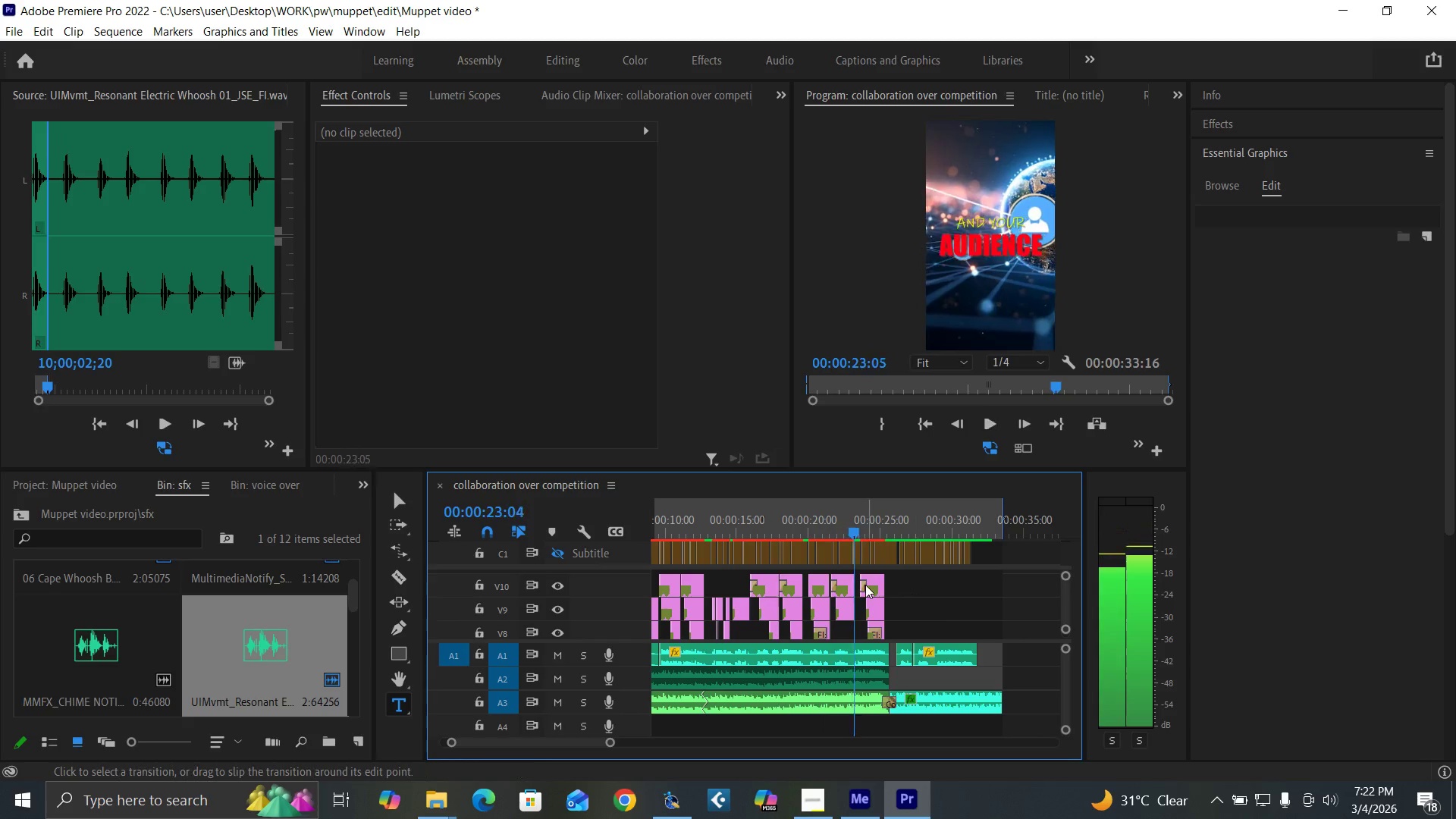 
key(Space)
 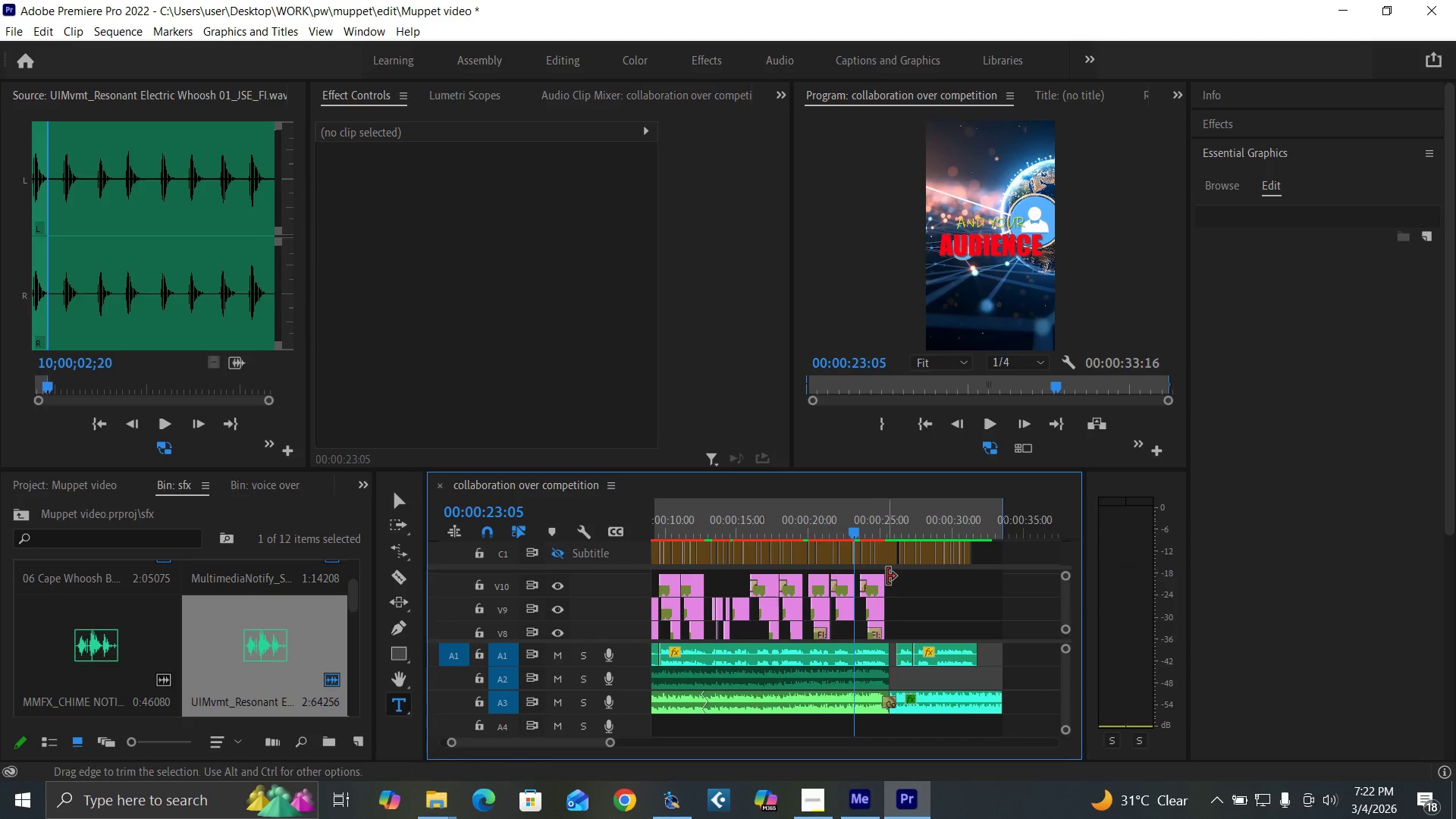 
key(Equal)
 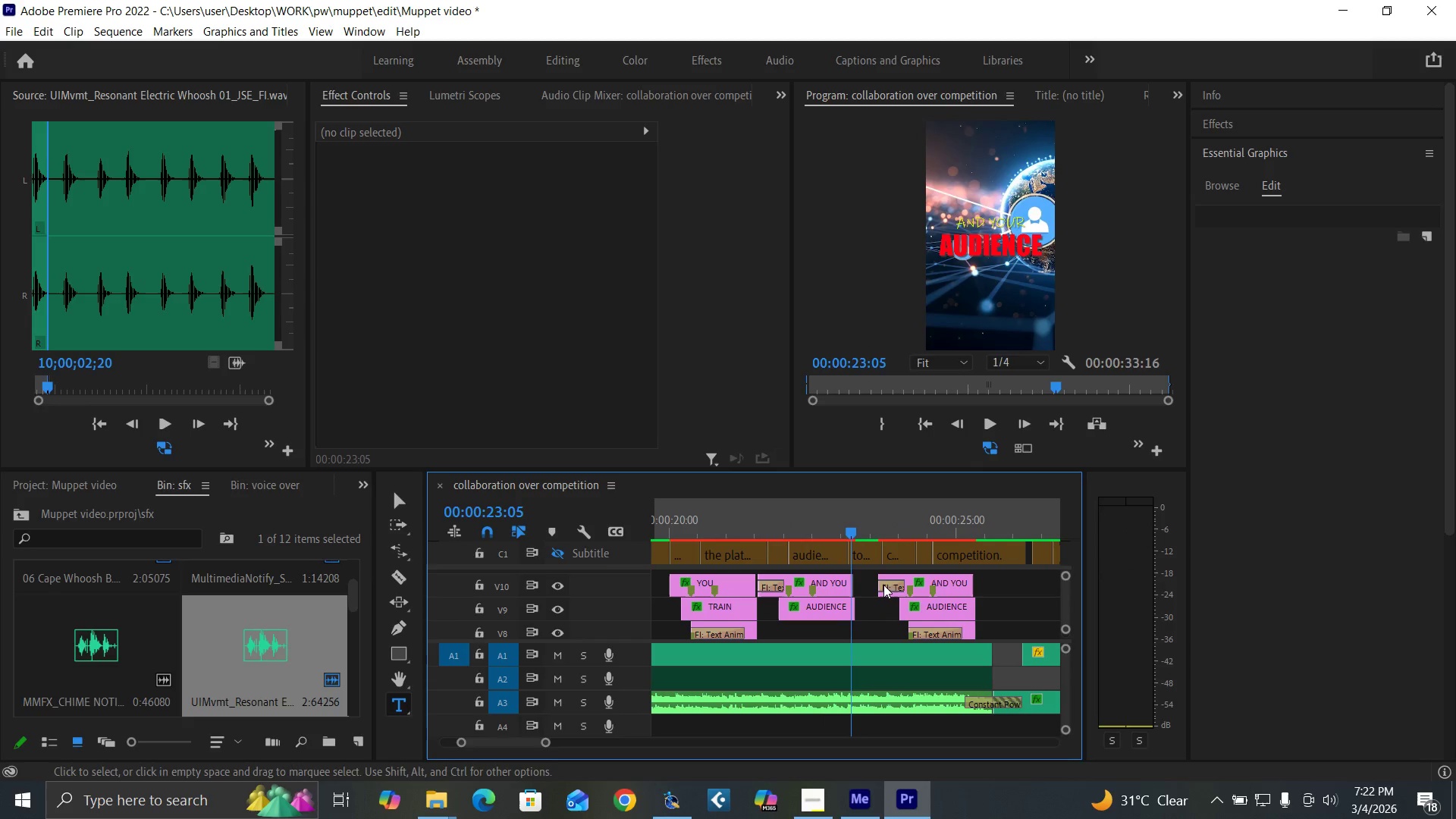 
key(Equal)
 